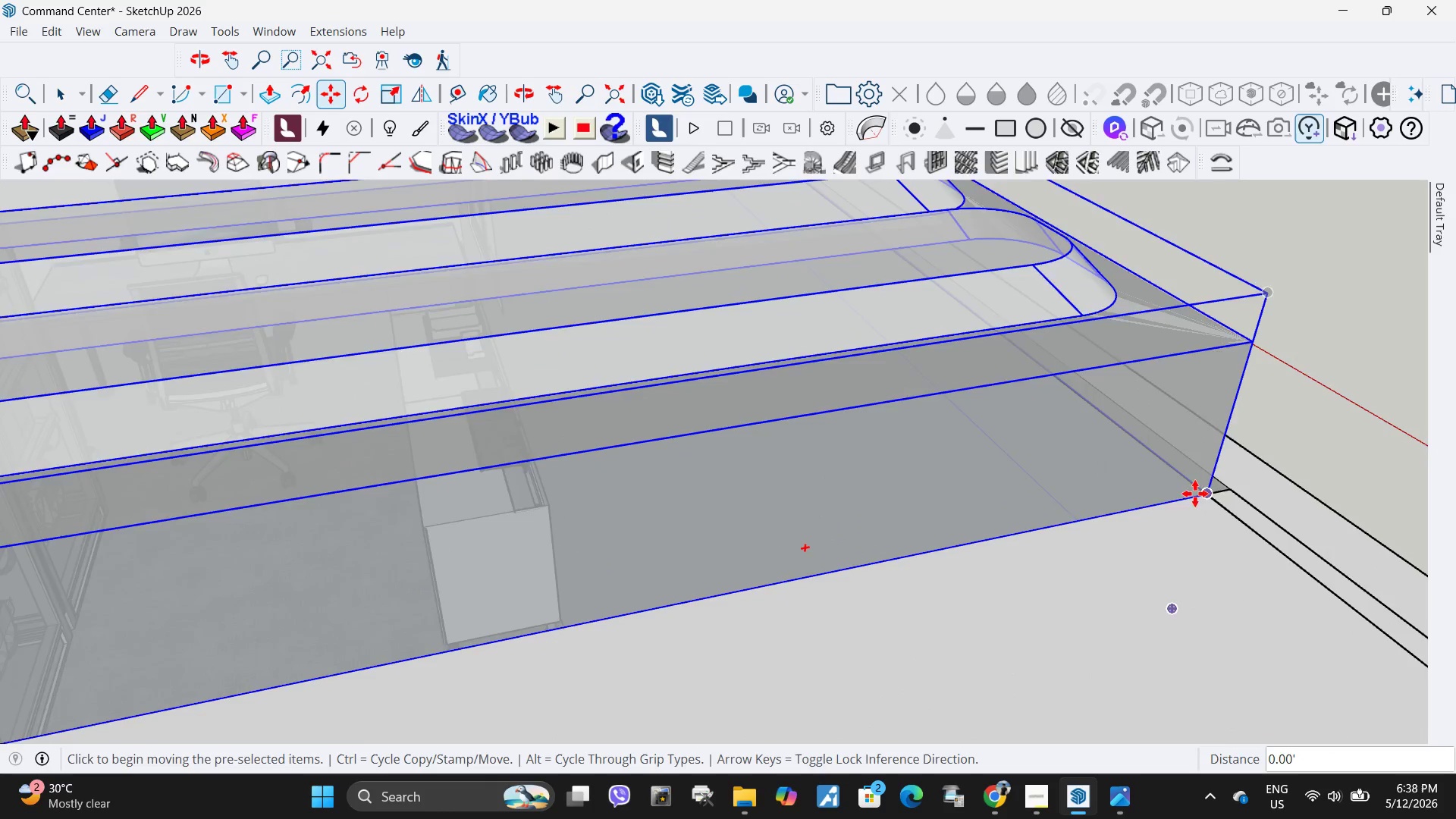 
key(Space)
 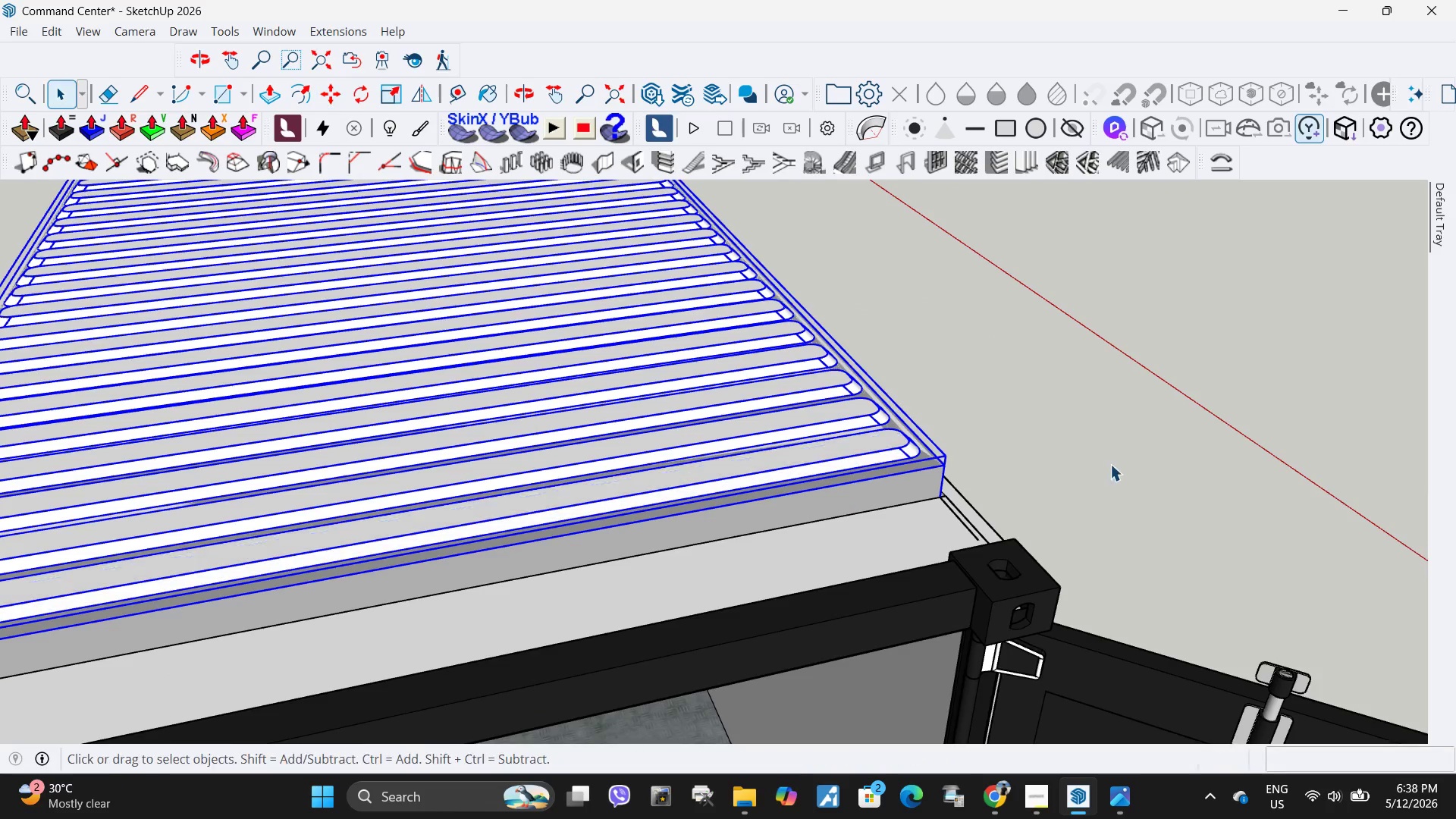 
left_click([1110, 464])
 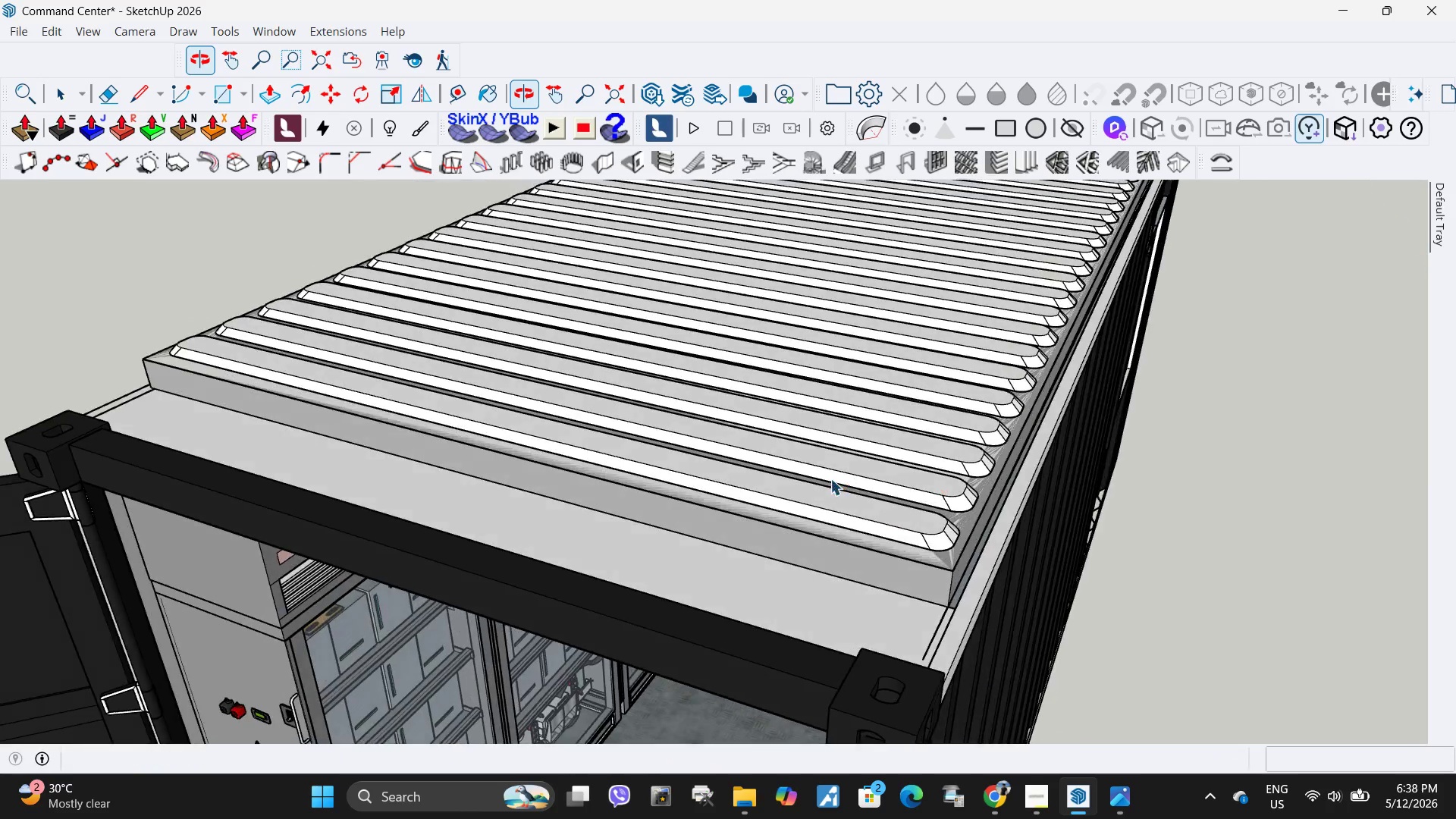 
scroll: coordinate [831, 482], scroll_direction: down, amount: 27.0
 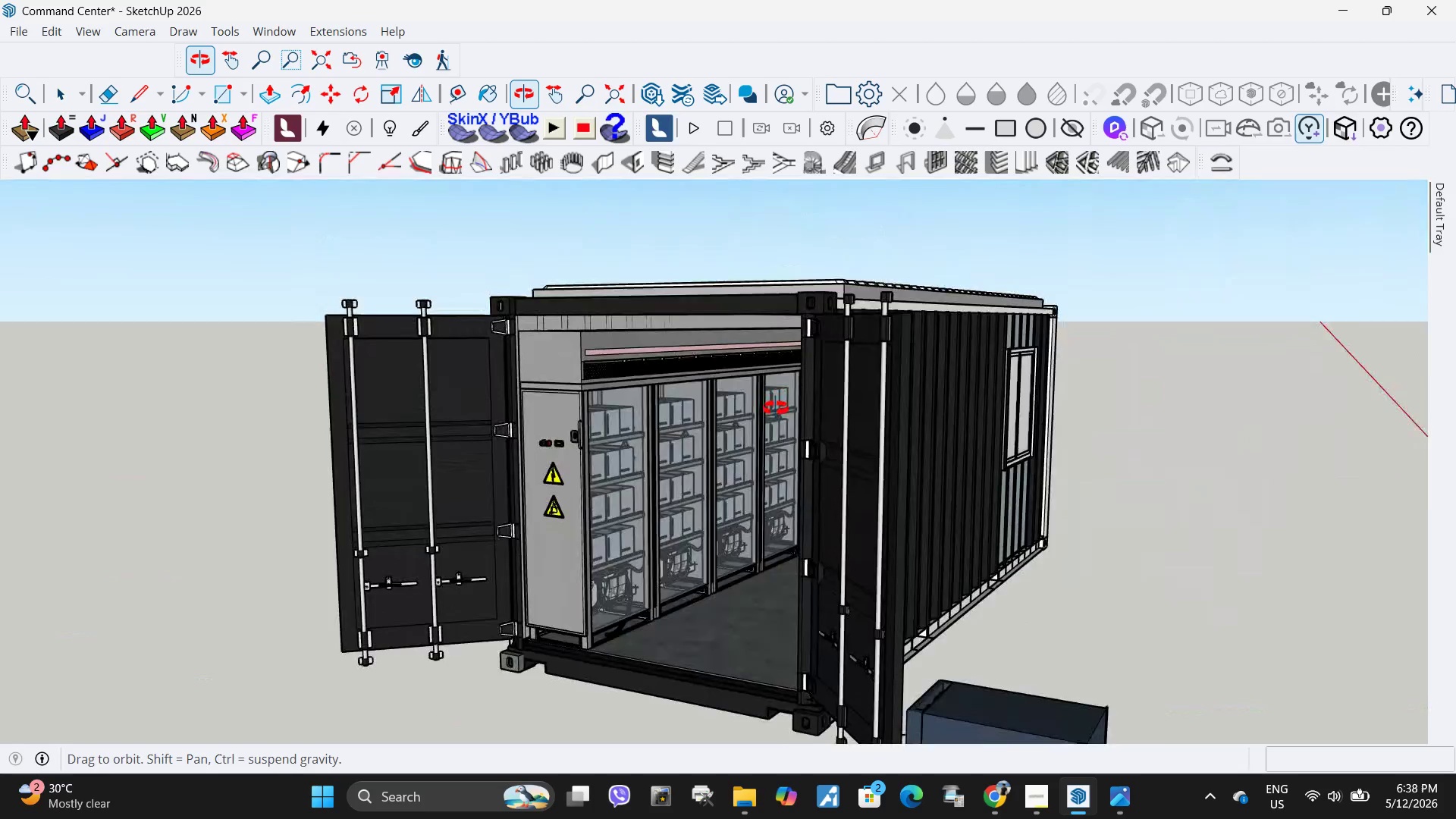 
scroll: coordinate [827, 327], scroll_direction: up, amount: 6.0
 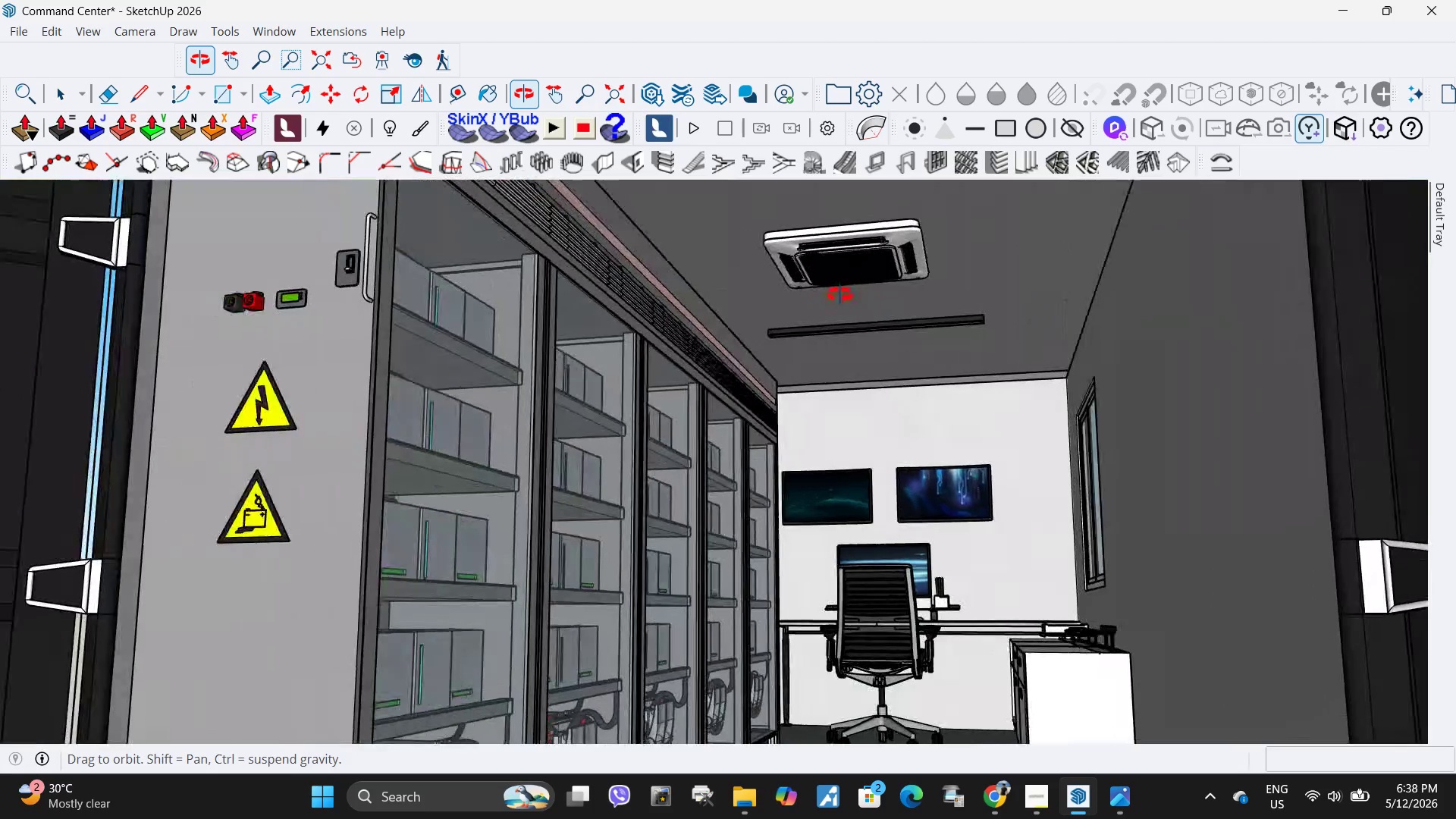 
key(H)
 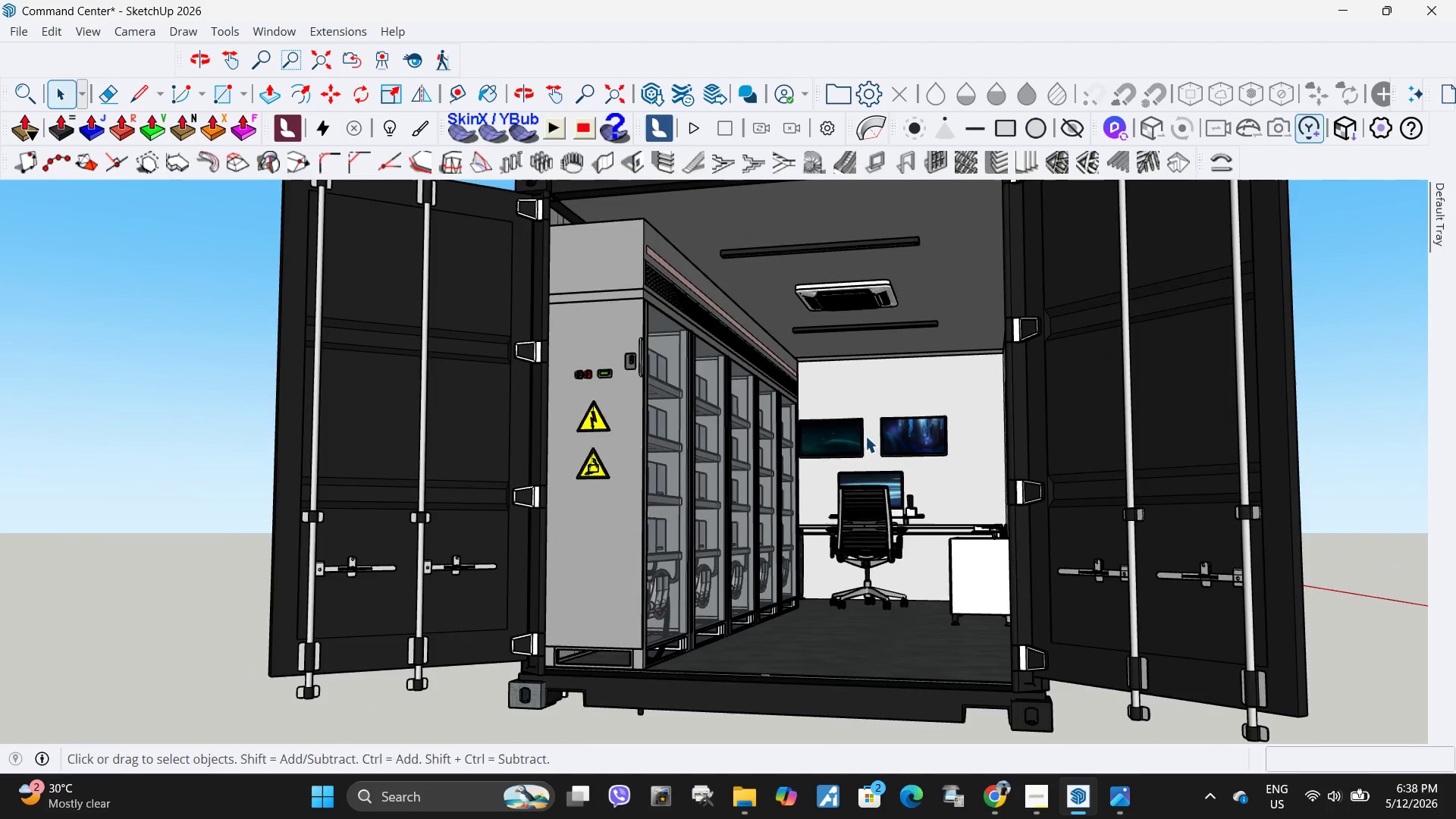 
scroll: coordinate [841, 309], scroll_direction: down, amount: 6.0
 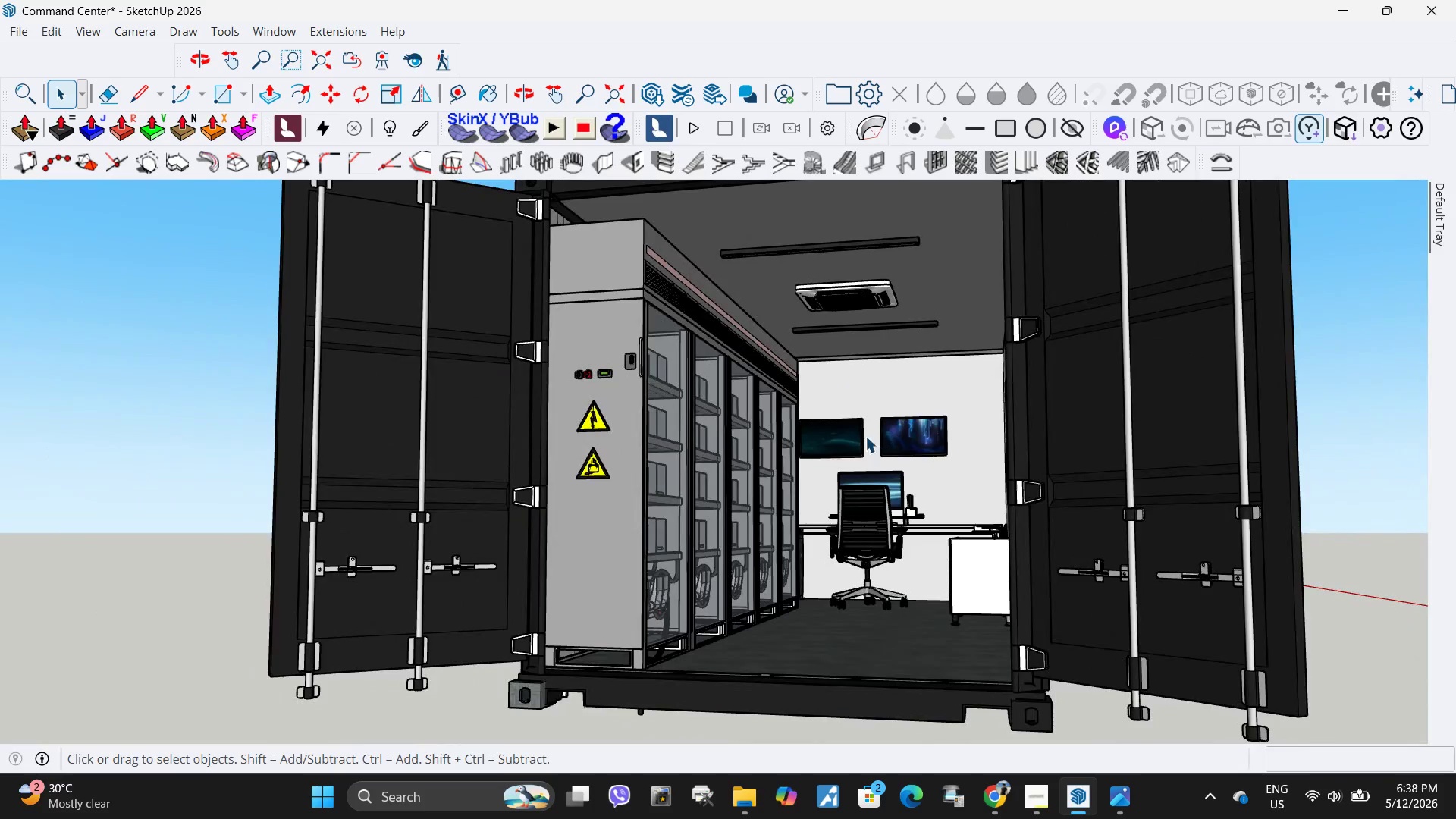 
left_click_drag(start_coordinate=[865, 436], to_coordinate=[833, 356])
 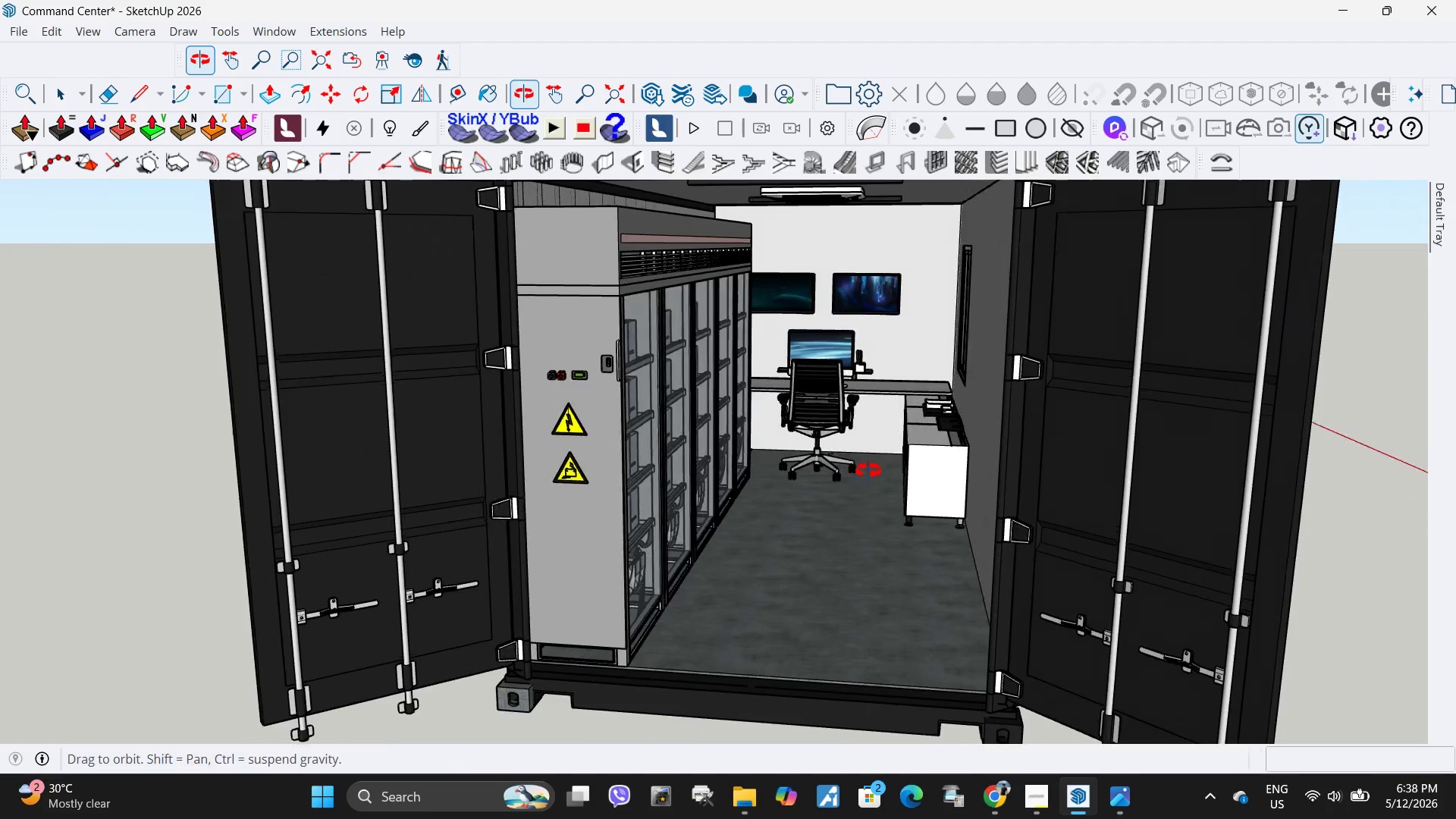 
left_click_drag(start_coordinate=[859, 397], to_coordinate=[883, 393])
 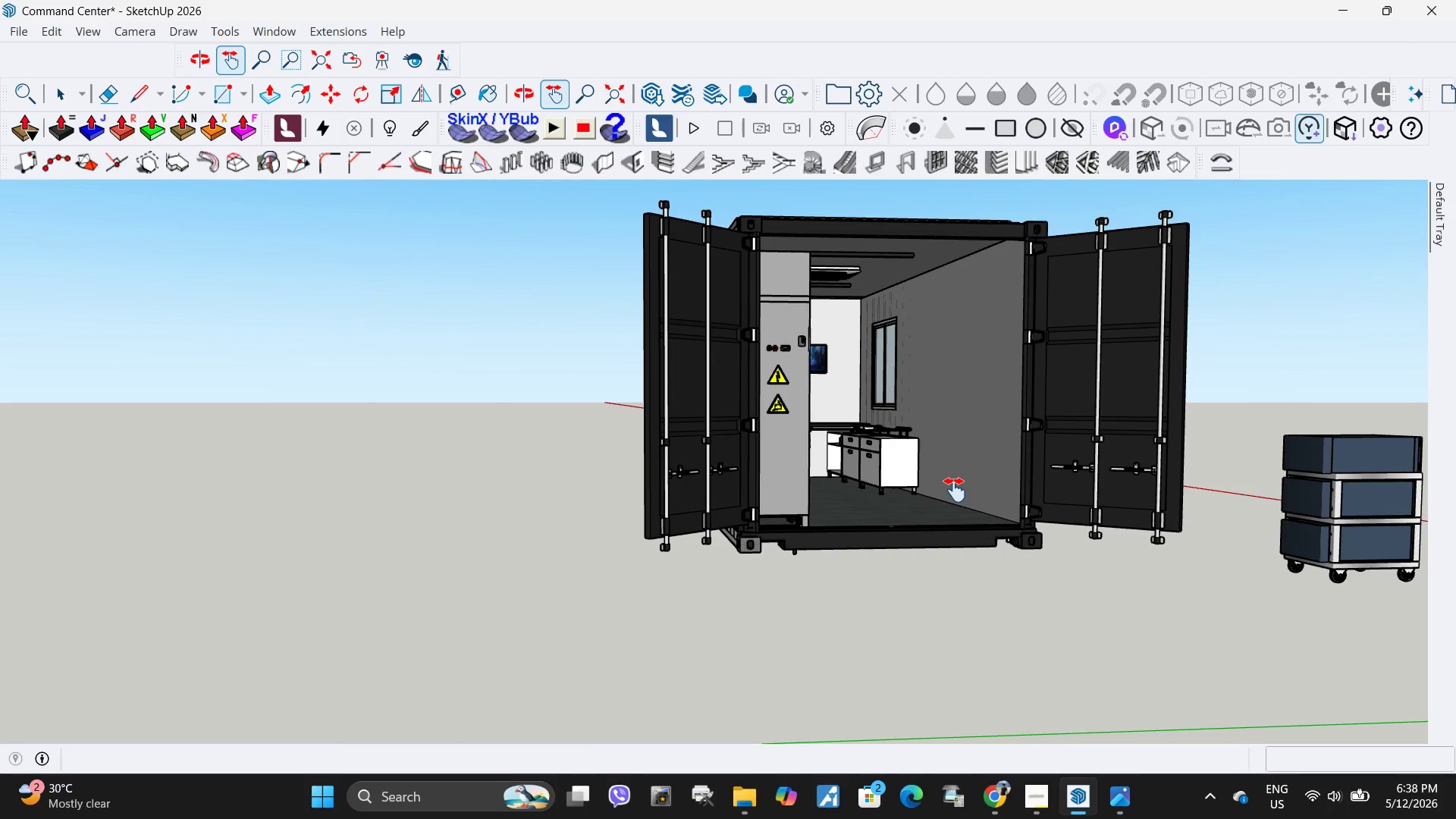 
scroll: coordinate [857, 400], scroll_direction: down, amount: 3.0
 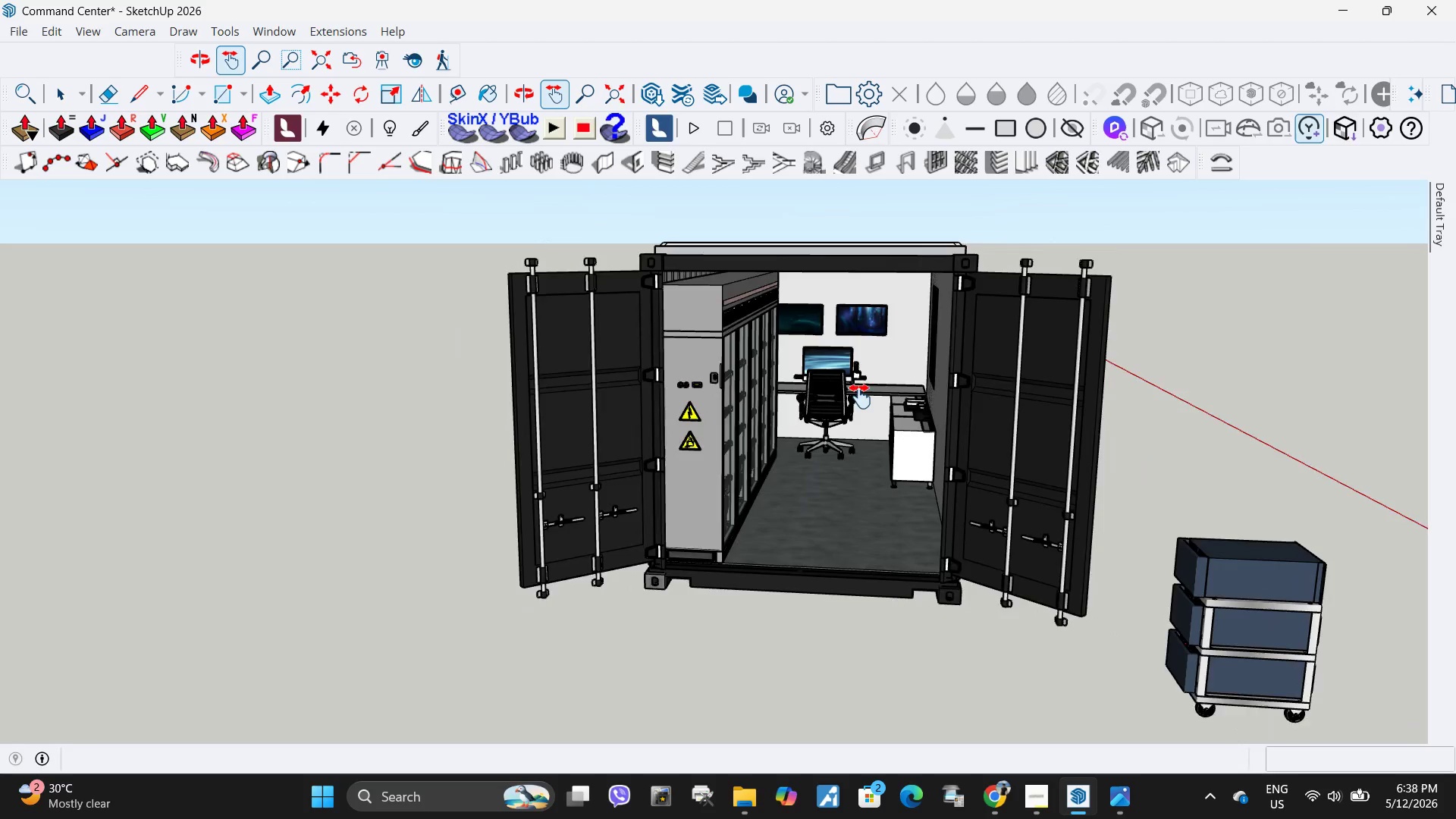 
wait(8.99)
 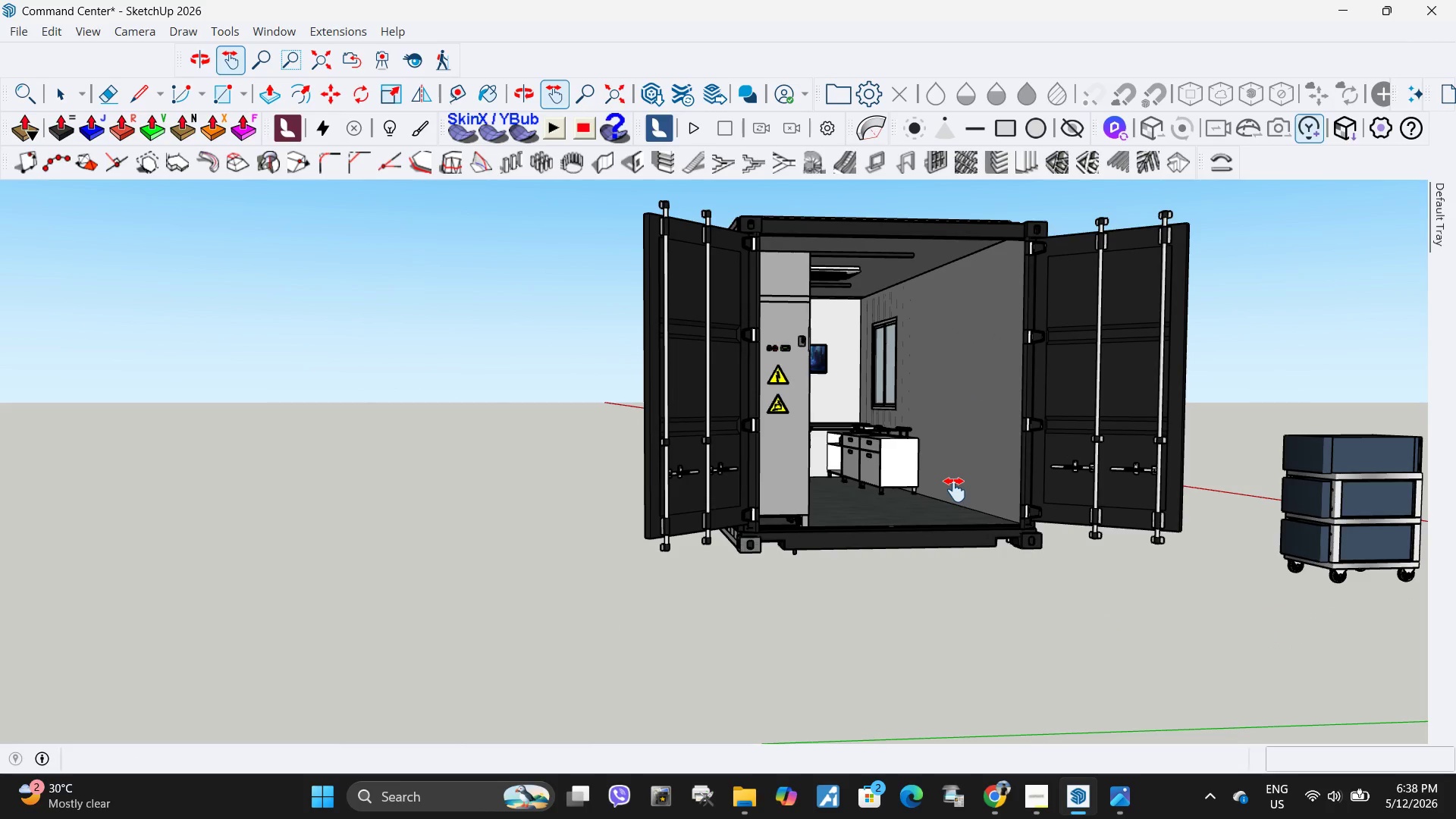 
left_click([988, 800])
 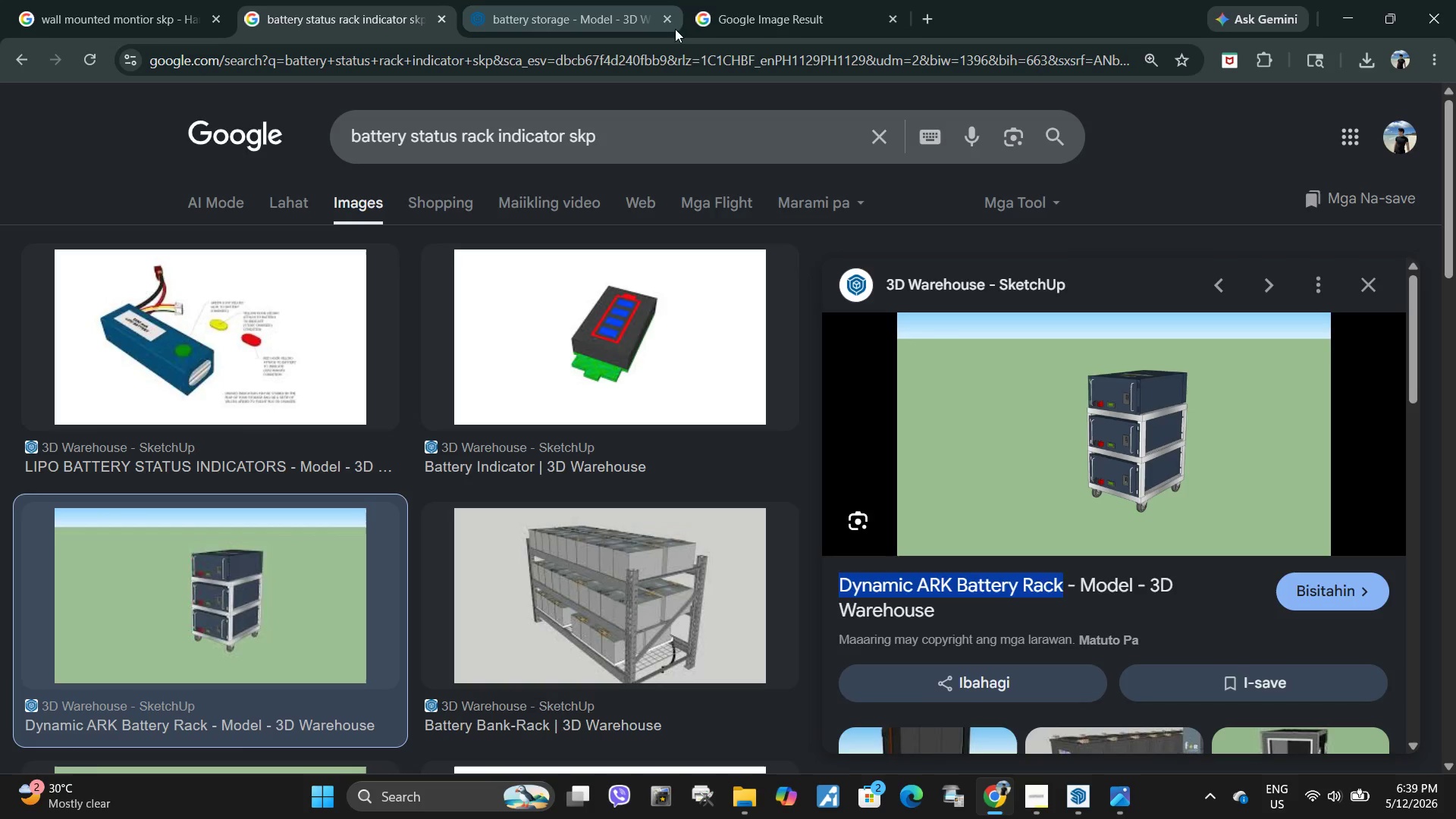 
left_click([668, 19])
 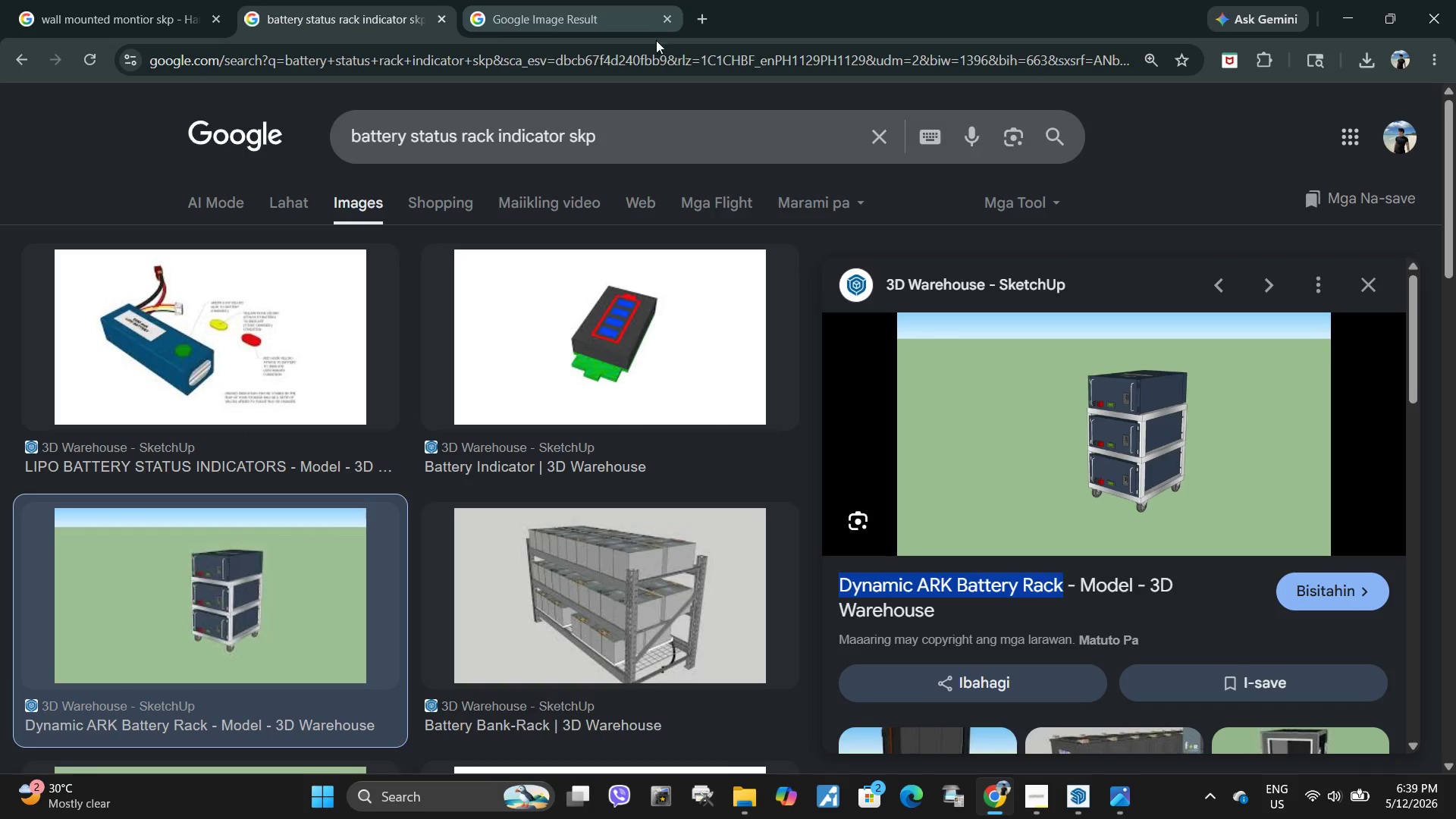 
left_click([656, 59])
 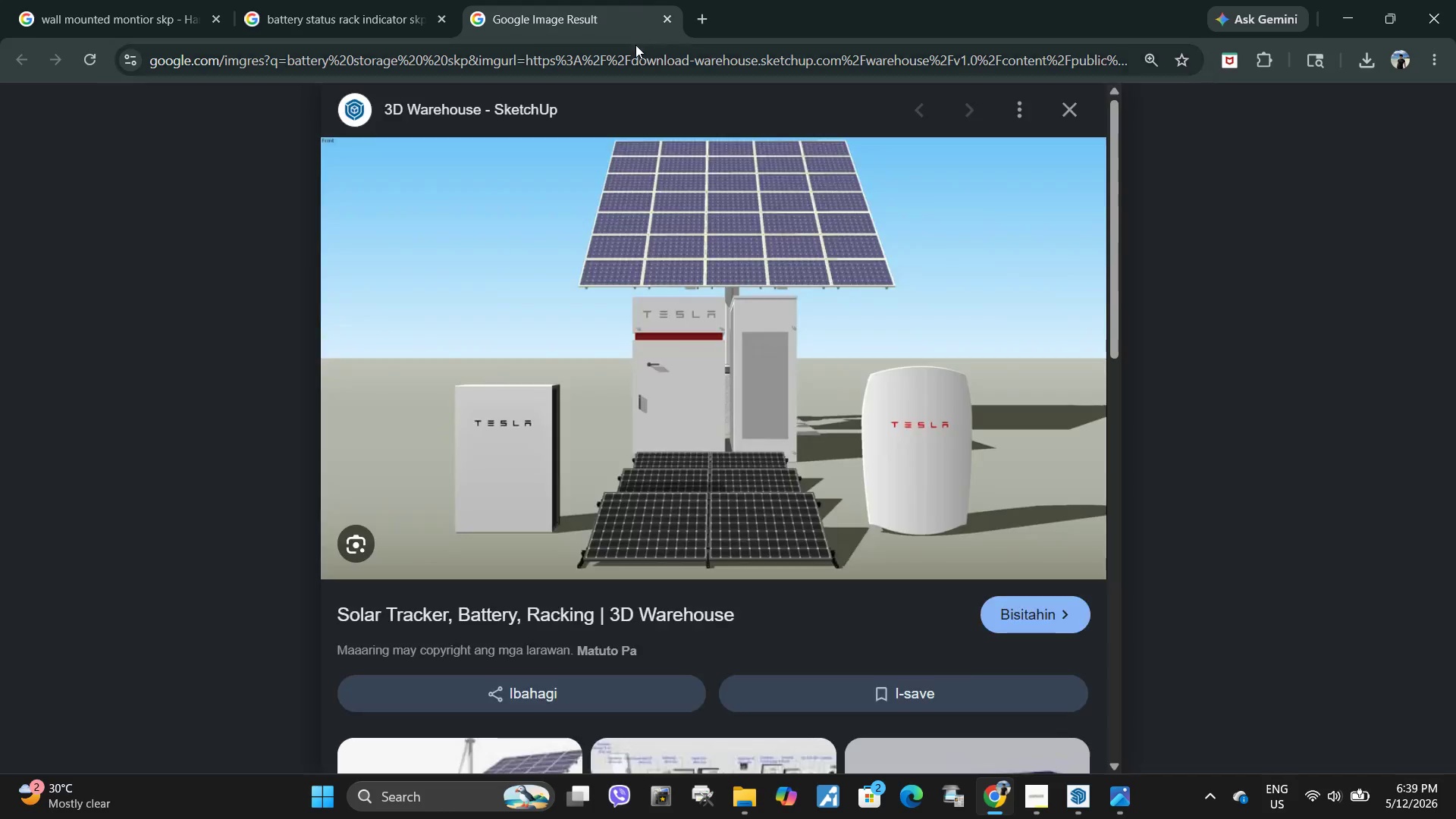 
triple_click([635, 45])
 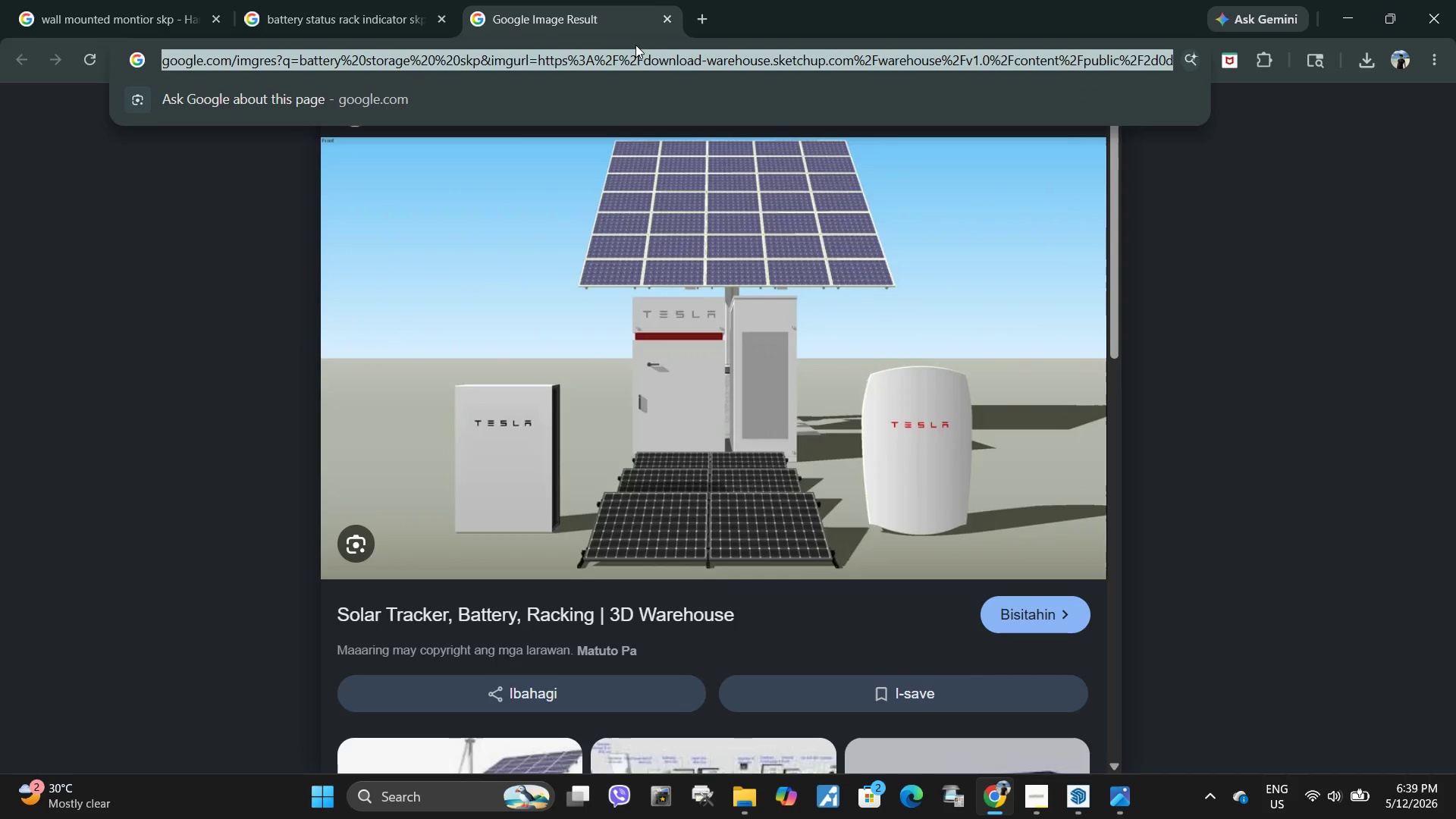 
type(jacket hanger skp)
 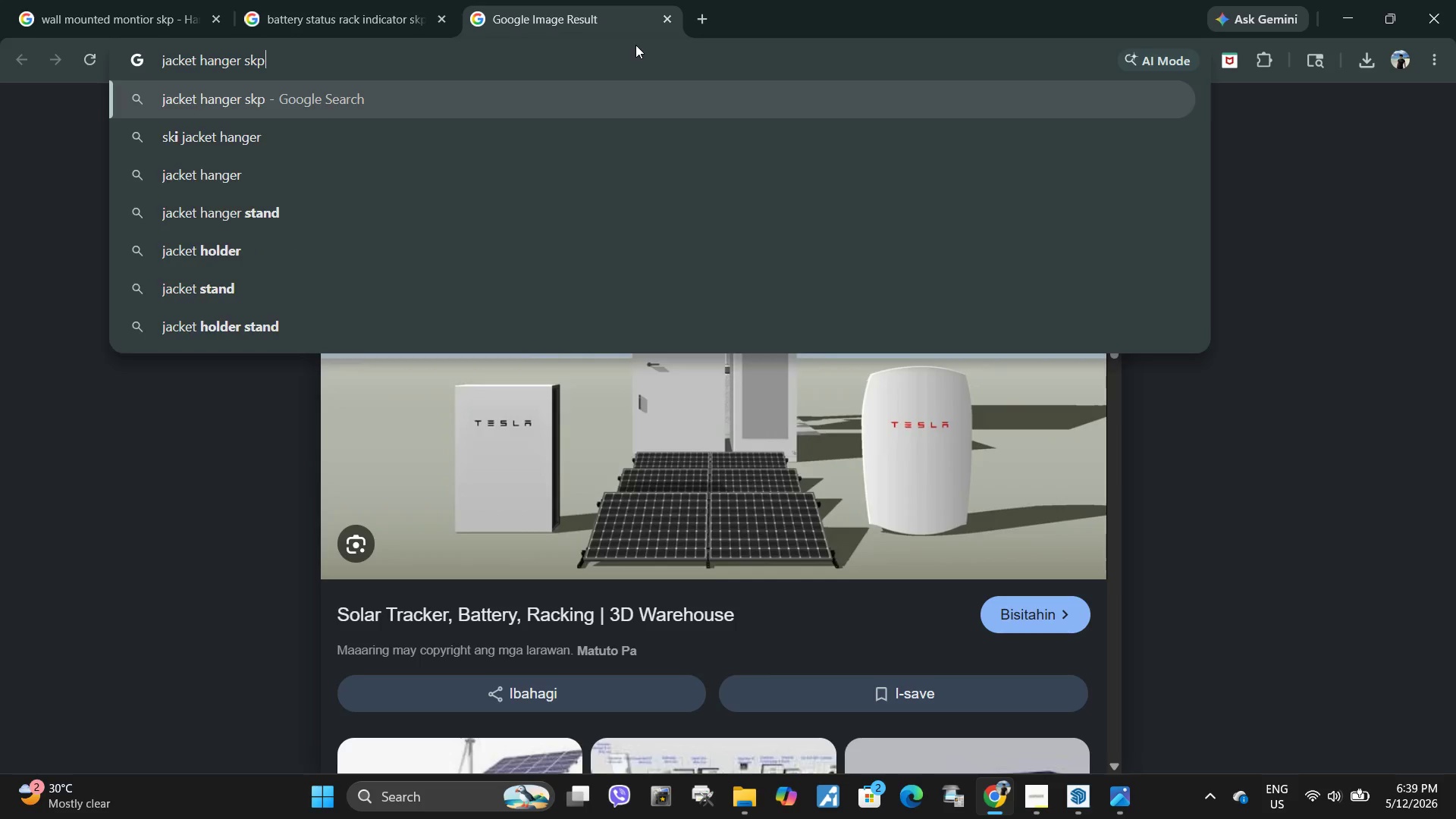 
key(Enter)
 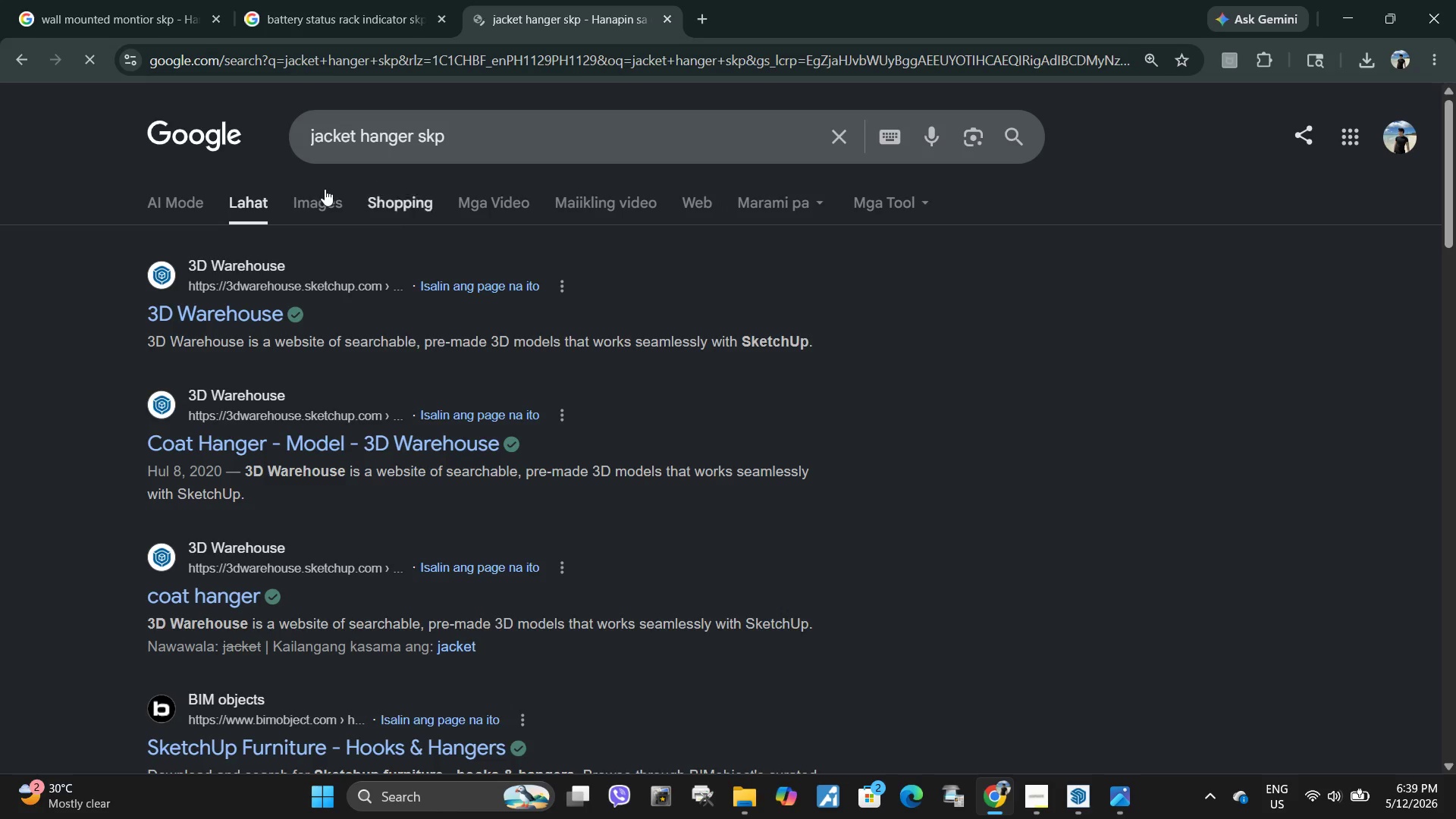 
left_click([324, 197])
 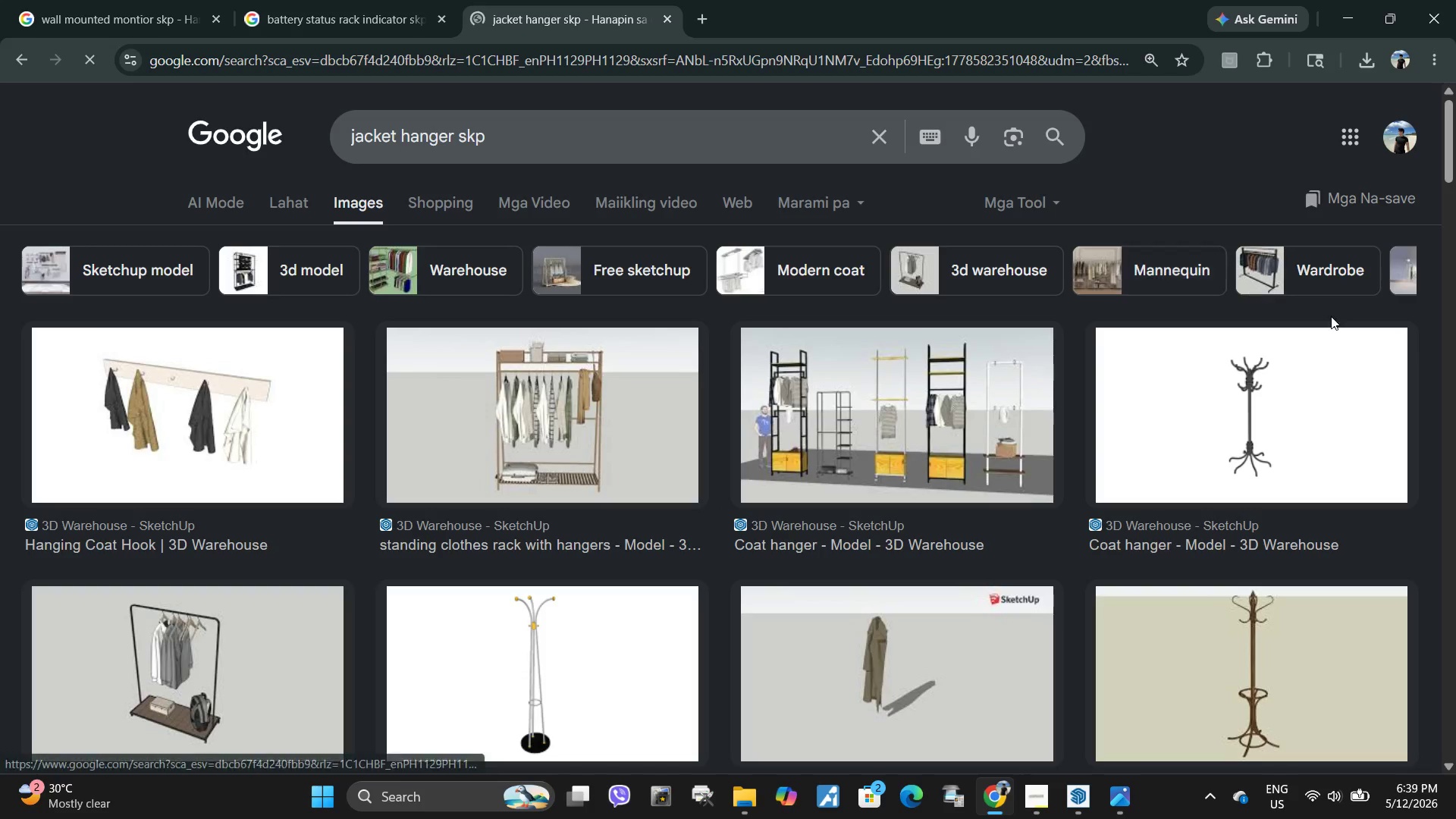 
scroll: coordinate [714, 305], scroll_direction: down, amount: 1.0
 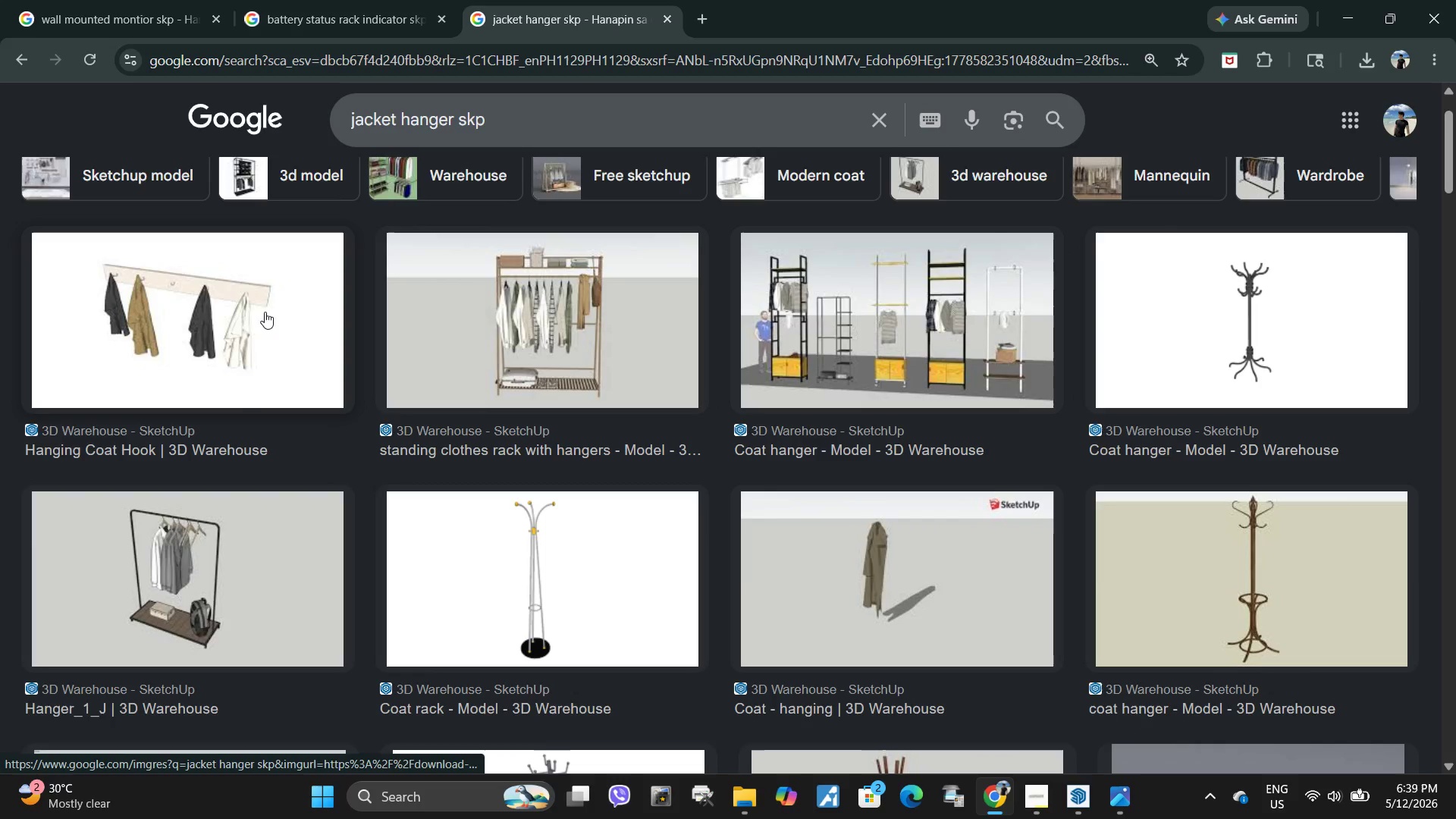 
left_click([240, 344])
 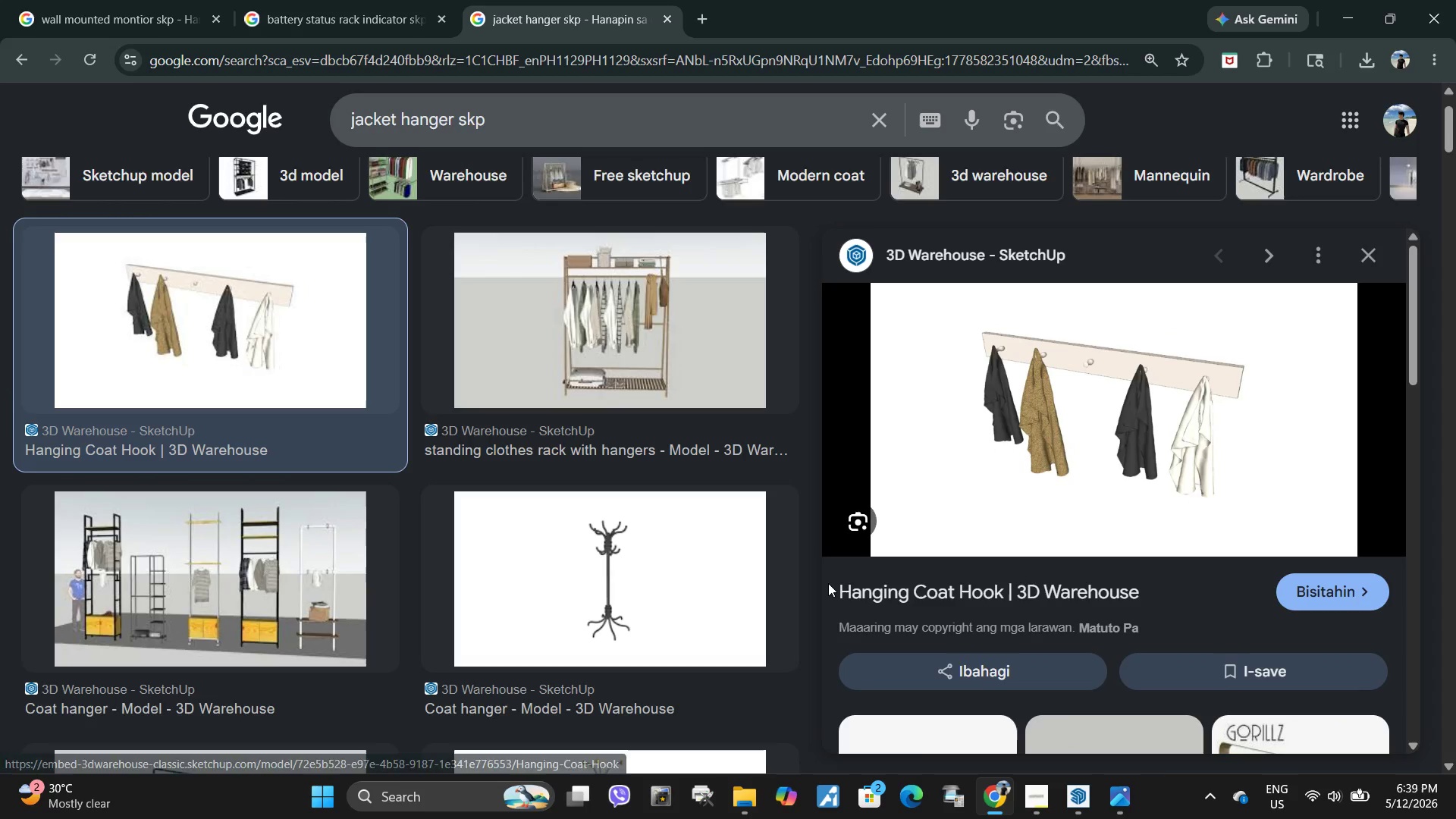 
left_click_drag(start_coordinate=[828, 583], to_coordinate=[1009, 593])
 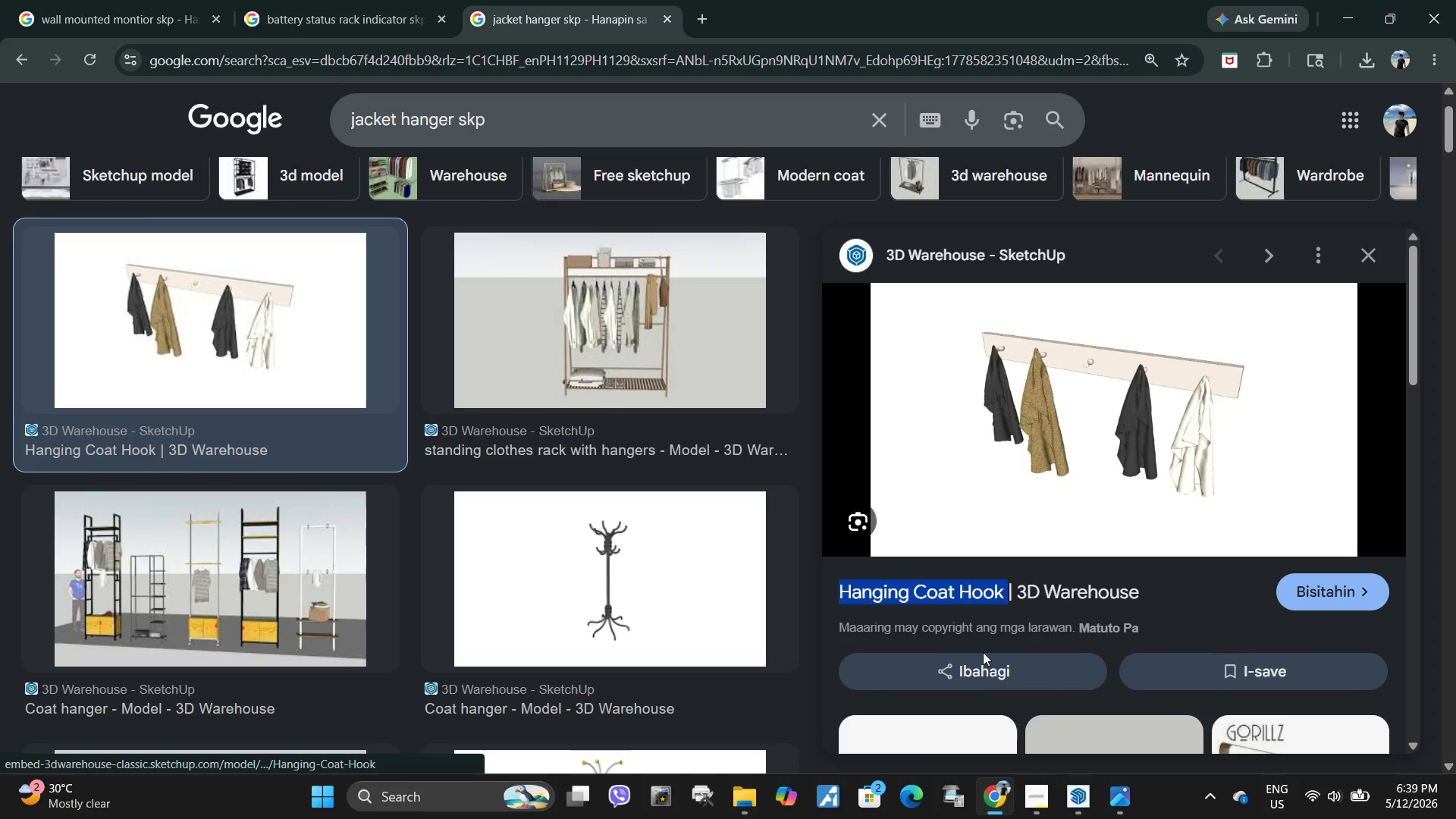 
key(Control+ControlLeft)
 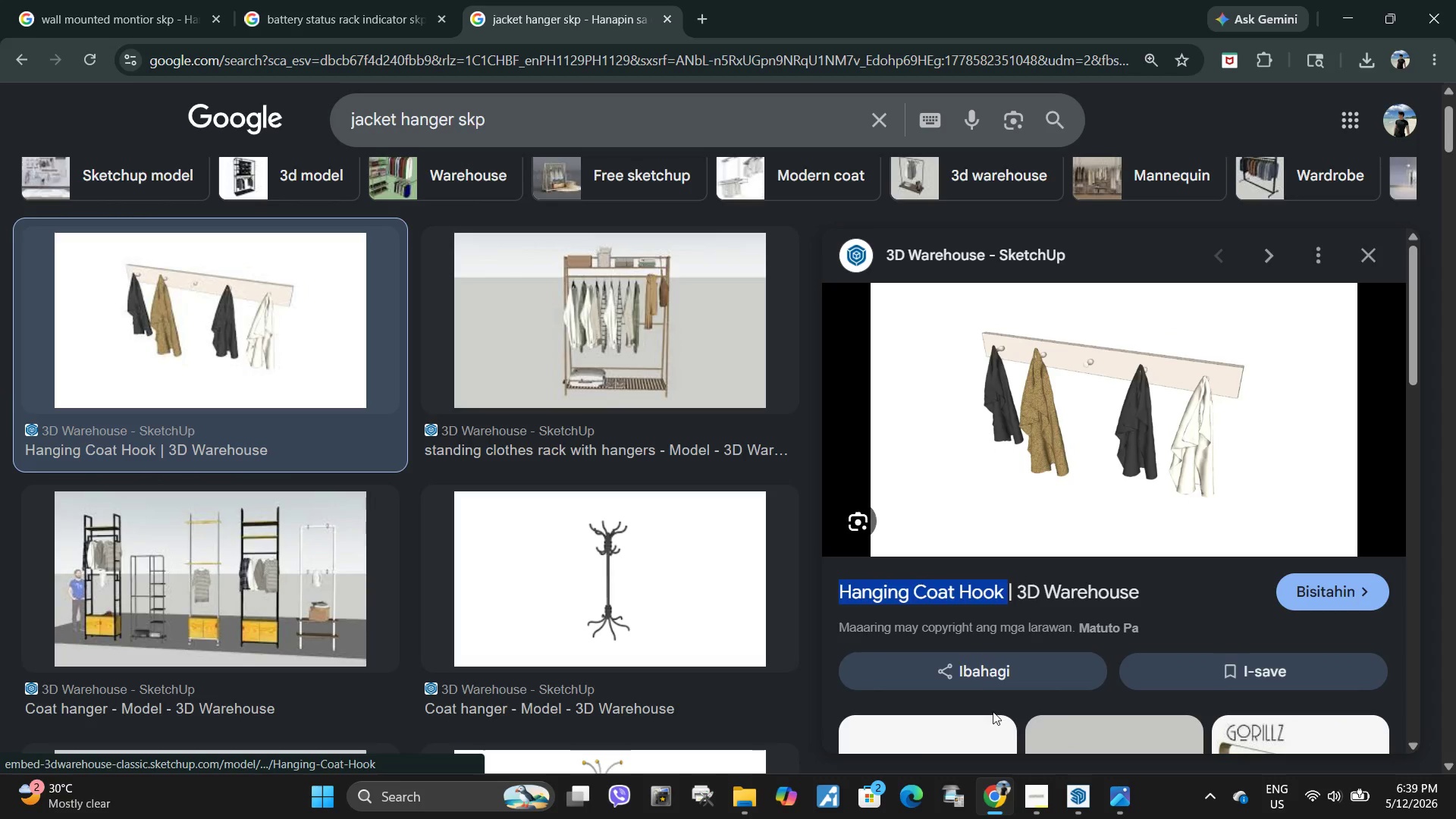 
key(Control+C)
 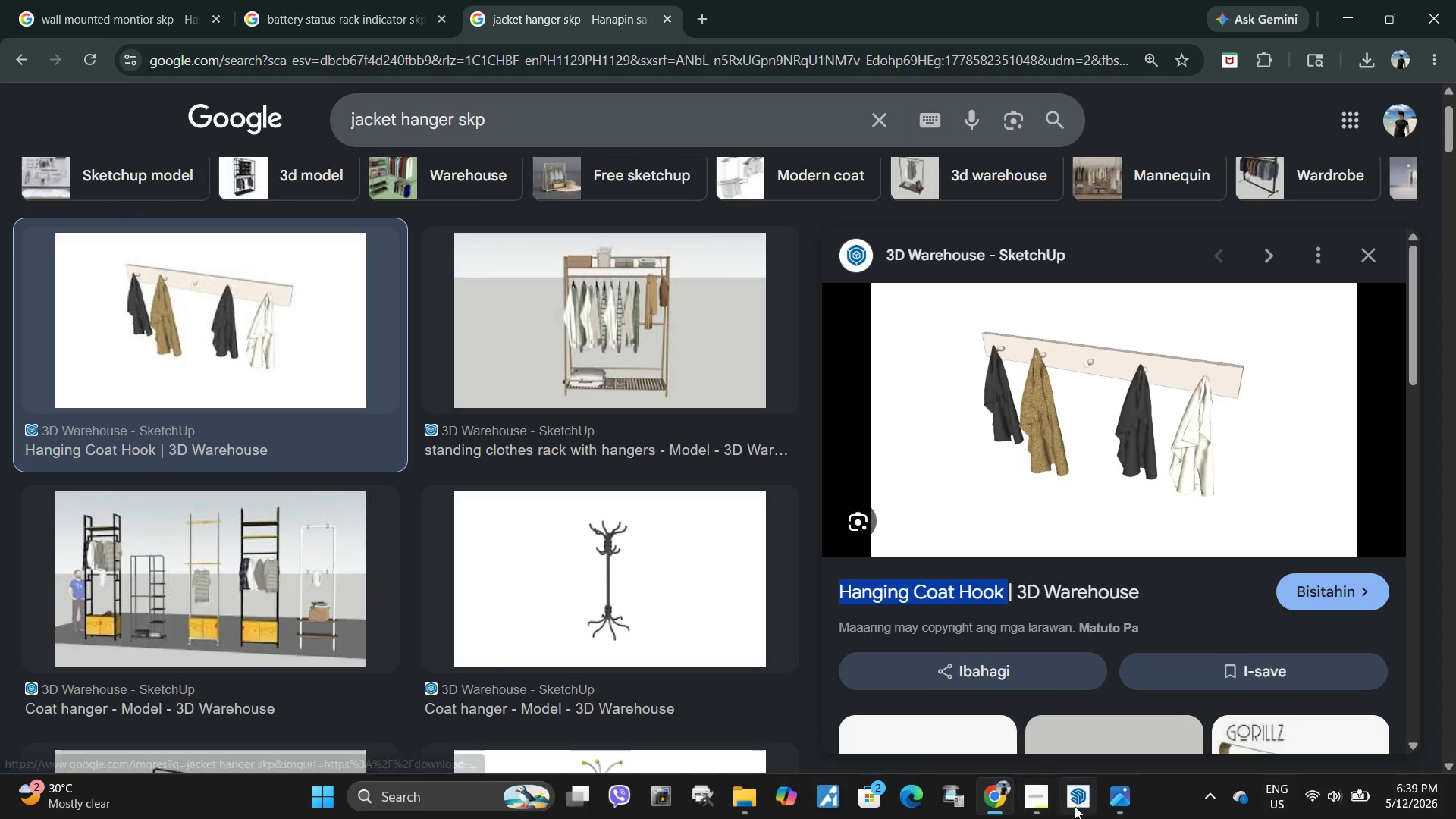 
left_click([1075, 806])
 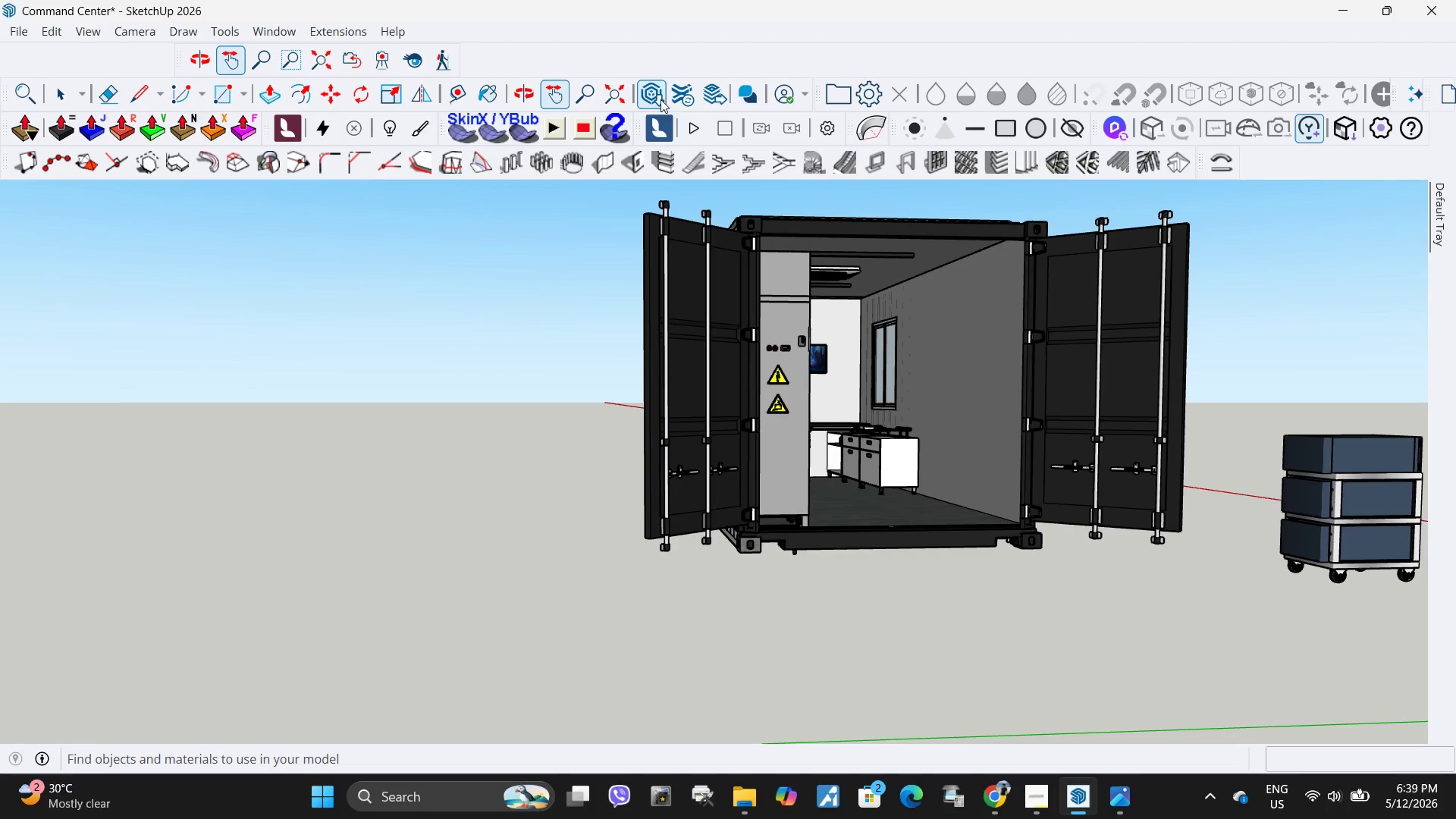 
left_click([657, 99])
 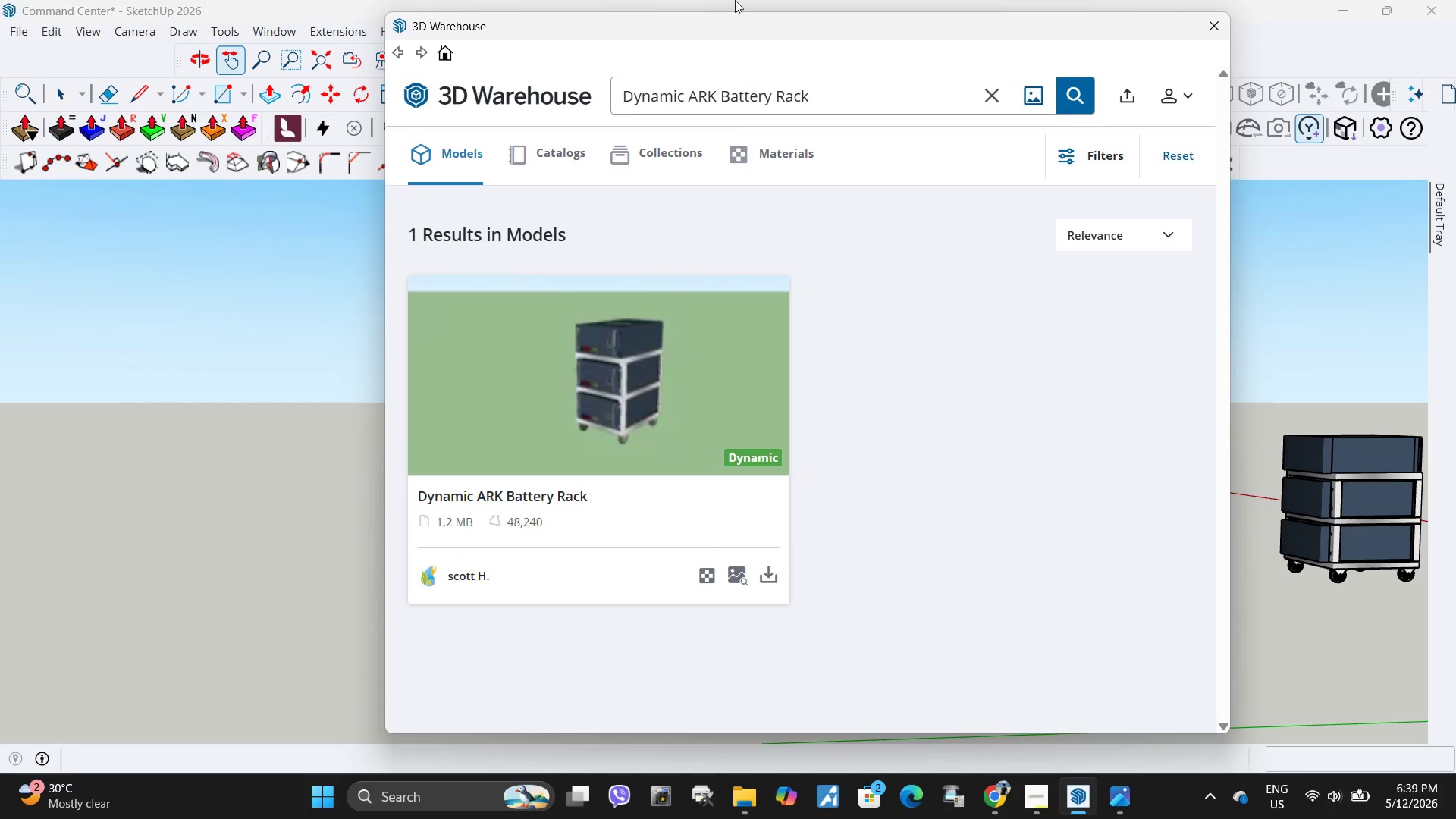 
left_click([999, 92])
 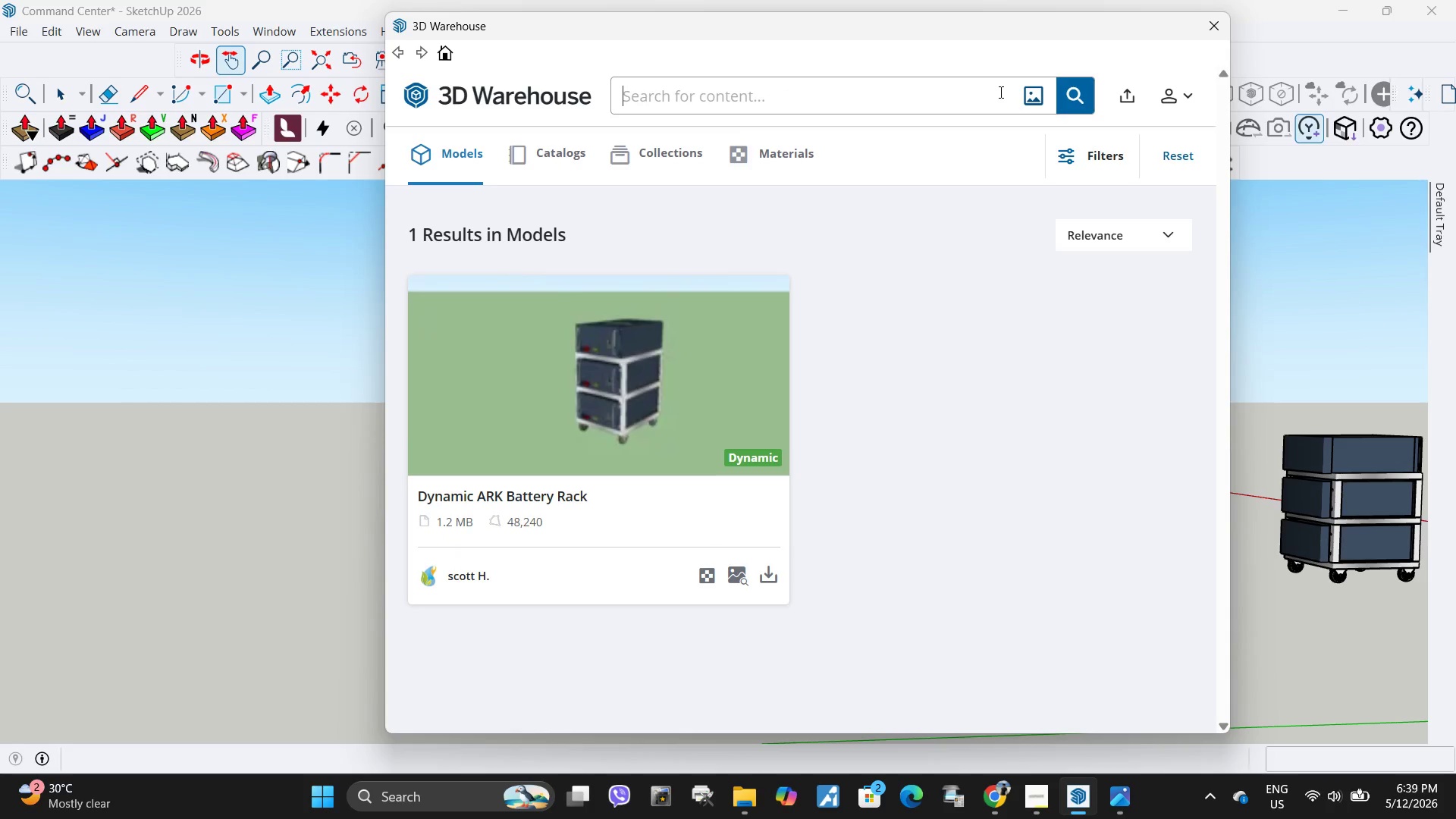 
key(Control+ControlLeft)
 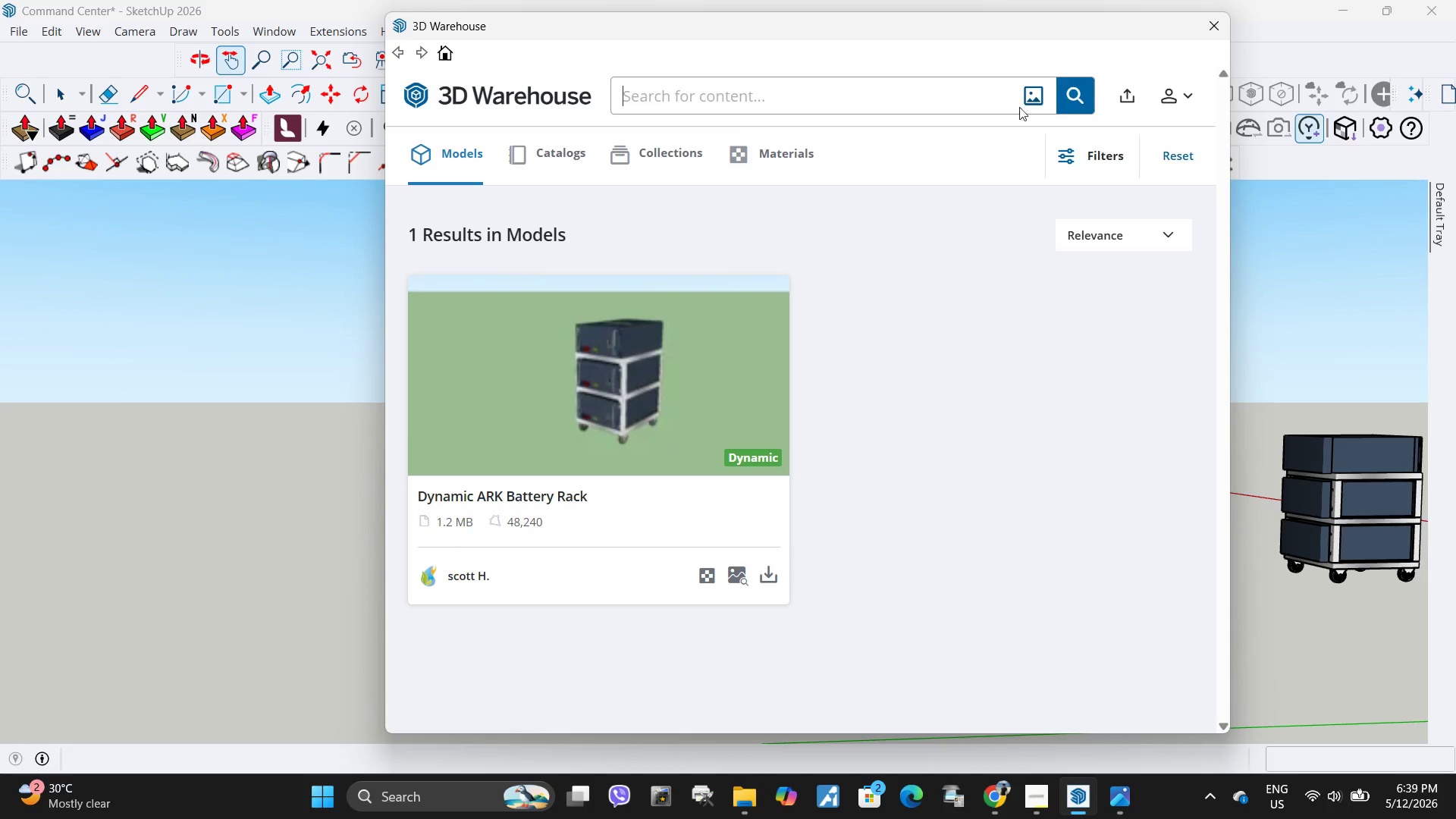 
key(Control+V)
 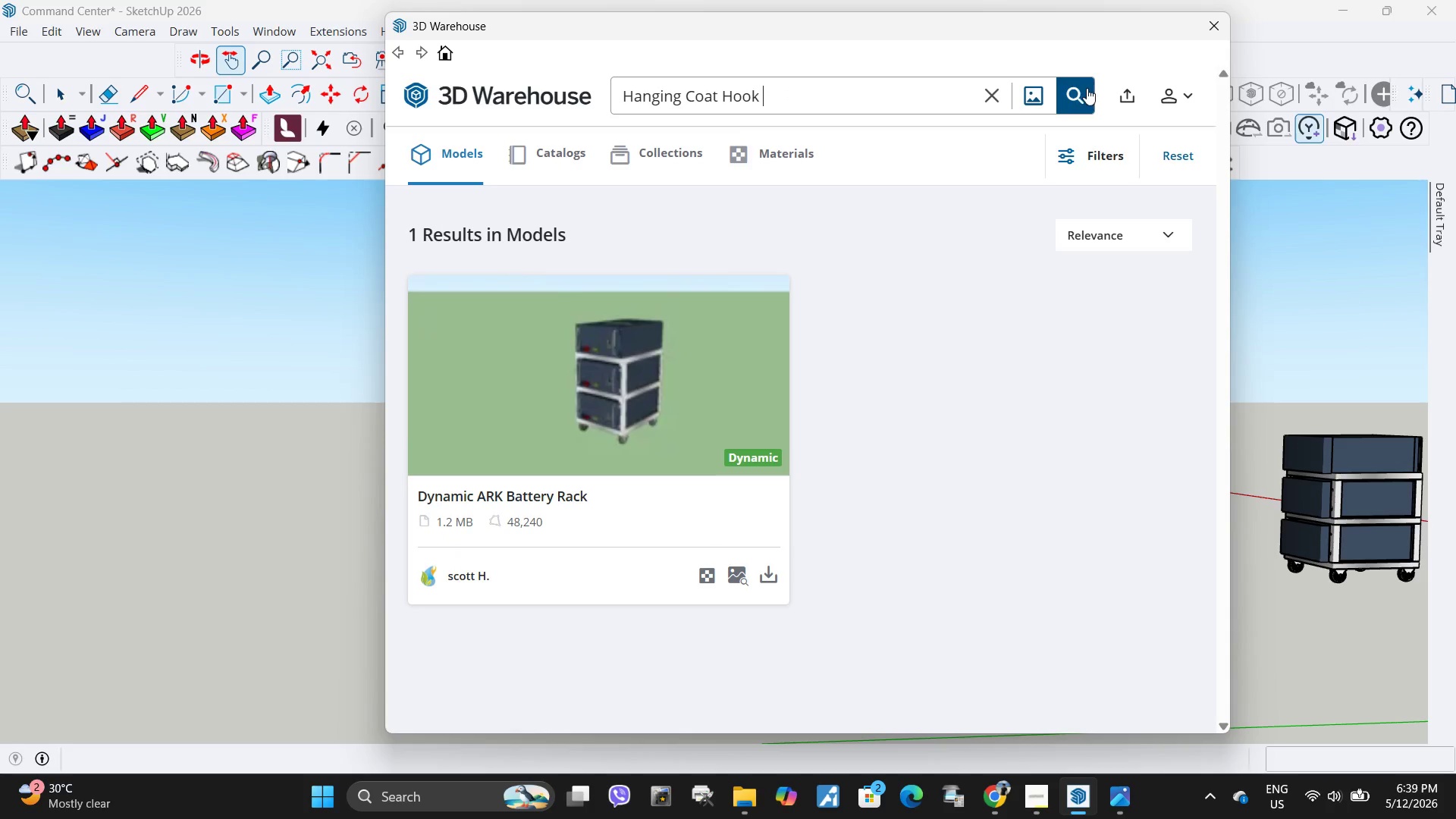 
left_click([1078, 90])
 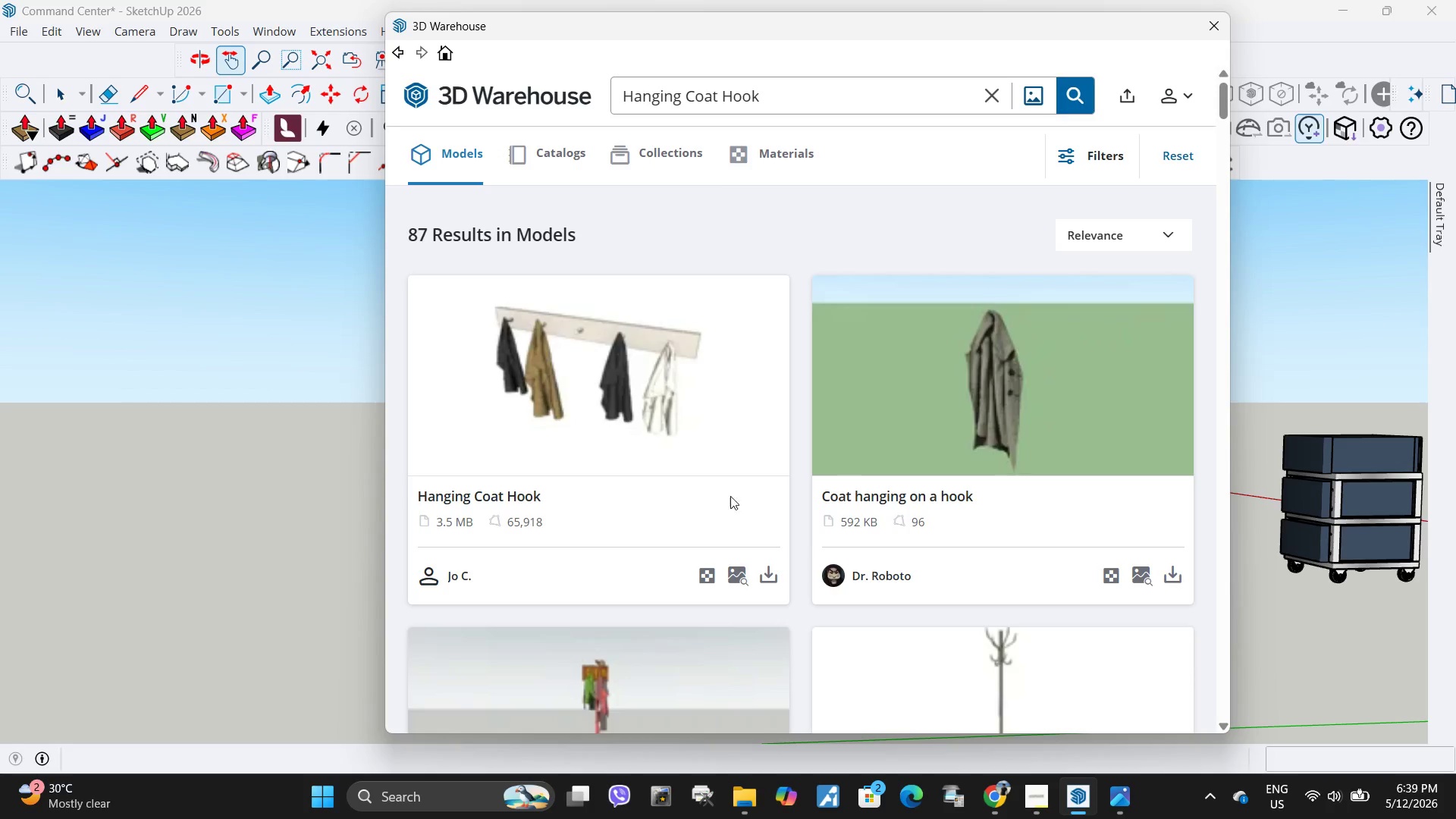 
wait(5.25)
 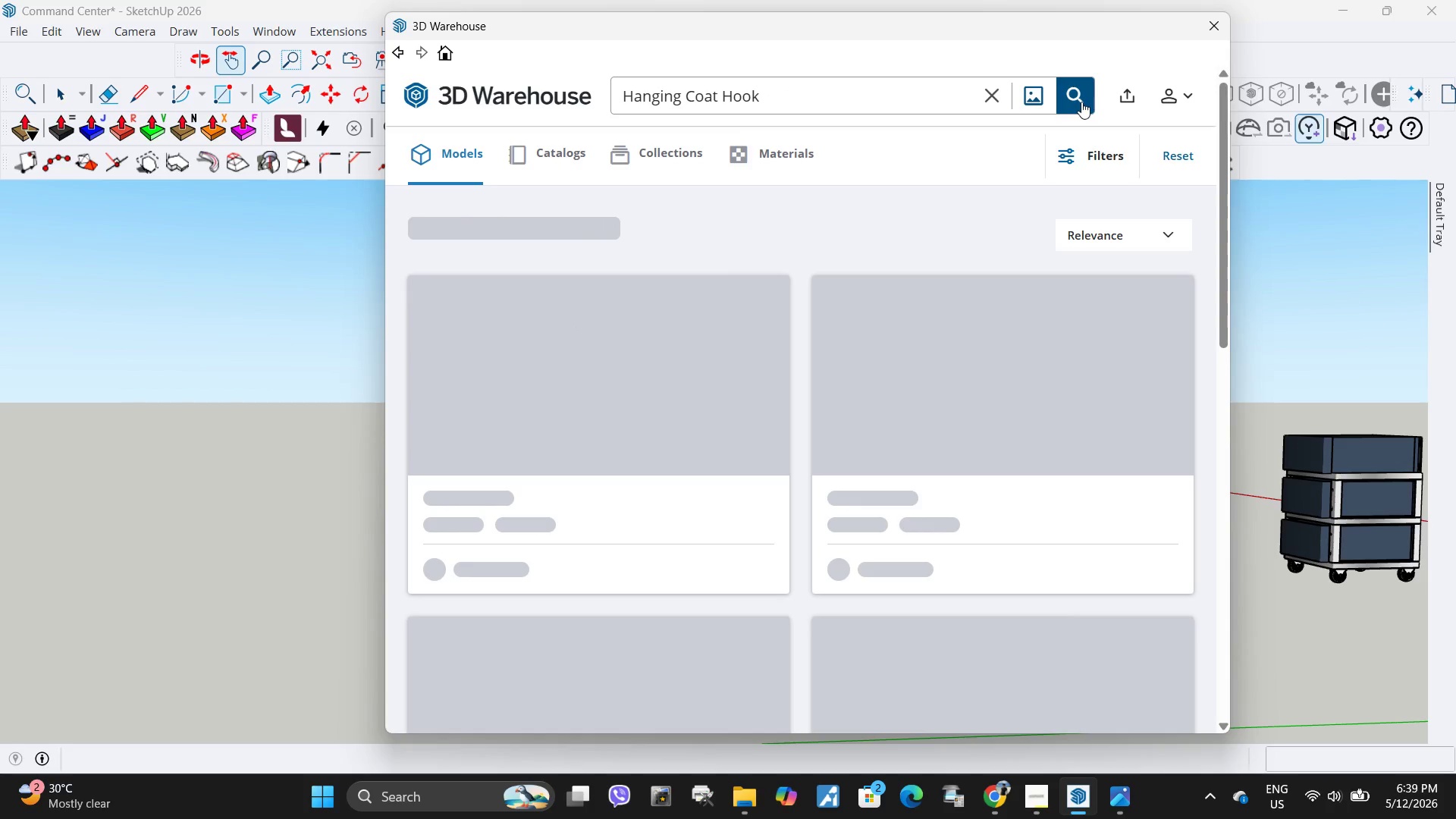 
scroll: coordinate [800, 481], scroll_direction: down, amount: 1.0
 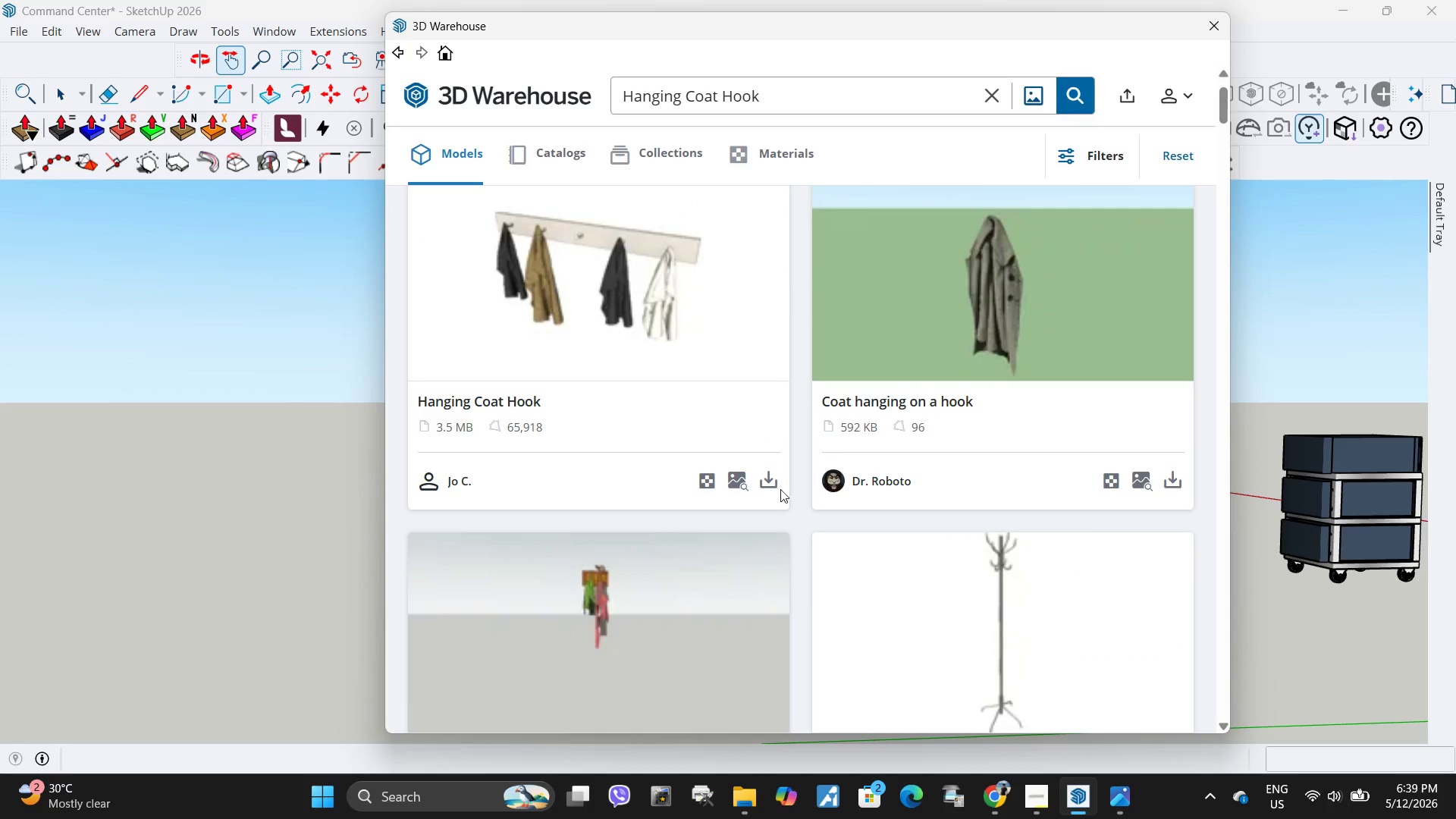 
left_click([770, 488])
 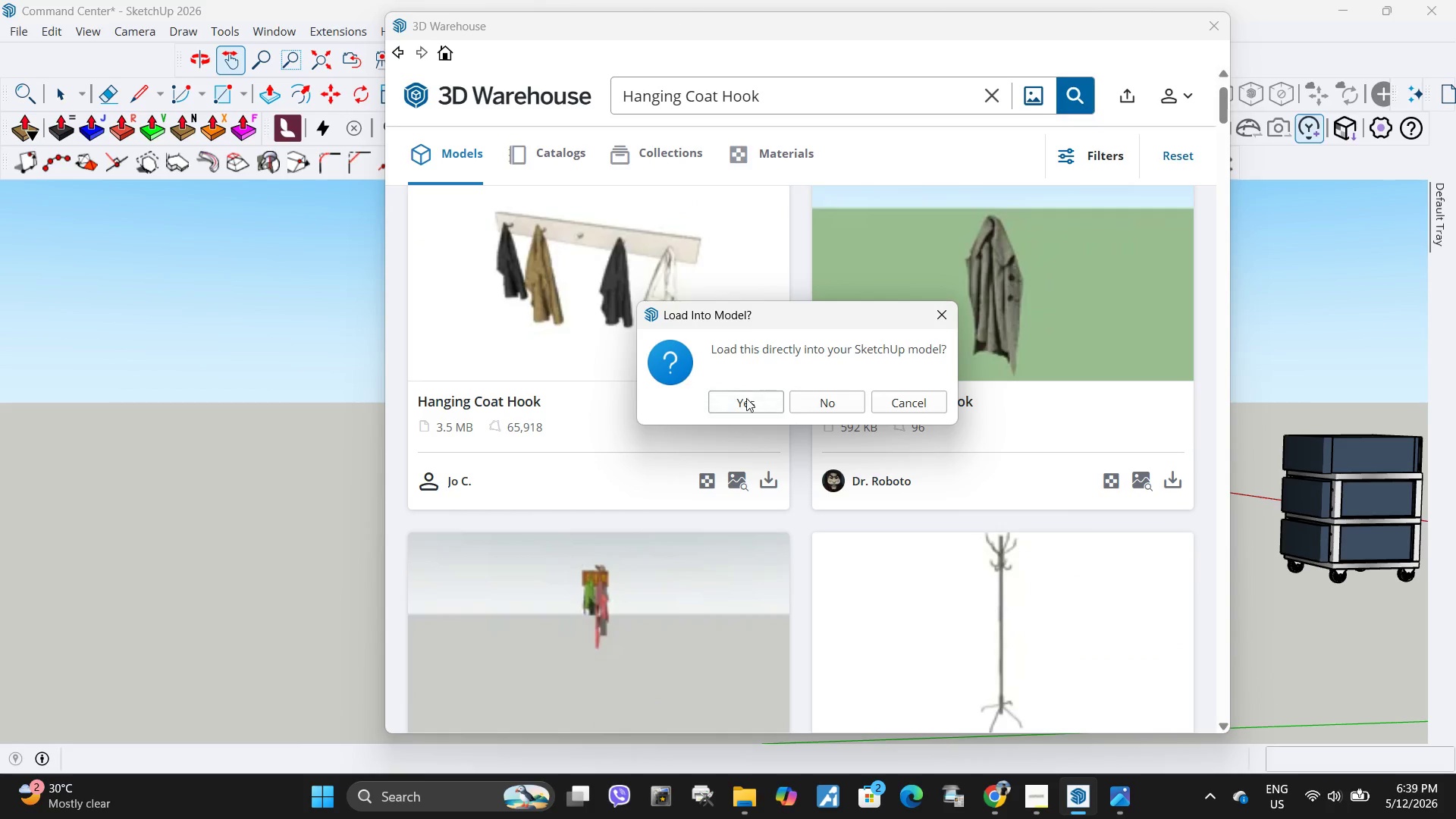 
left_click([746, 402])
 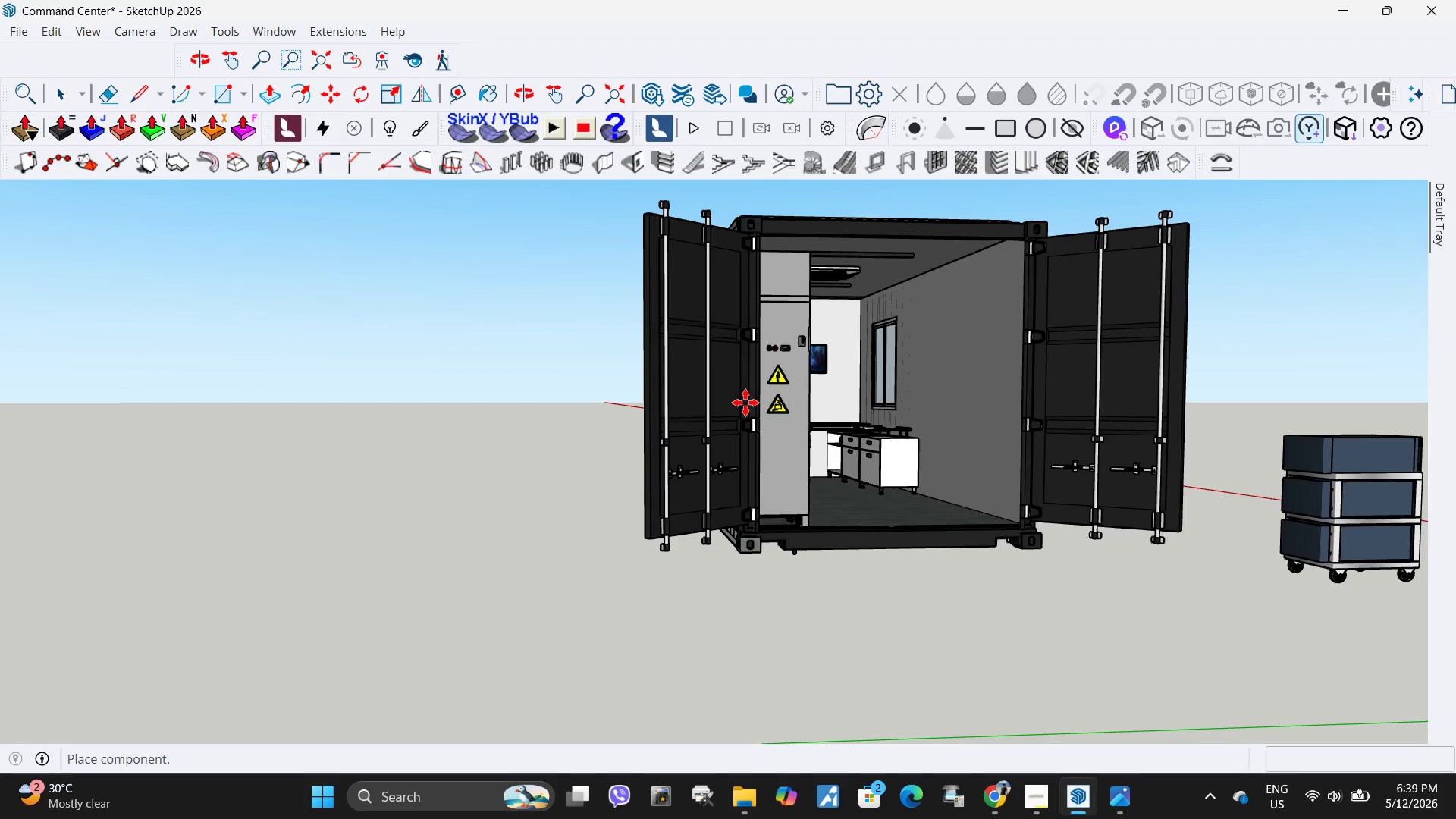 
wait(6.27)
 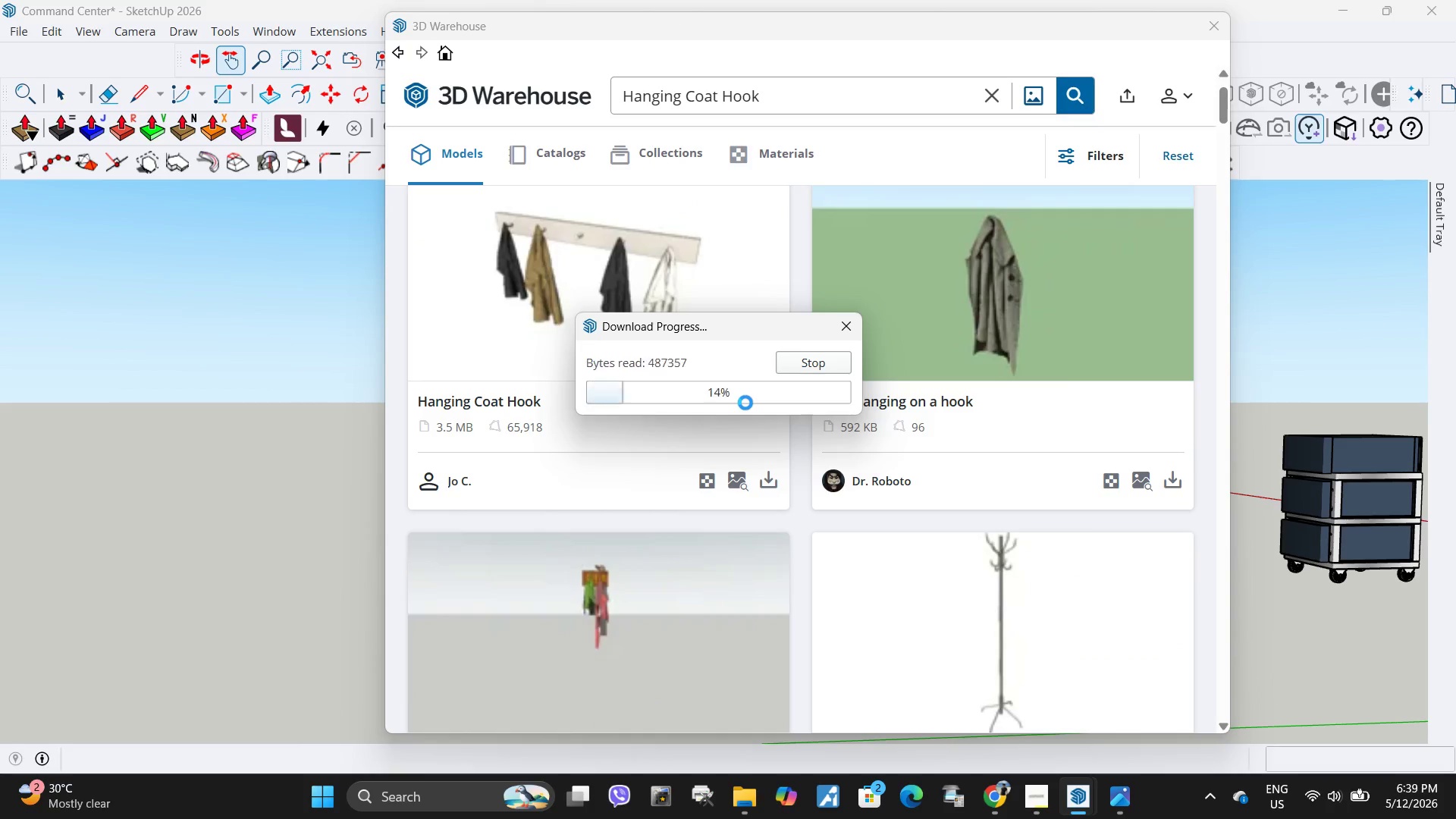 
scroll: coordinate [731, 496], scroll_direction: down, amount: 6.0
 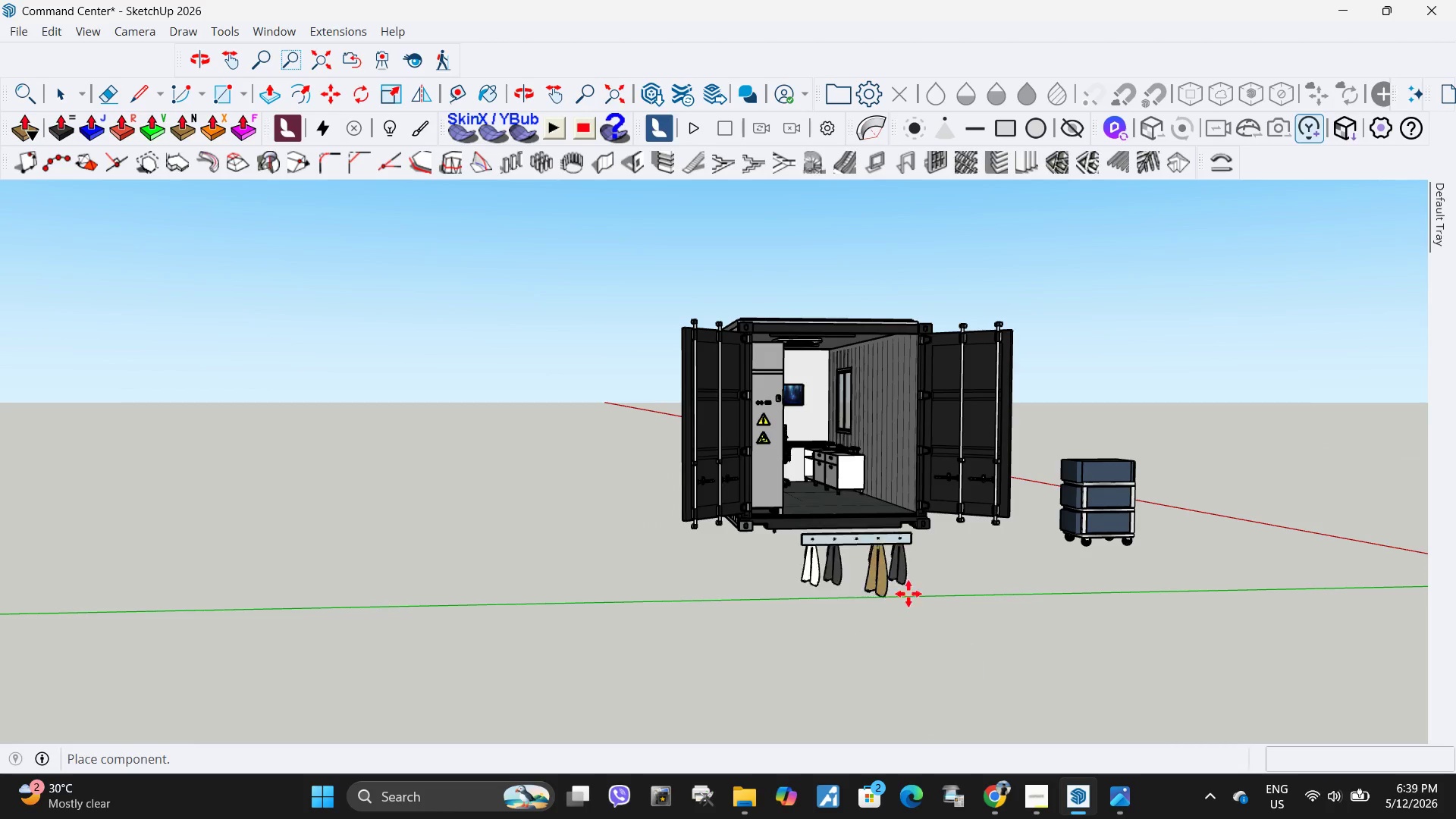 
scroll: coordinate [912, 577], scroll_direction: up, amount: 4.0
 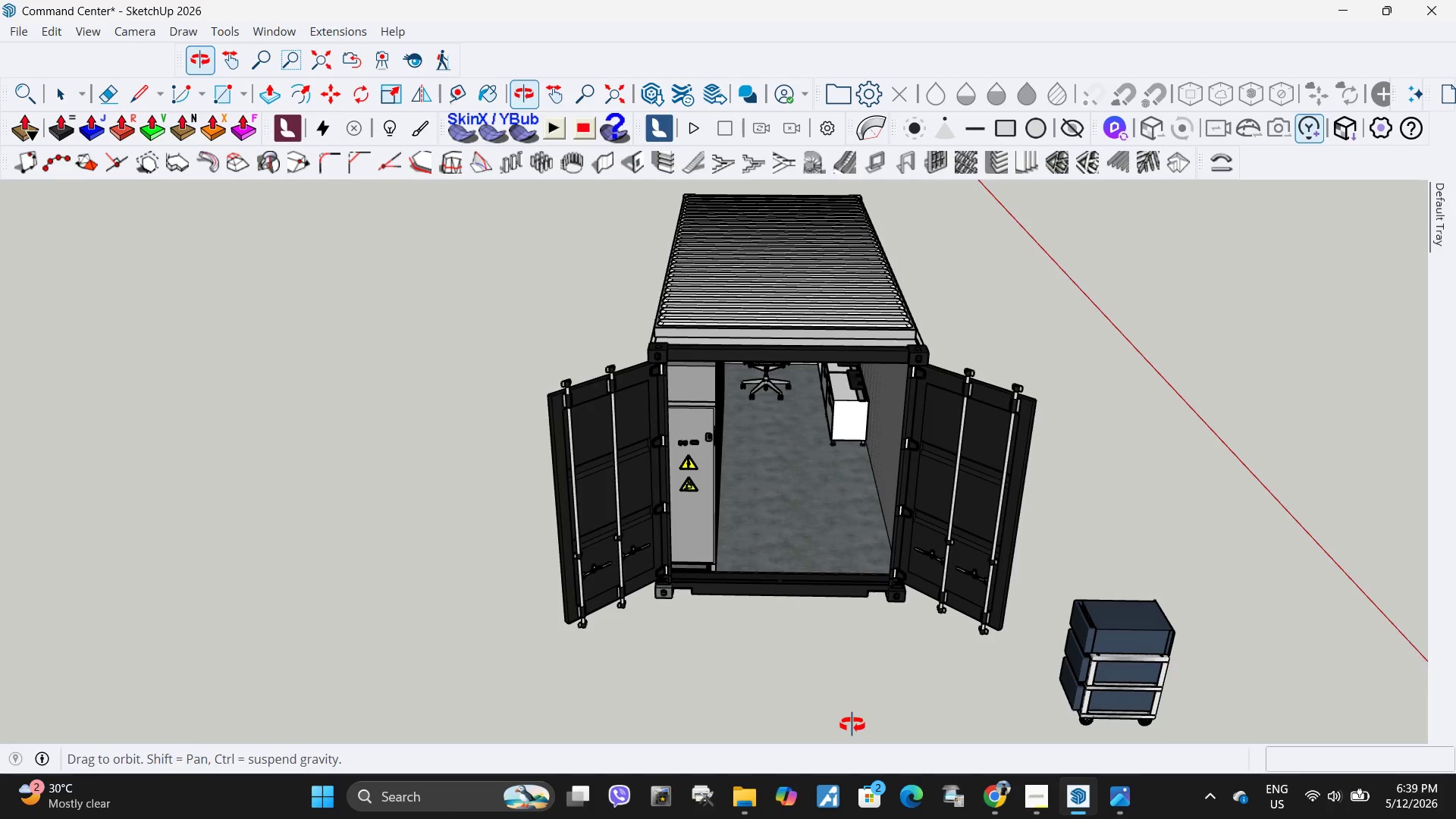 
left_click([853, 536])
 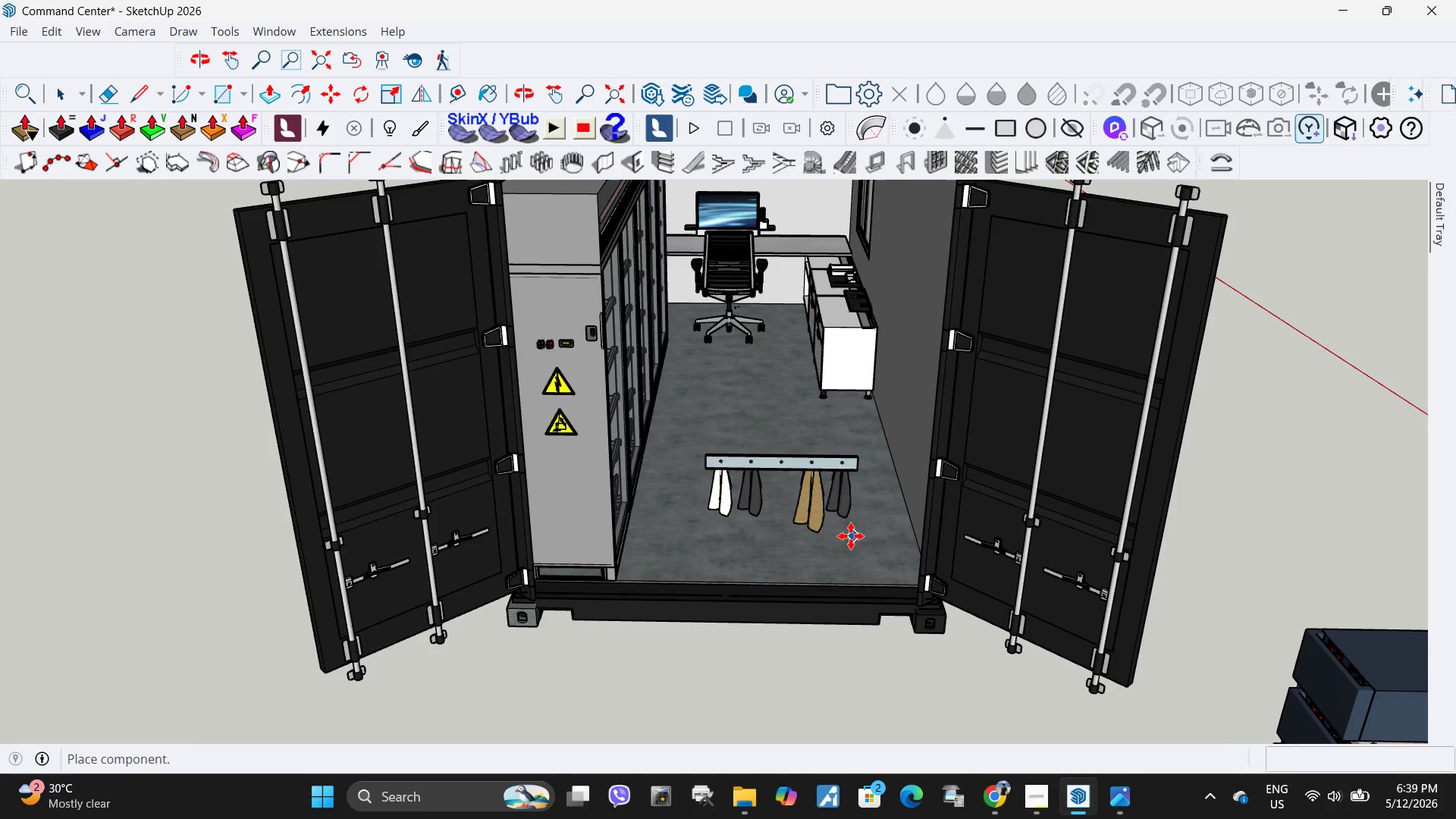 
scroll: coordinate [855, 544], scroll_direction: up, amount: 5.0
 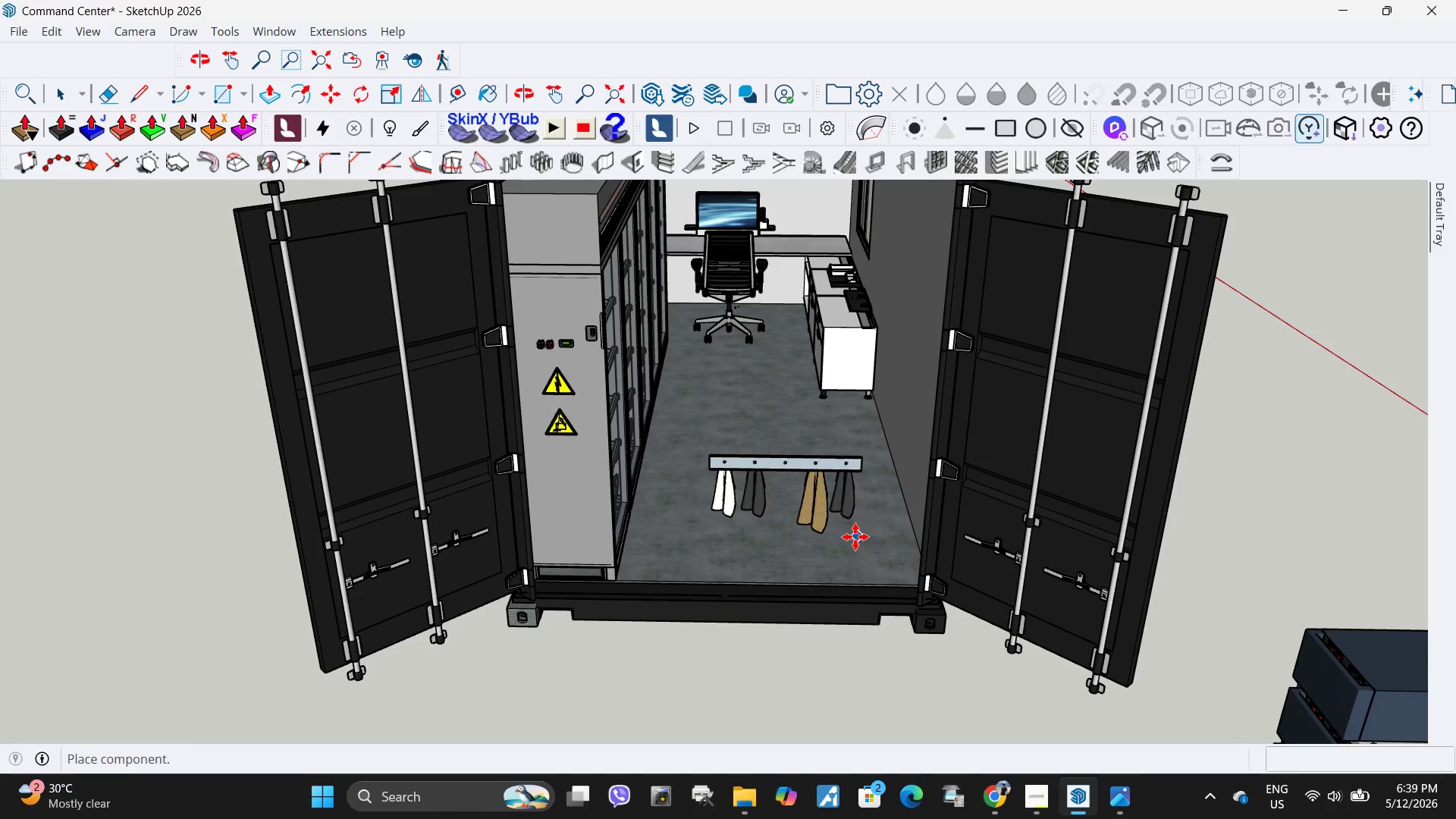 
key(Q)
 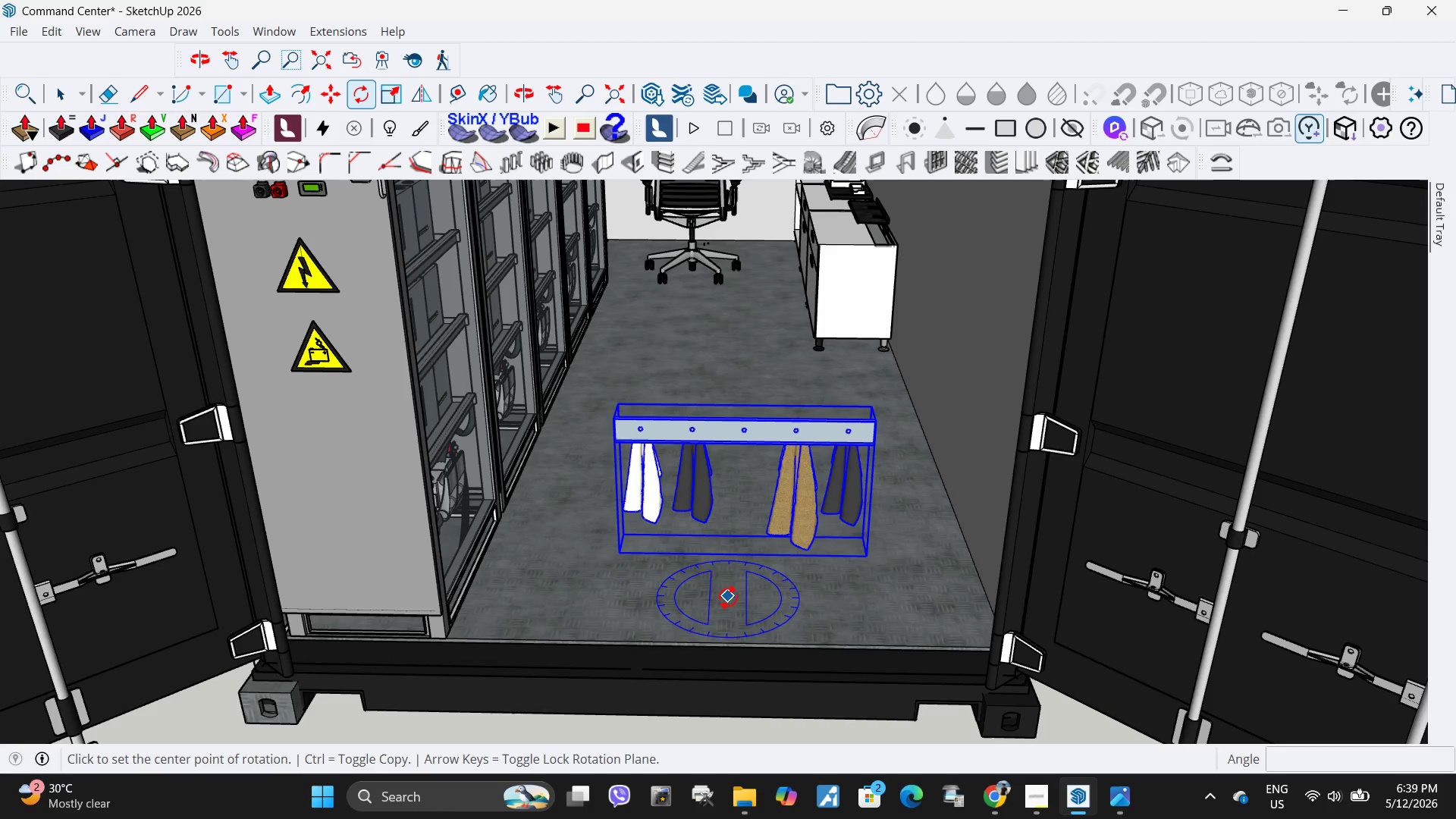 
scroll: coordinate [833, 506], scroll_direction: up, amount: 8.0
 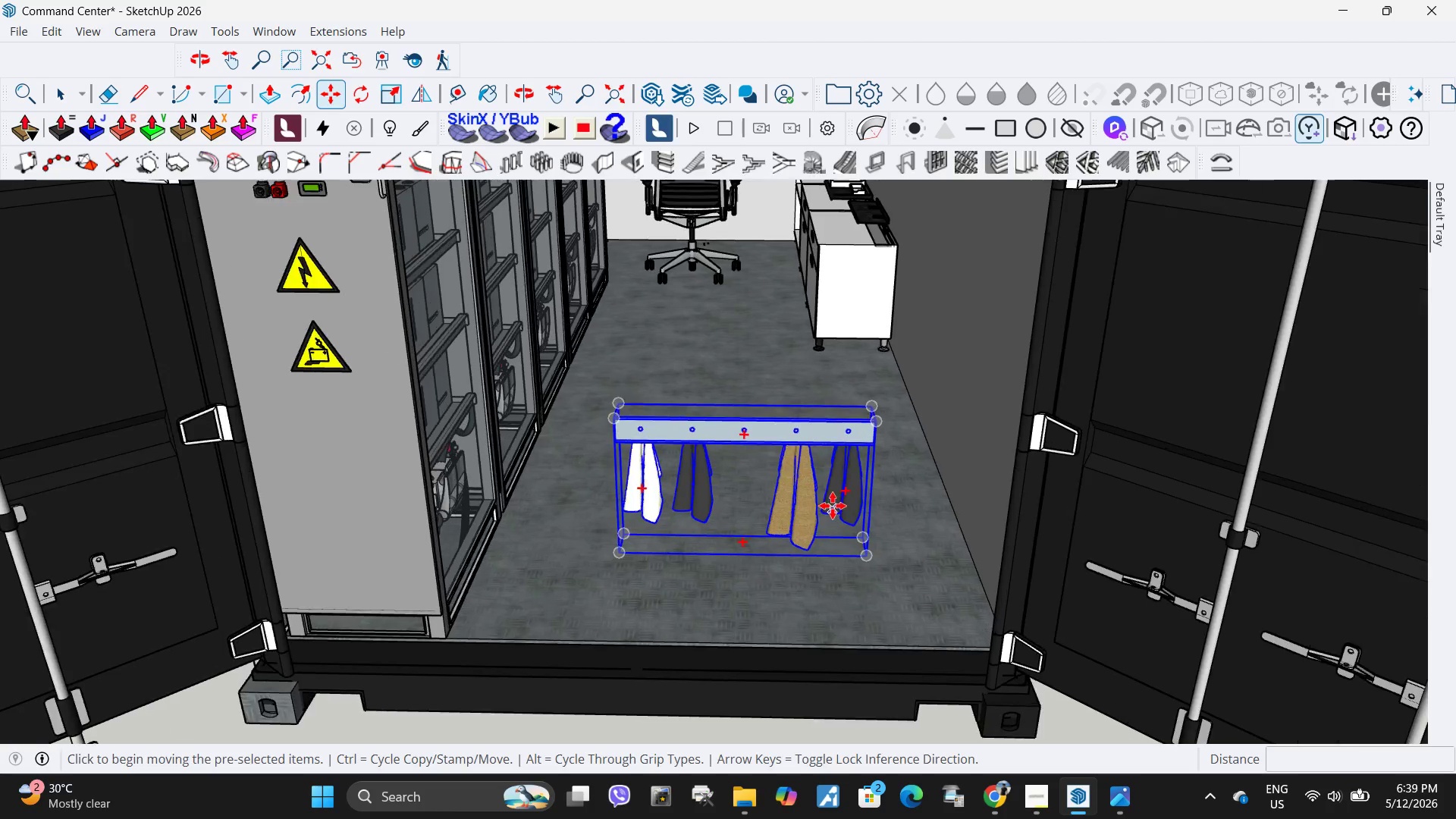 
left_click([728, 597])
 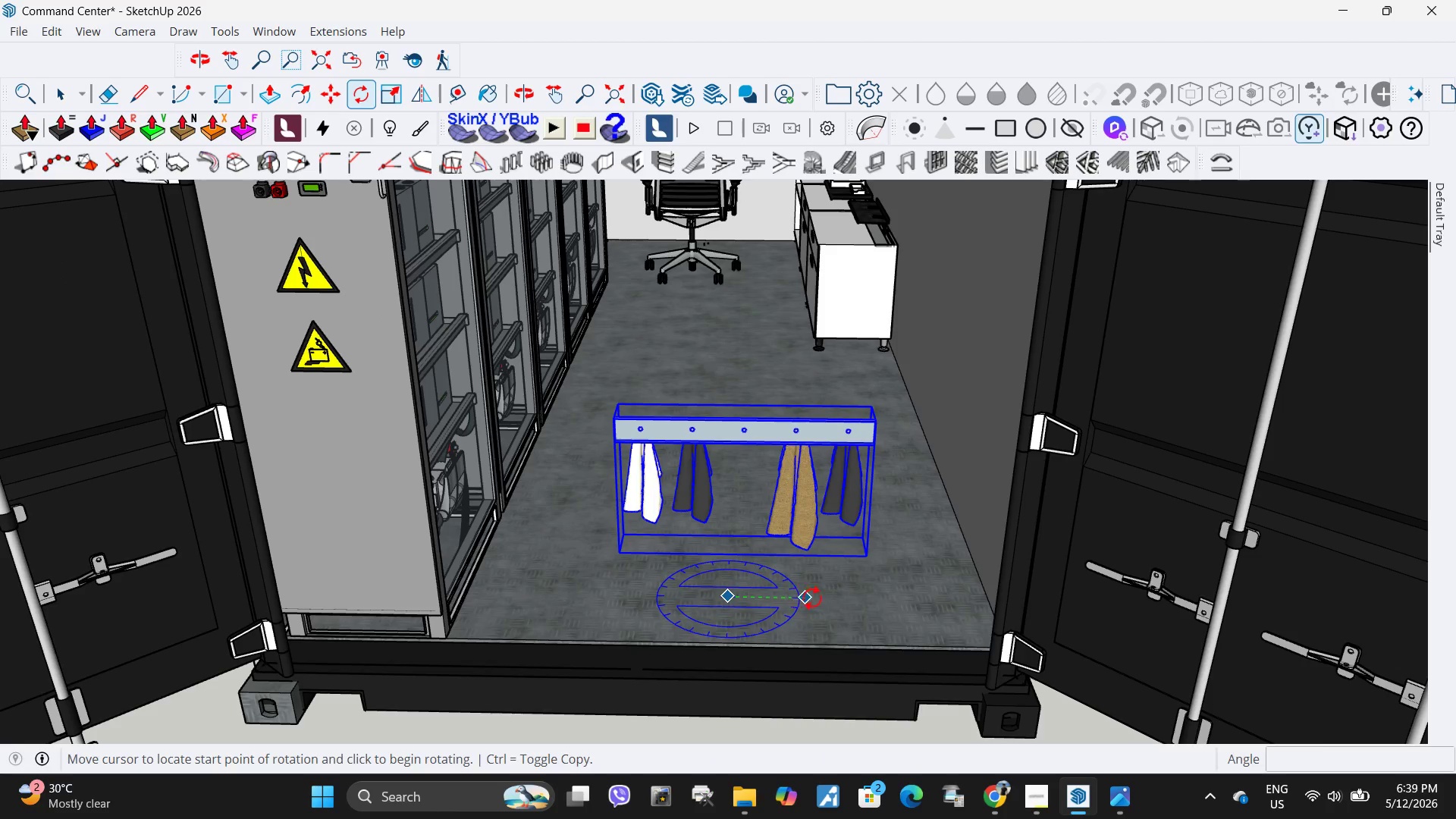 
left_click([812, 598])
 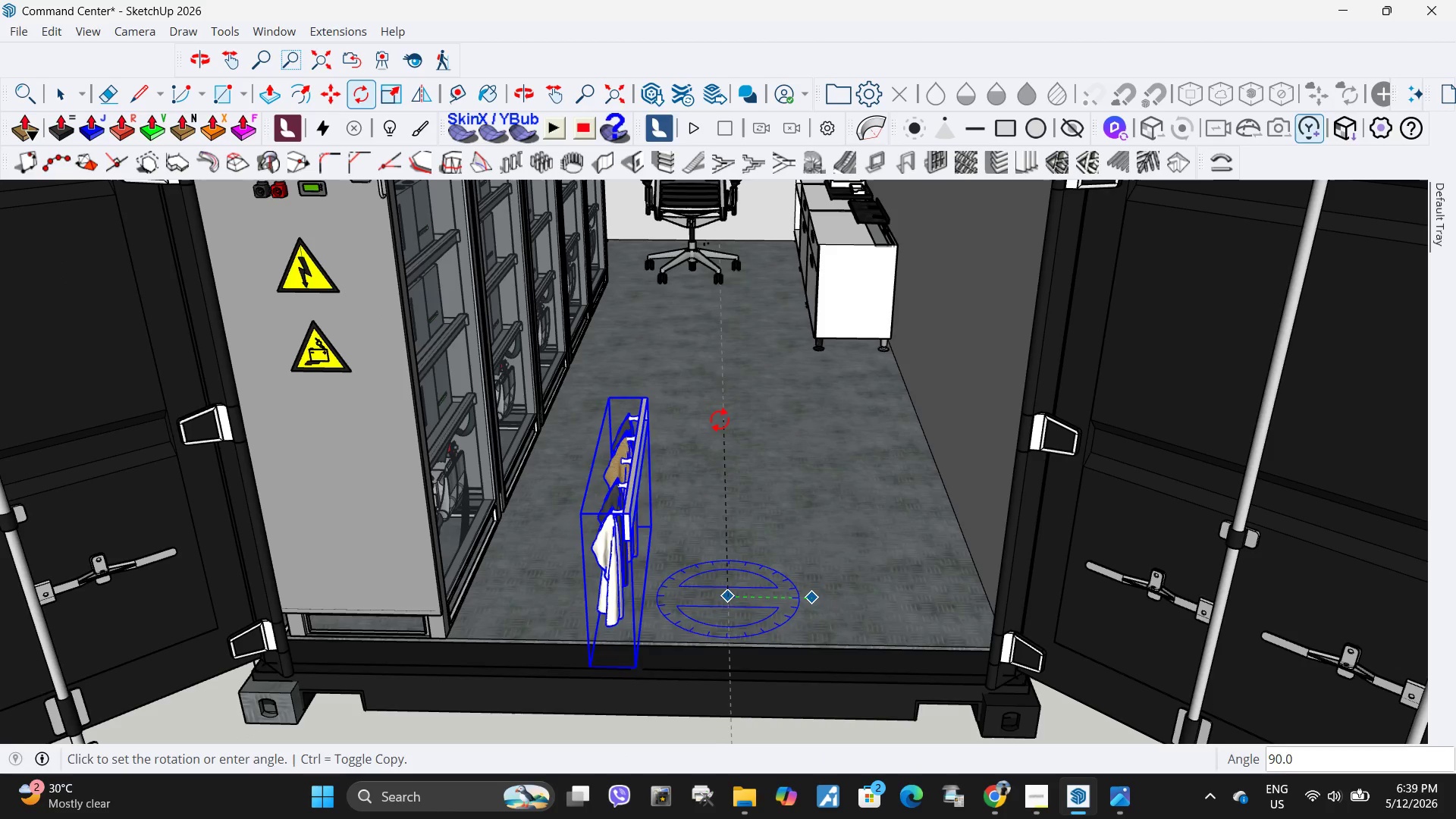 
left_click([733, 418])
 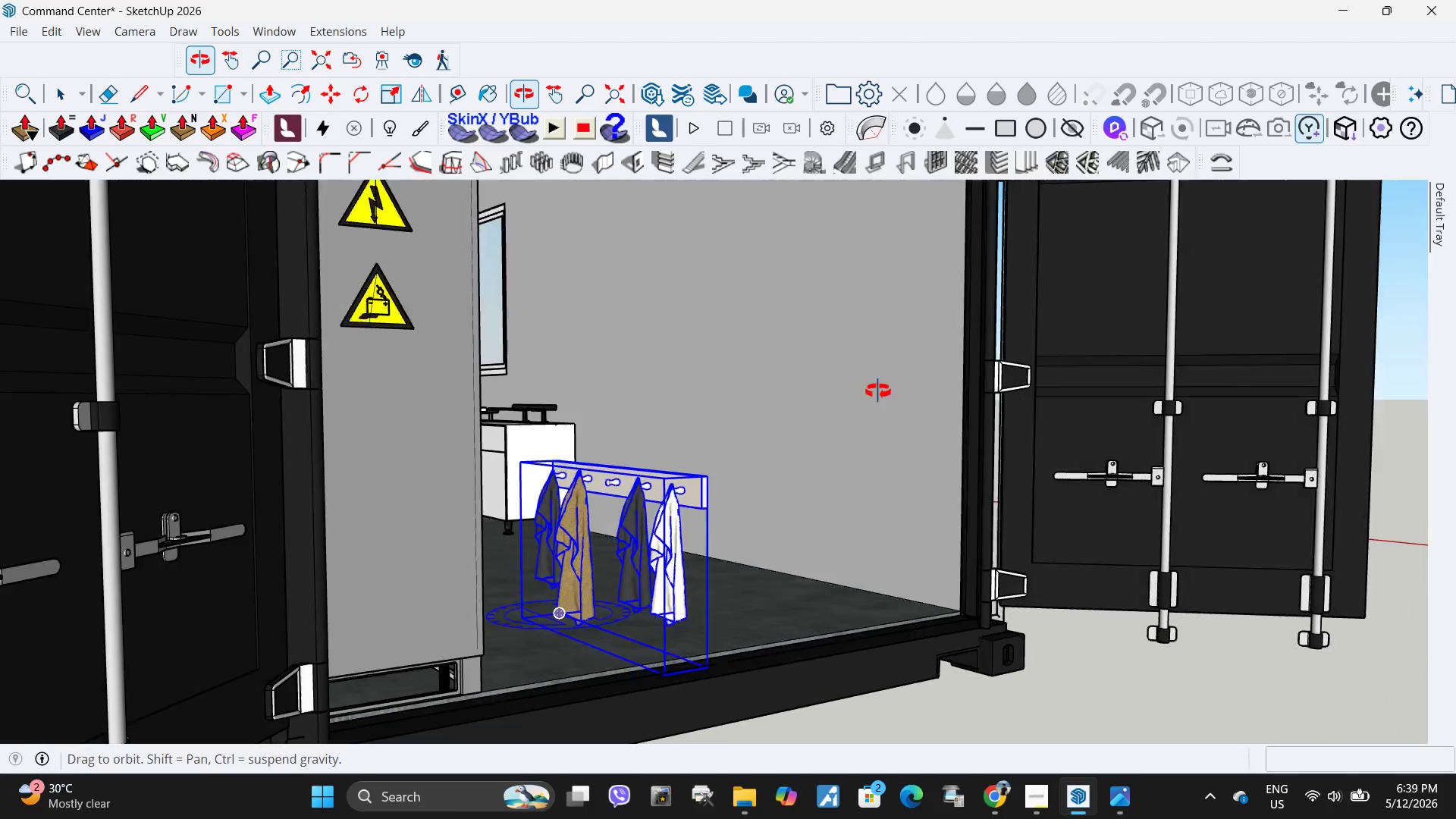 
scroll: coordinate [616, 518], scroll_direction: up, amount: 6.0
 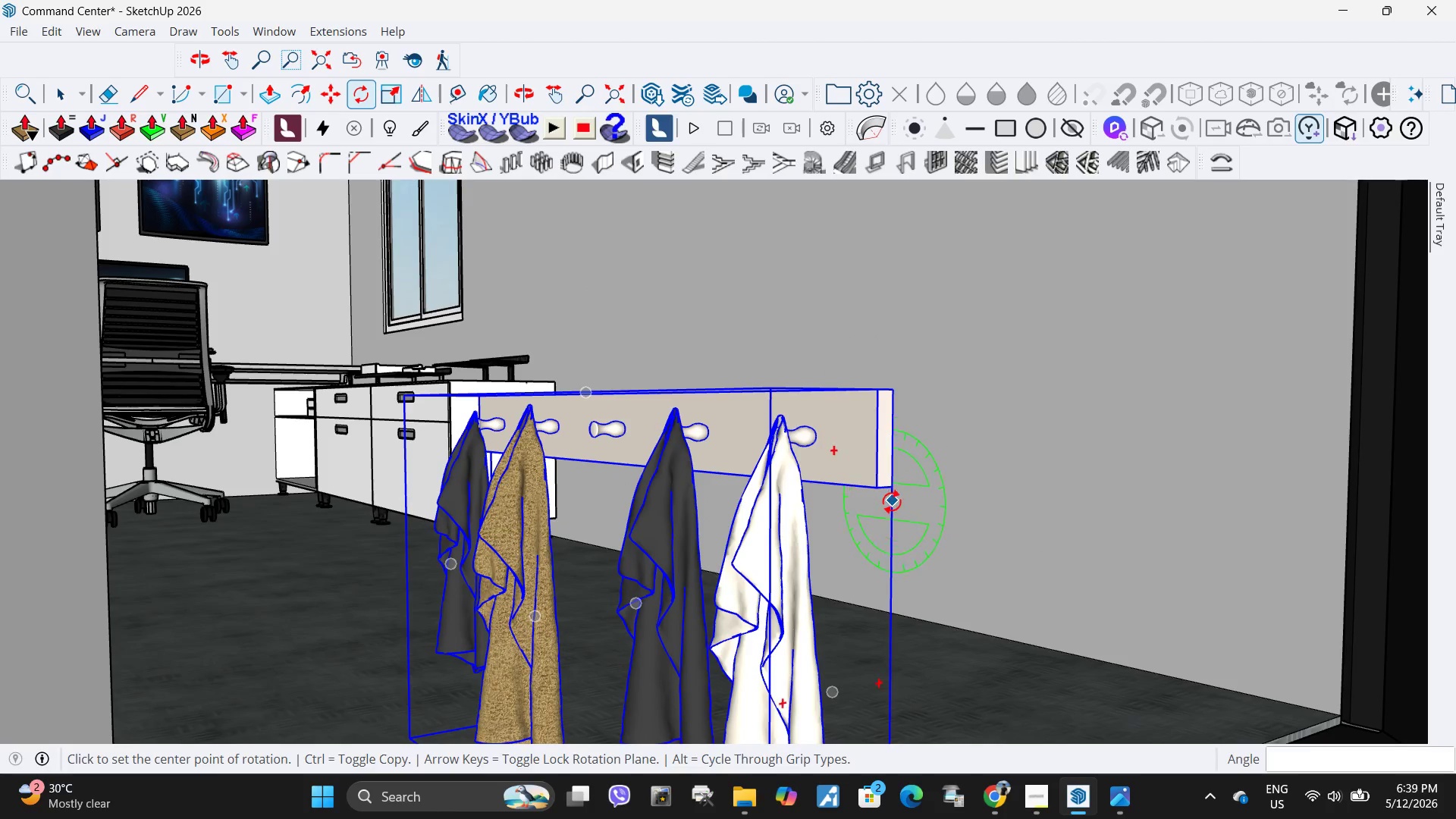 
key(M)
 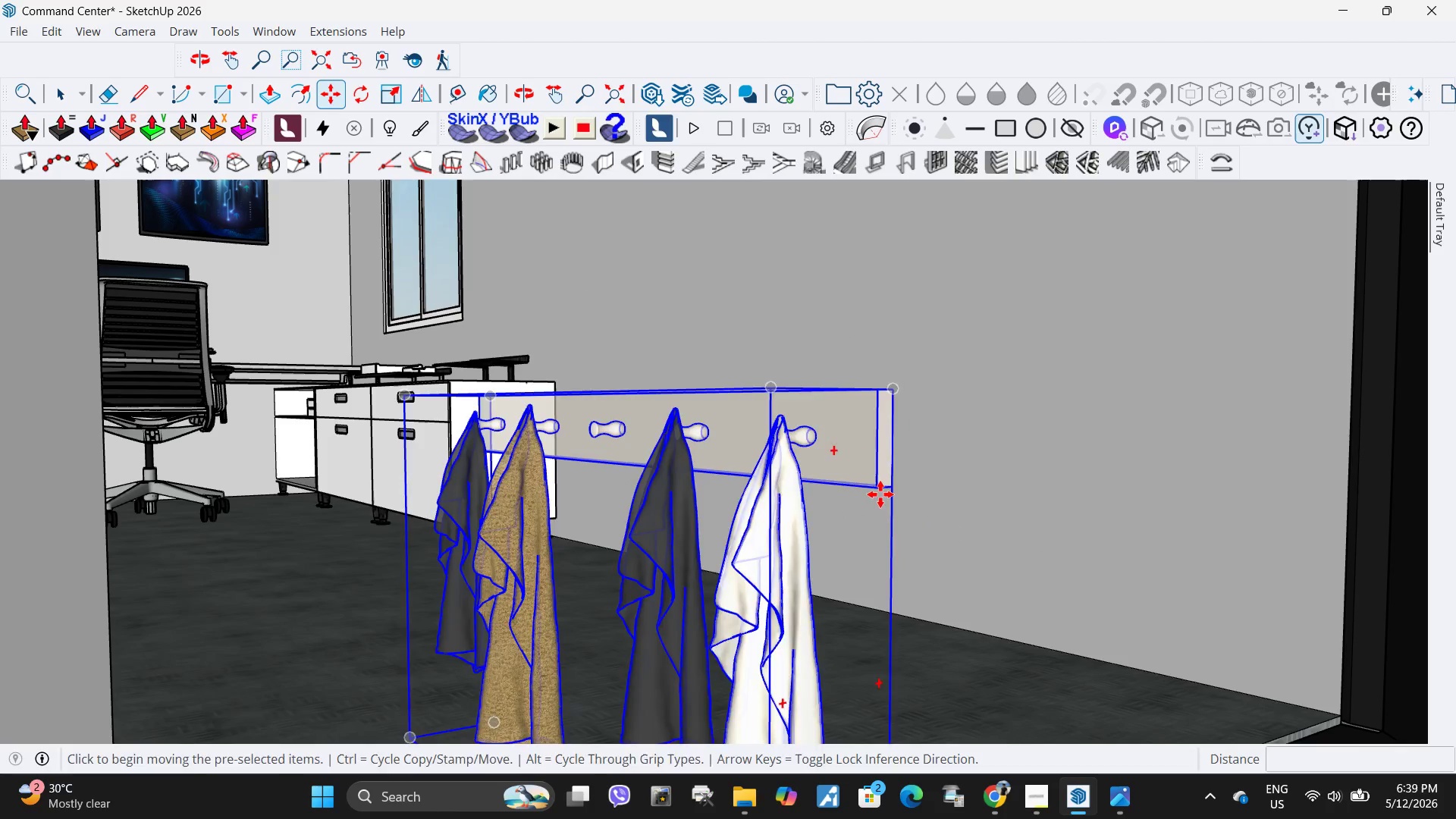 
scroll: coordinate [615, 639], scroll_direction: down, amount: 19.0
 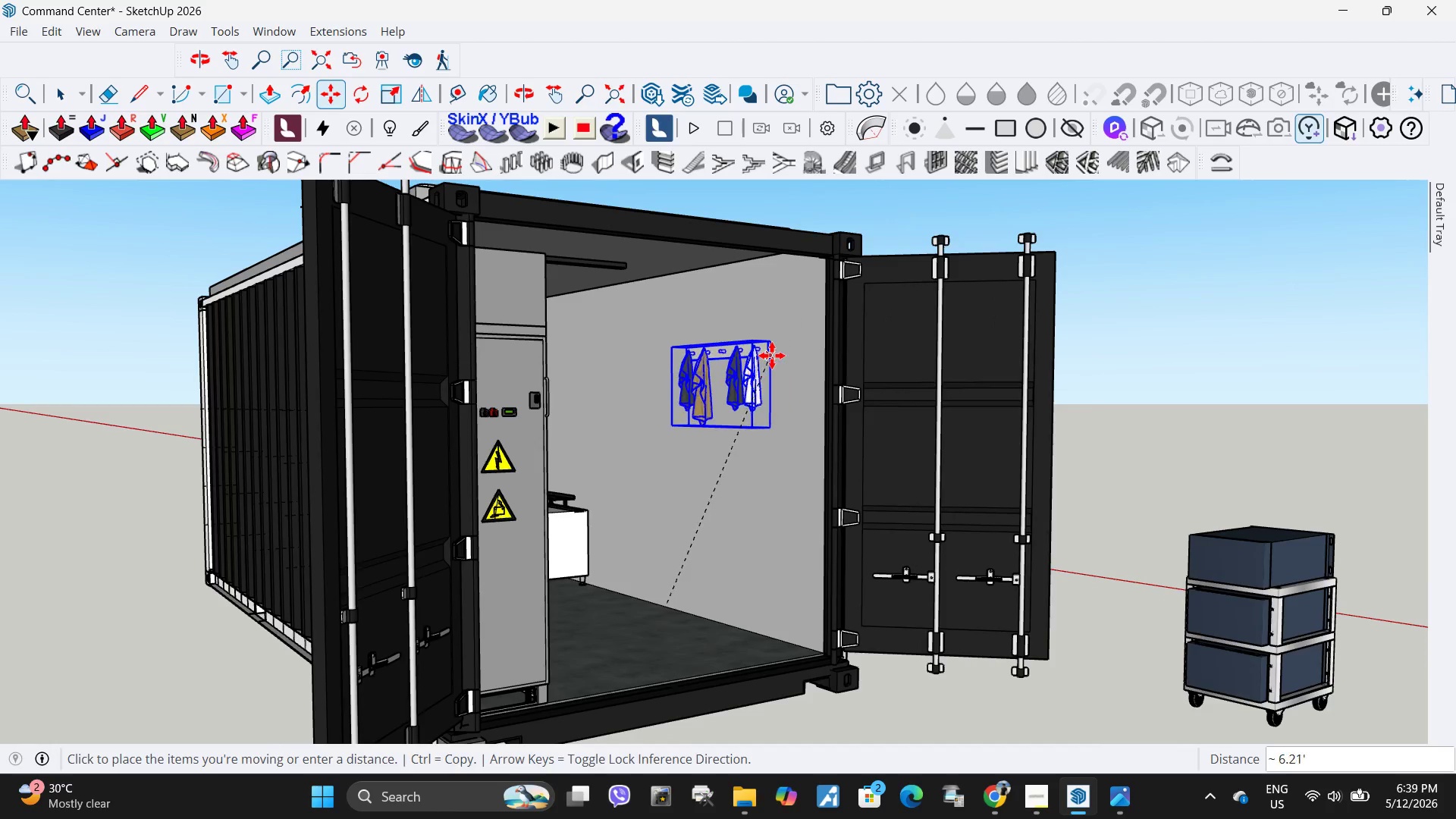 
scroll: coordinate [772, 356], scroll_direction: up, amount: 5.0
 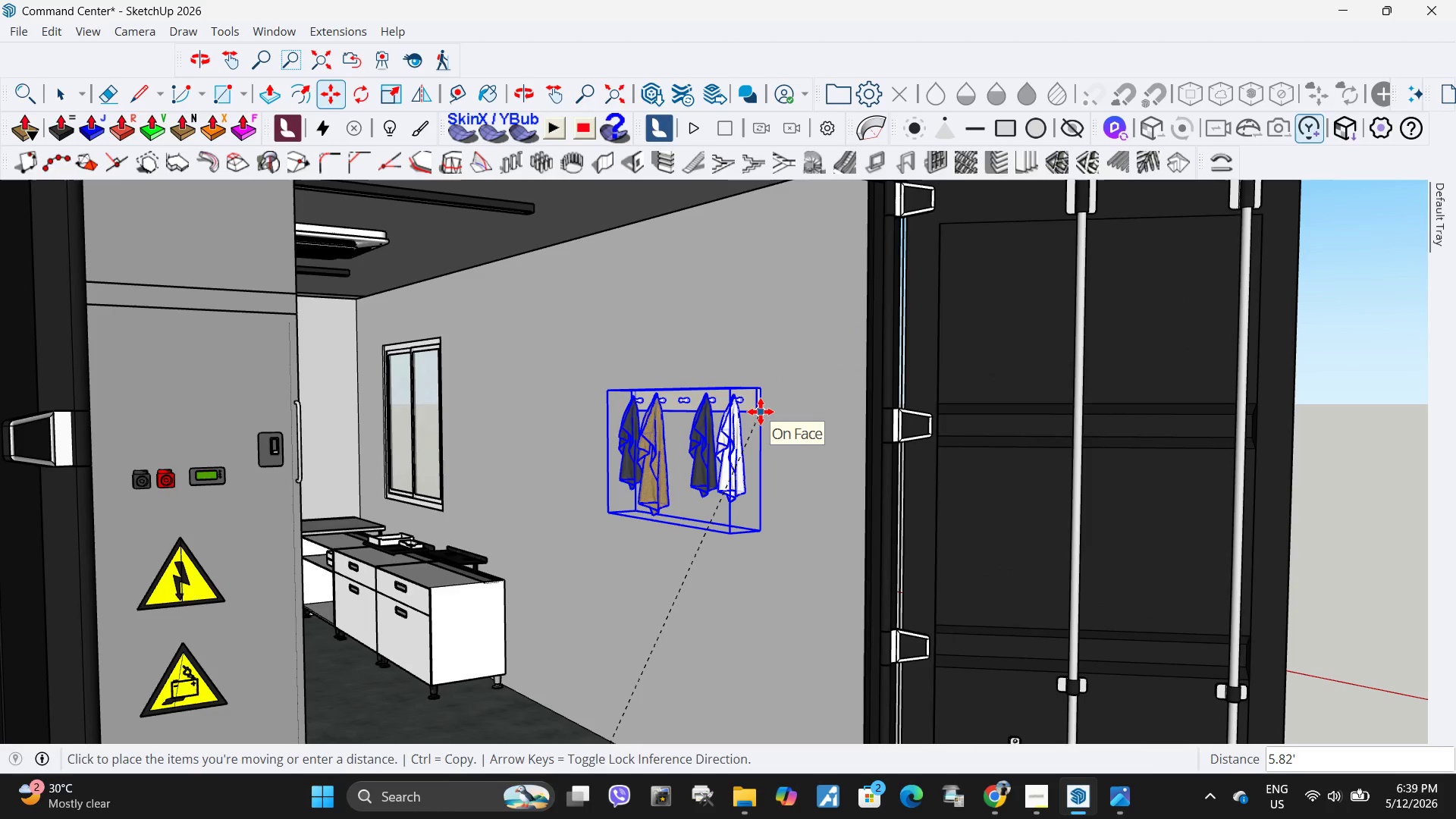 
left_click([761, 412])
 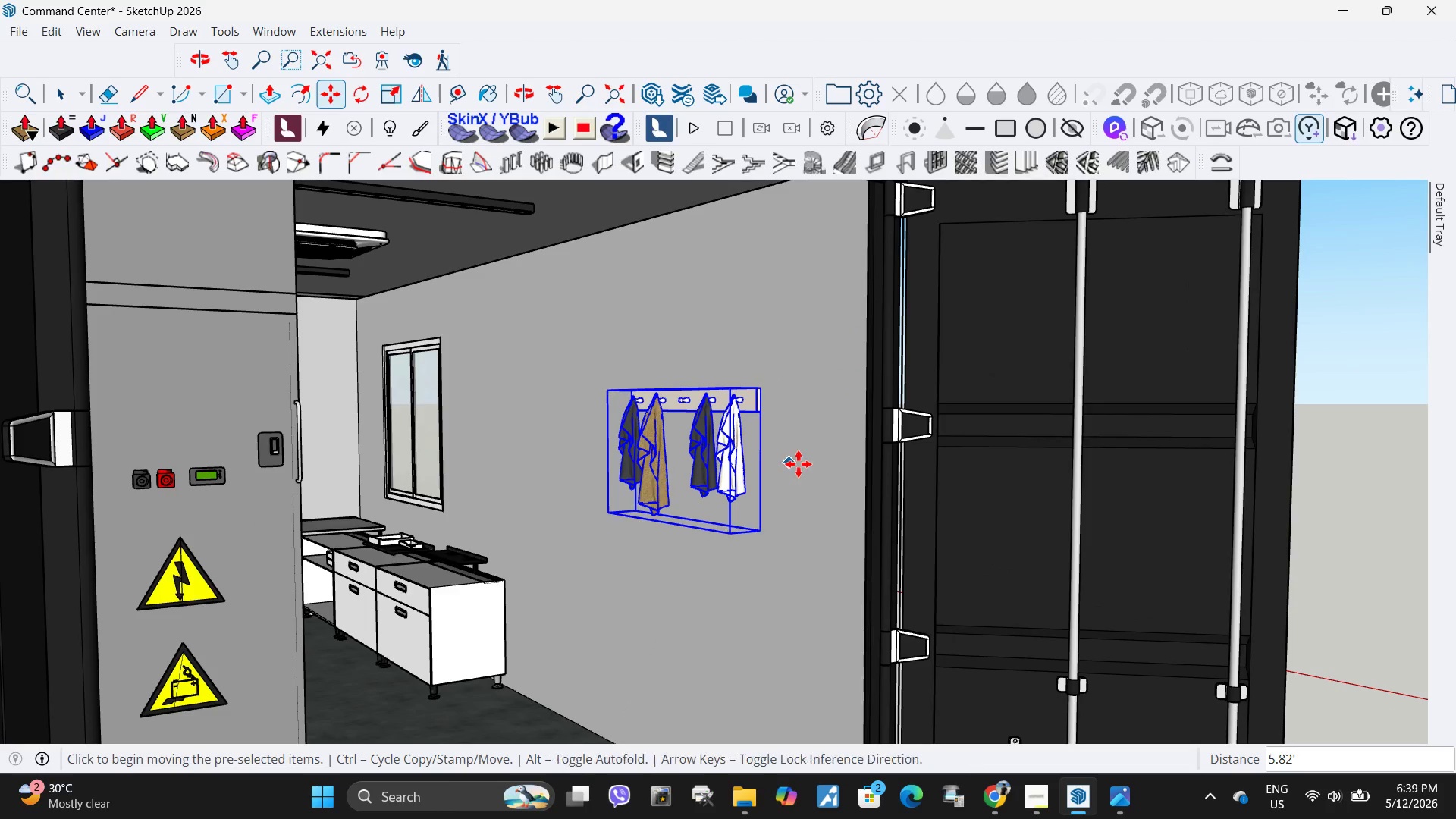 
left_click([801, 464])
 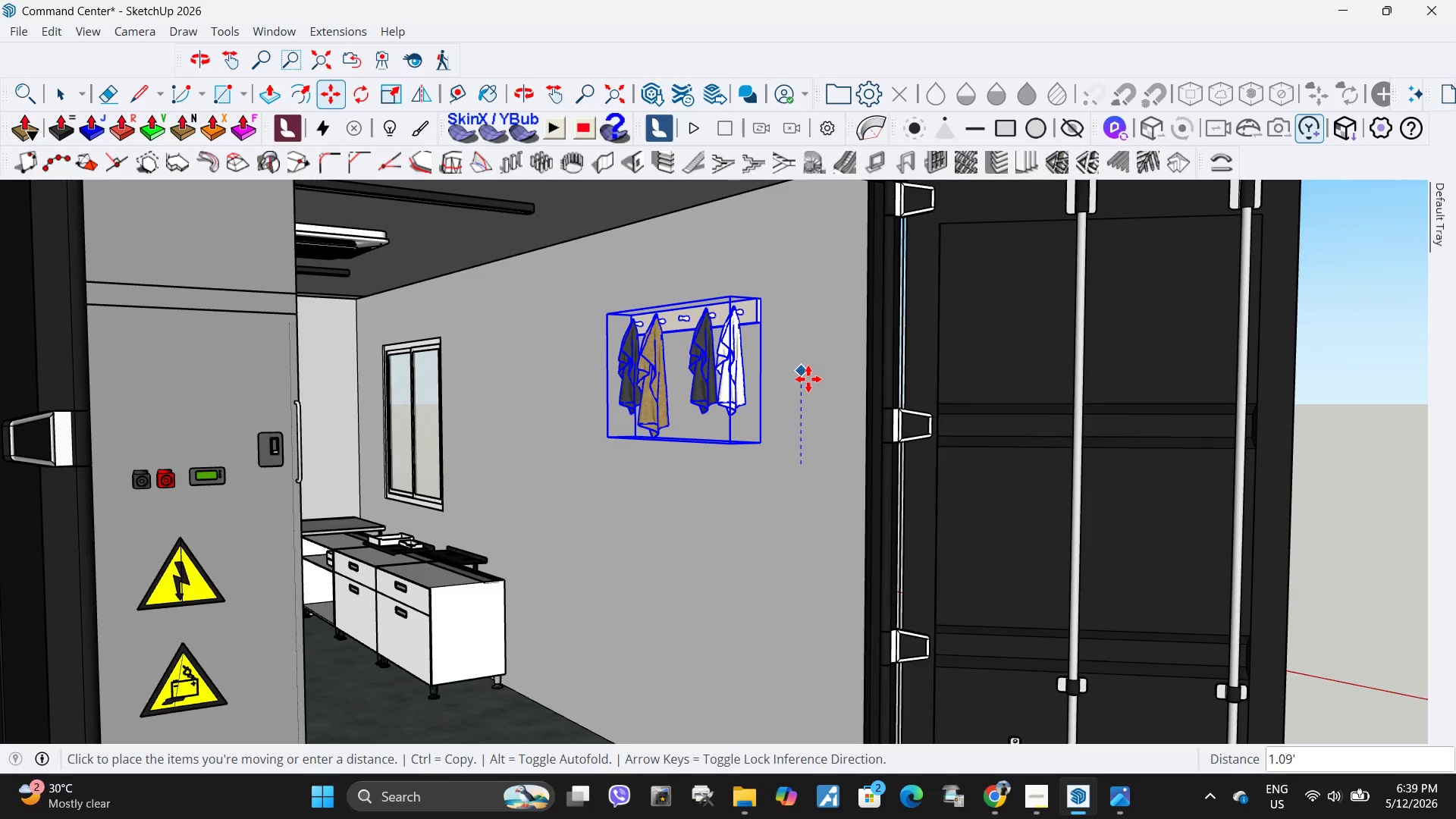 
left_click([807, 390])
 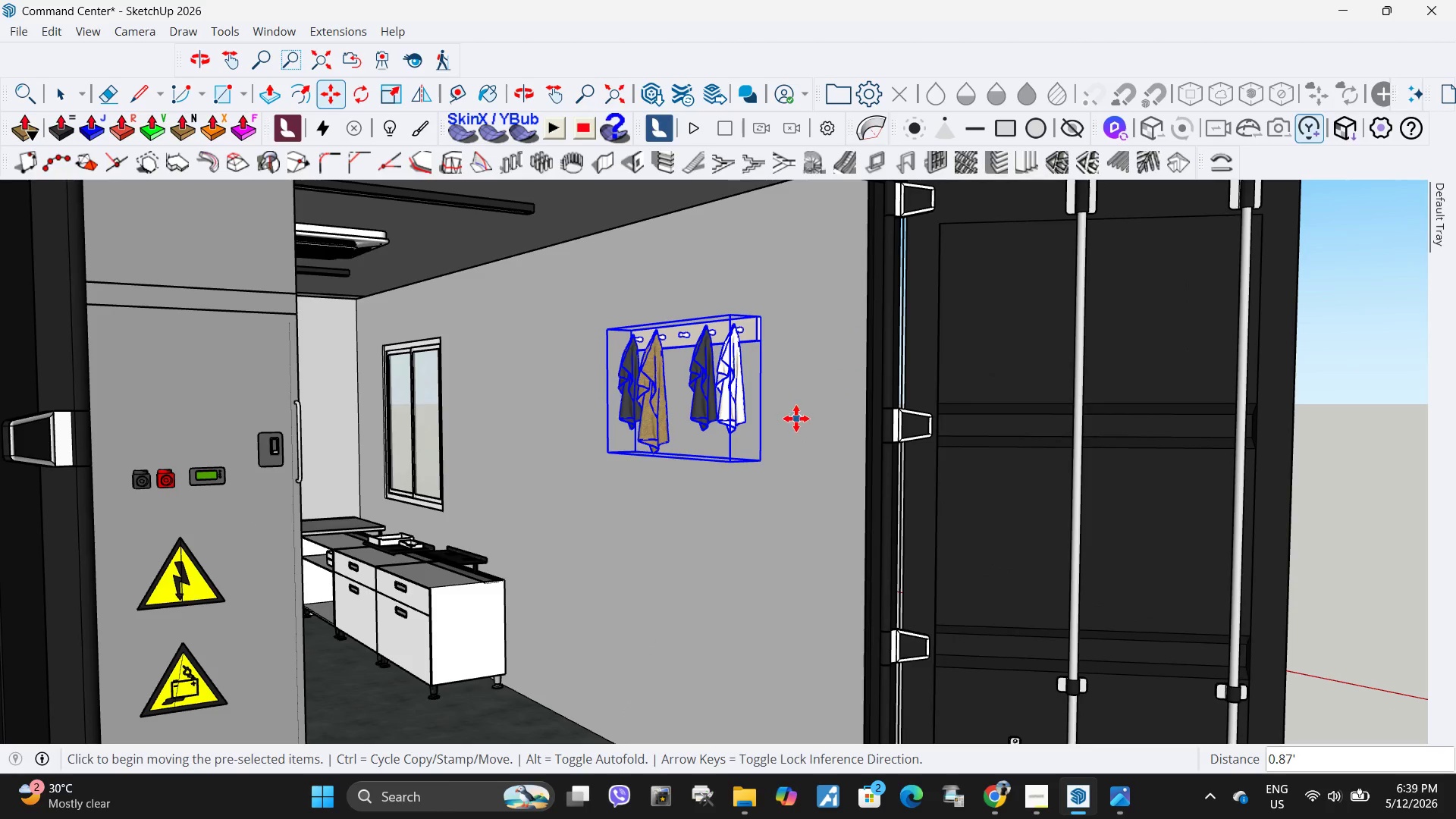 
double_click([796, 419])
 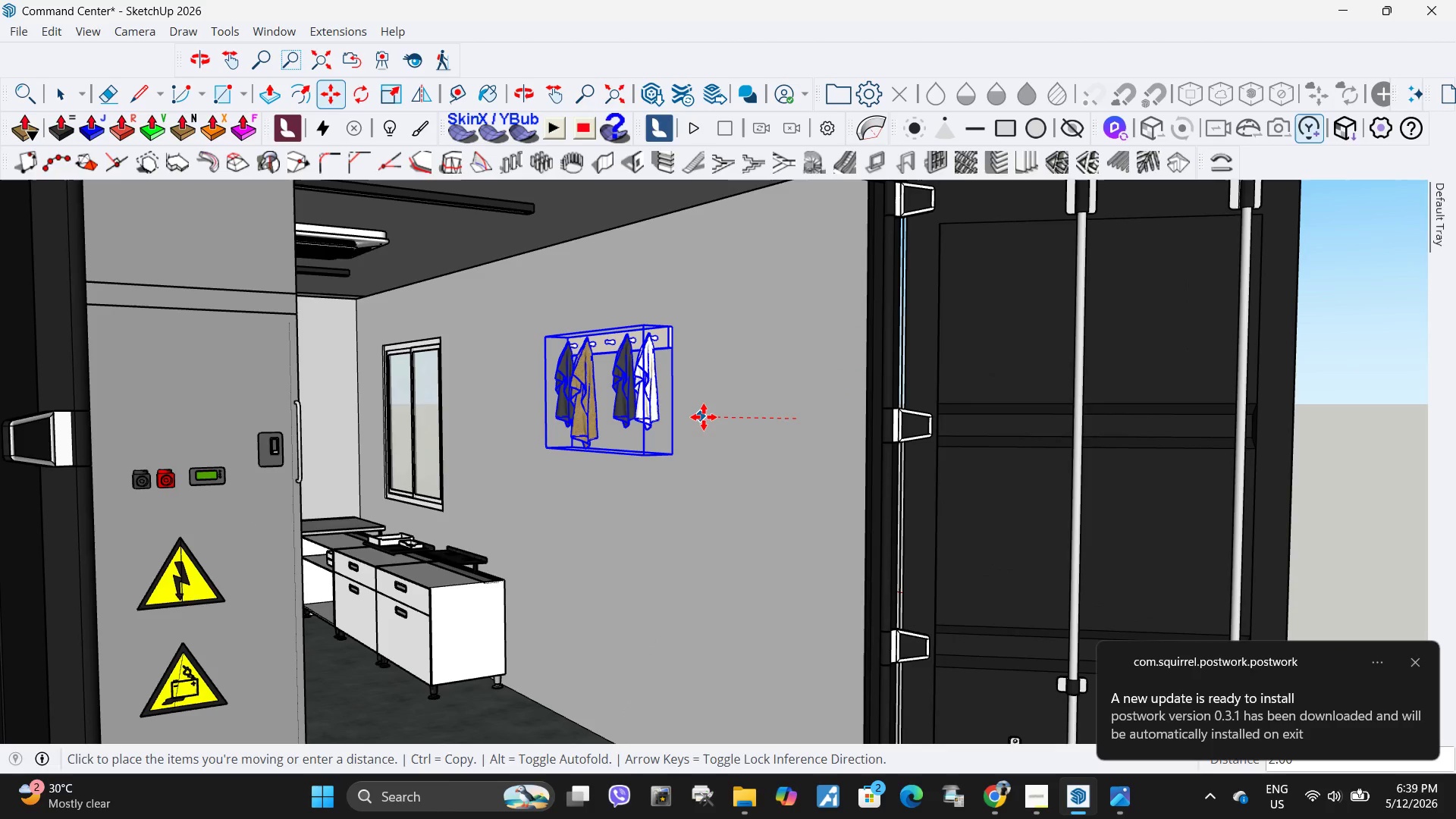 
left_click([703, 417])
 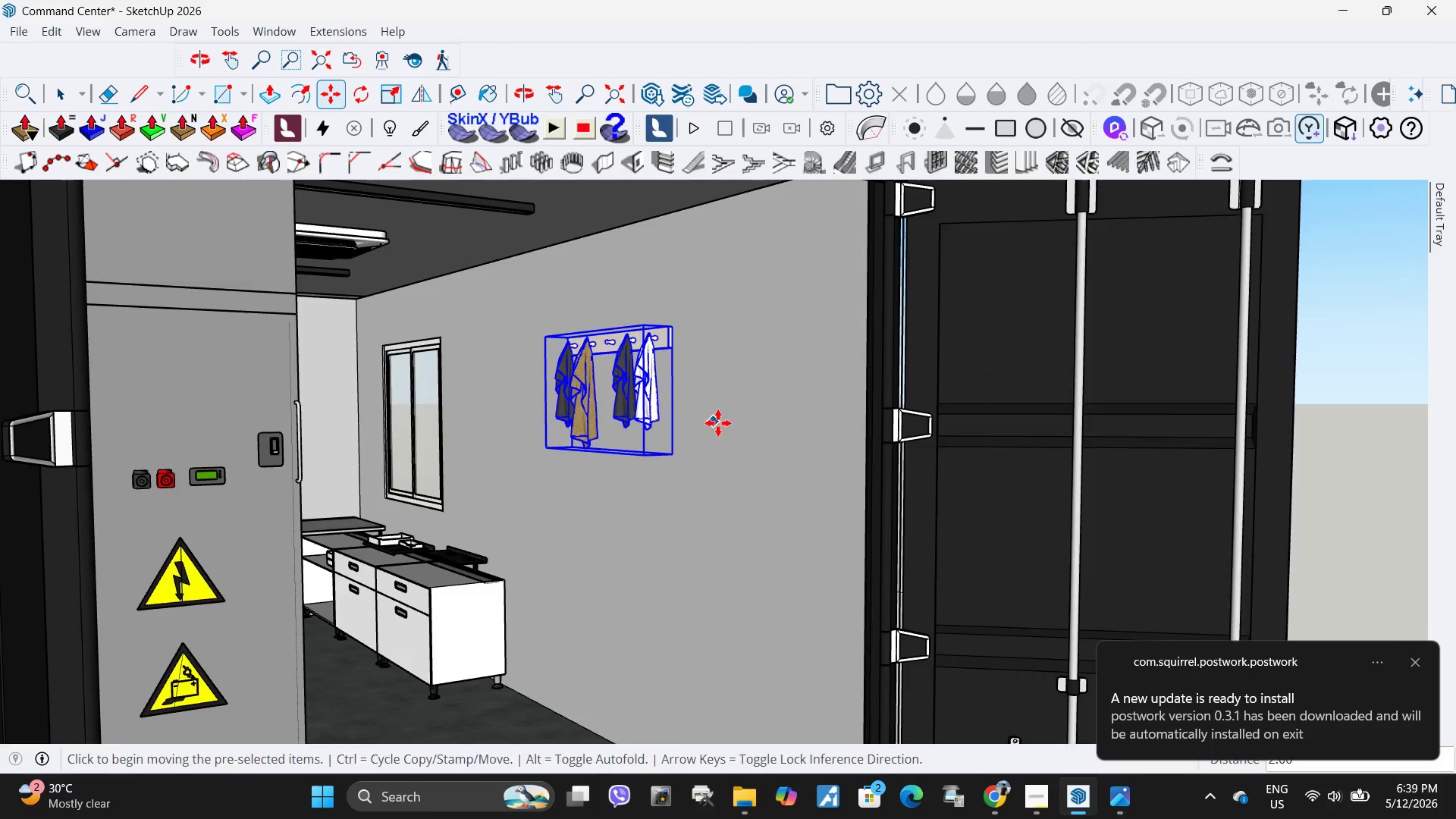 
scroll: coordinate [720, 425], scroll_direction: down, amount: 3.0
 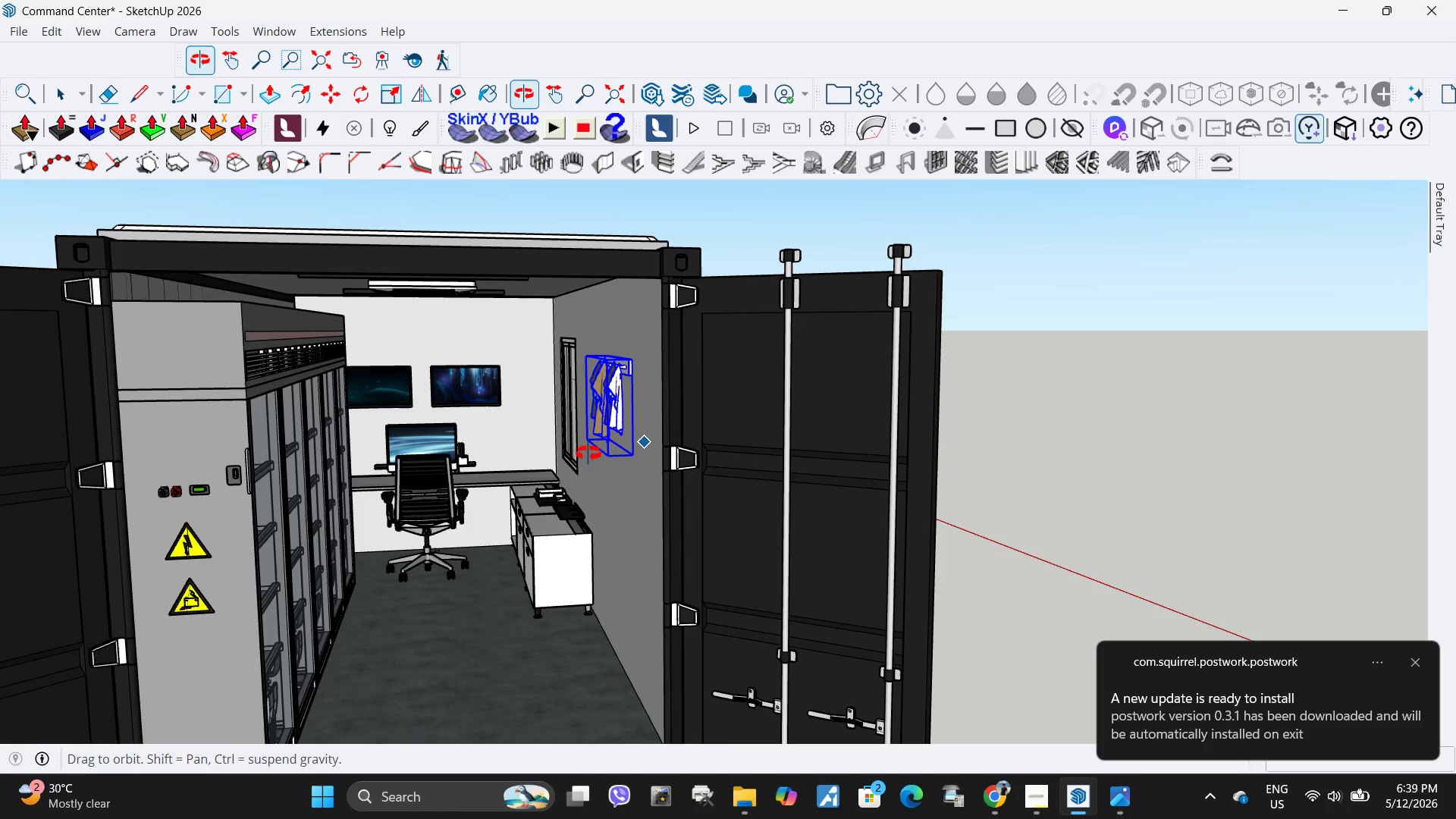 
key(Space)
 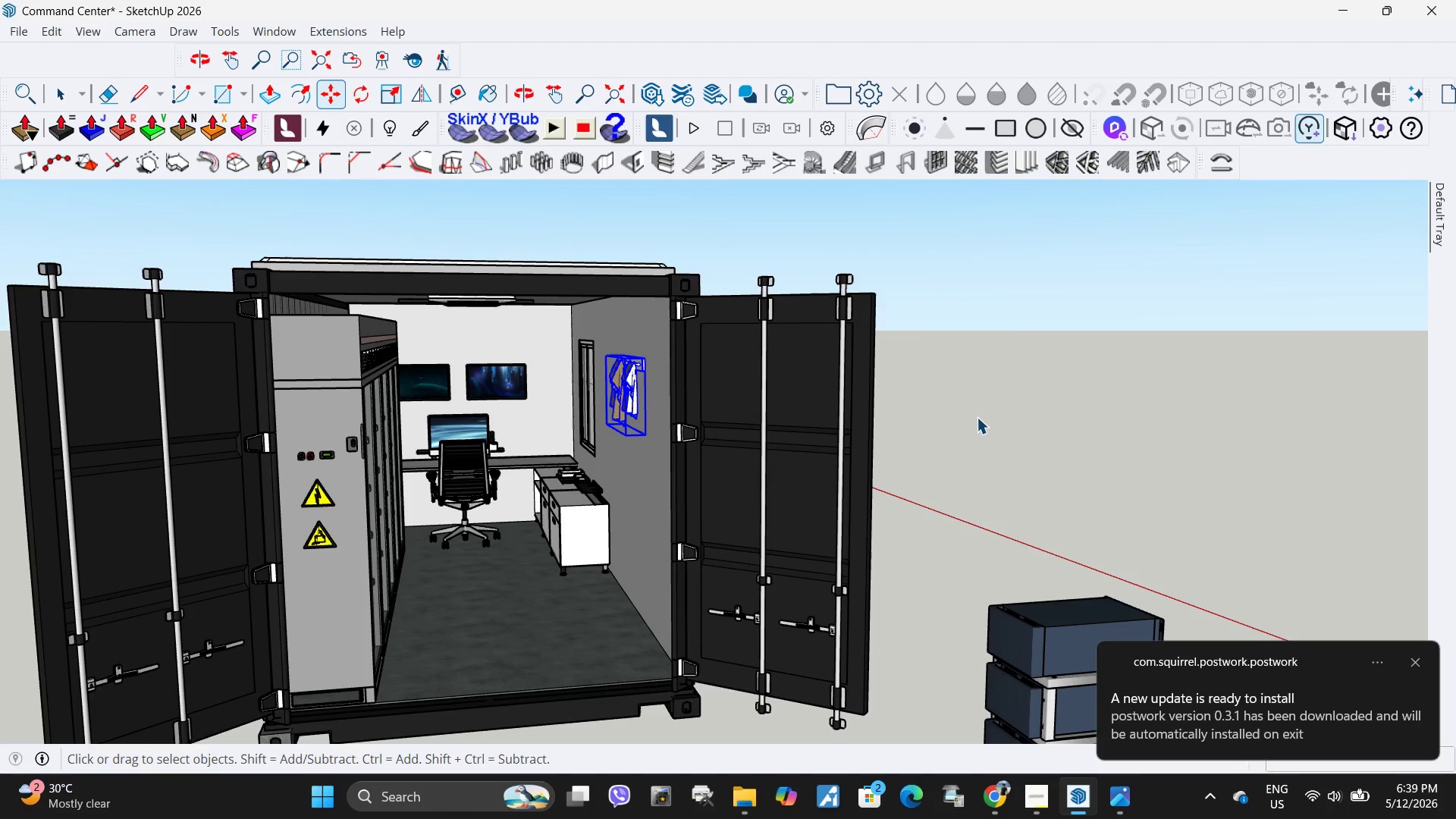 
left_click([978, 417])
 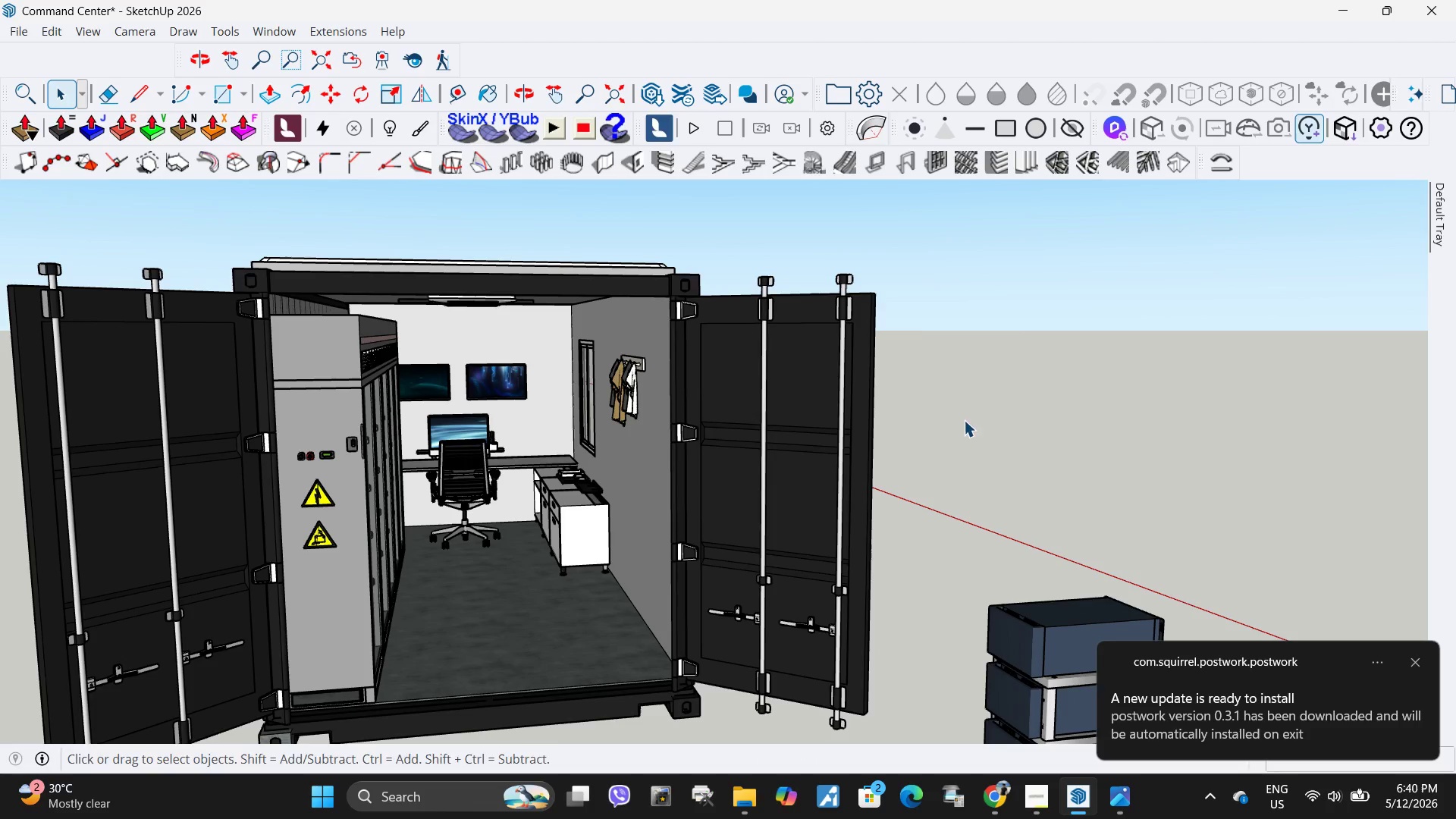 
scroll: coordinate [701, 355], scroll_direction: down, amount: 3.0
 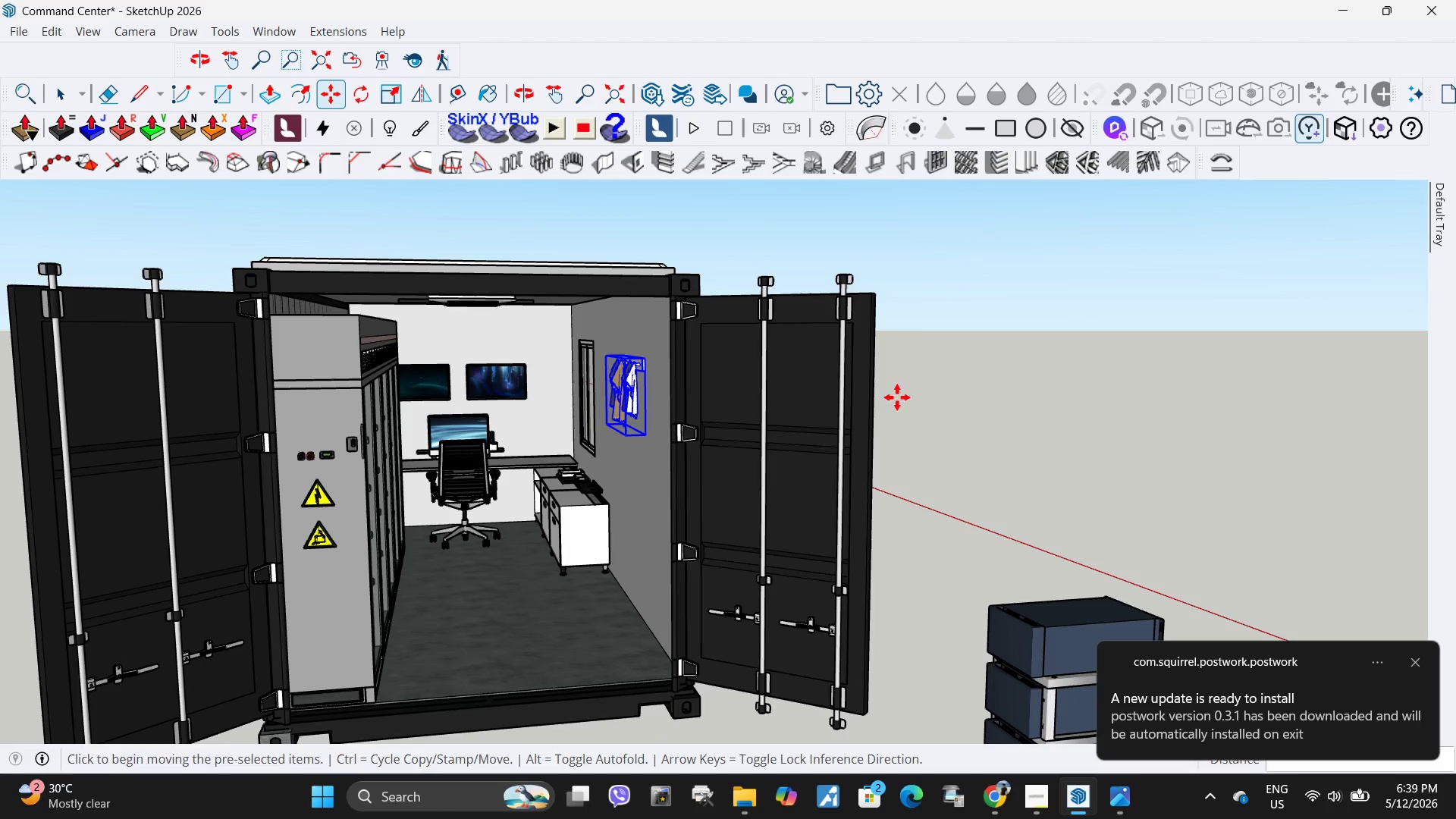 
key(H)
 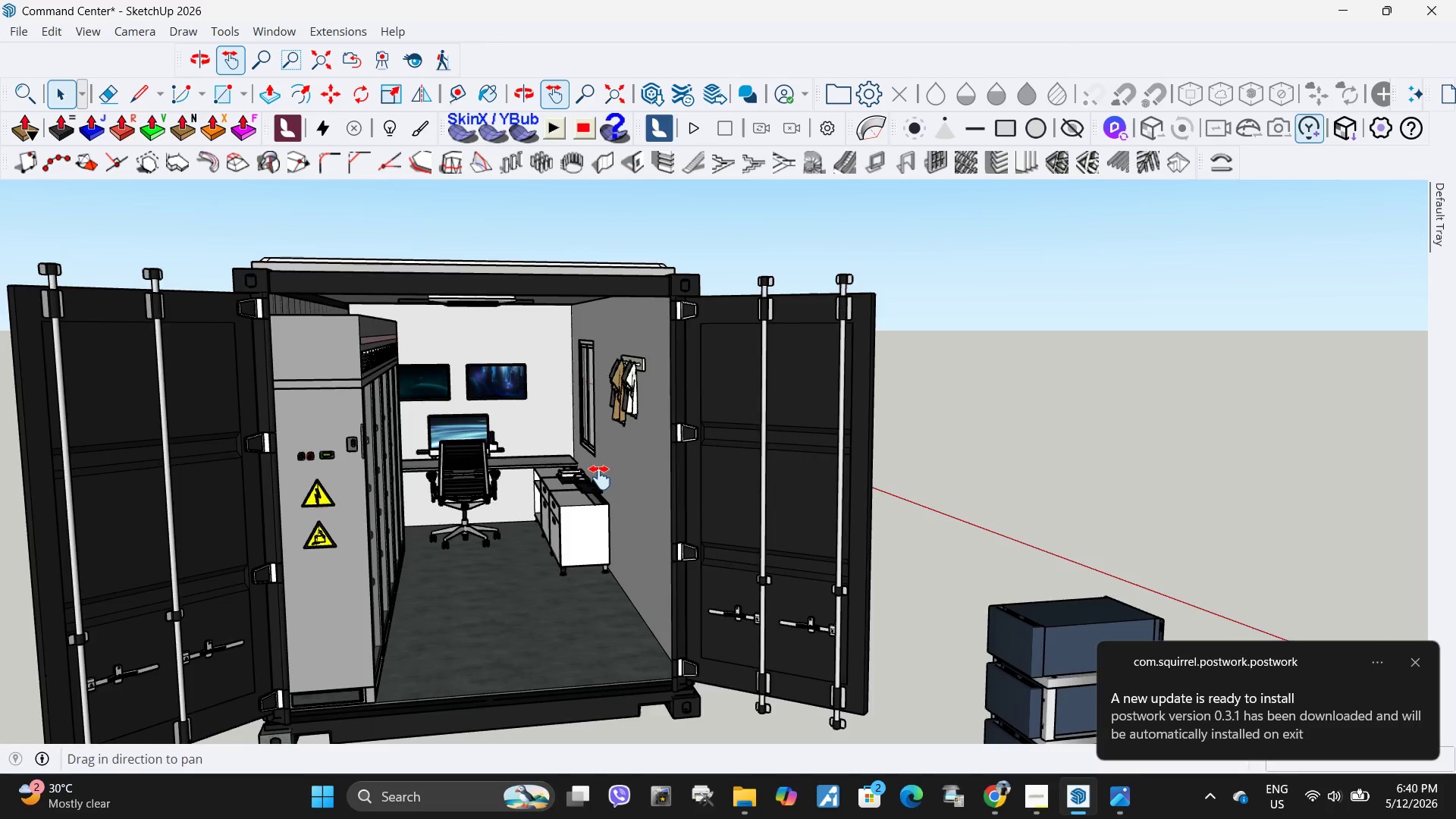 
left_click_drag(start_coordinate=[600, 478], to_coordinate=[752, 378])
 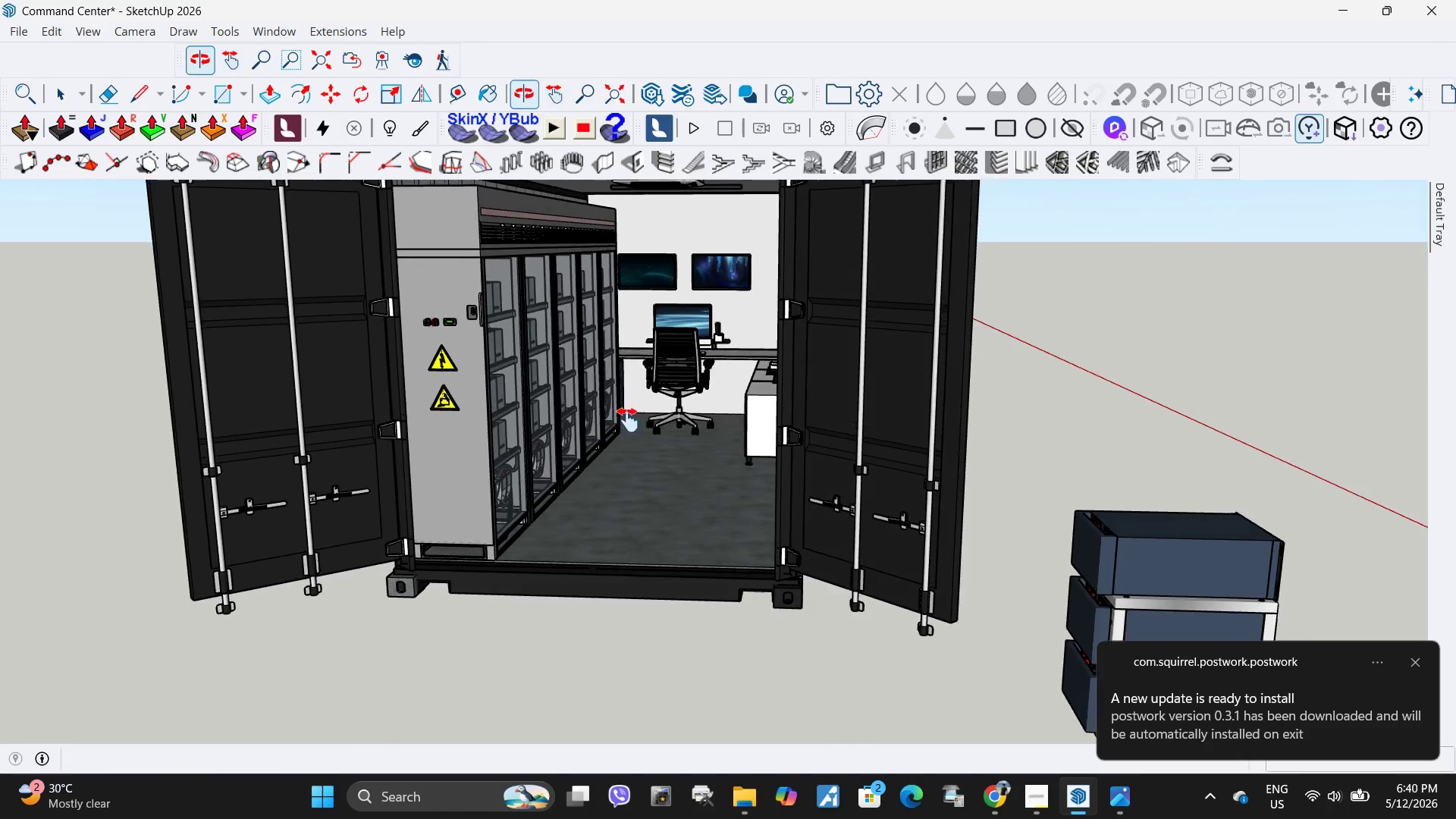 
left_click_drag(start_coordinate=[660, 276], to_coordinate=[701, 412])
 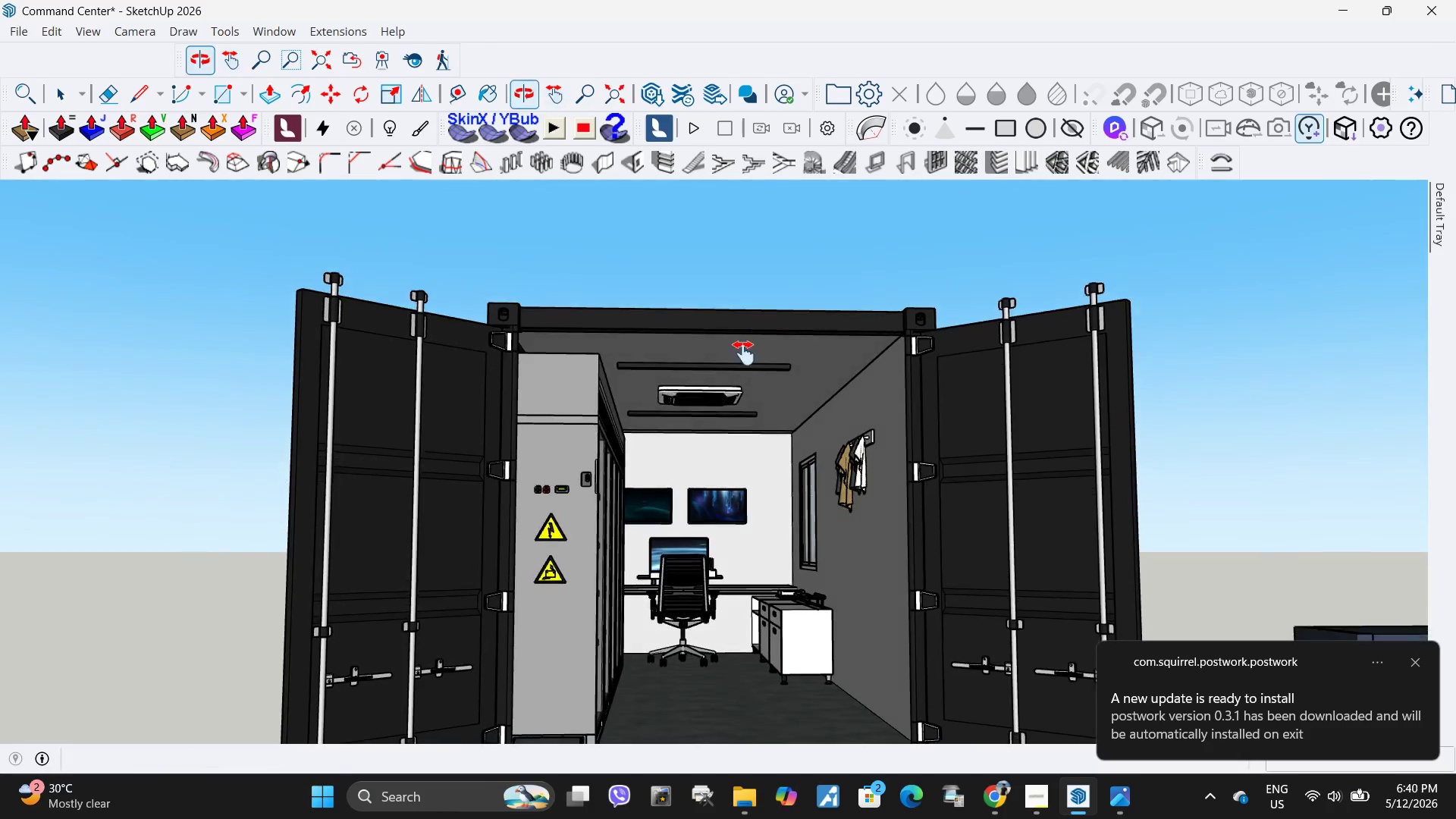 
left_click_drag(start_coordinate=[783, 500], to_coordinate=[722, 403])
 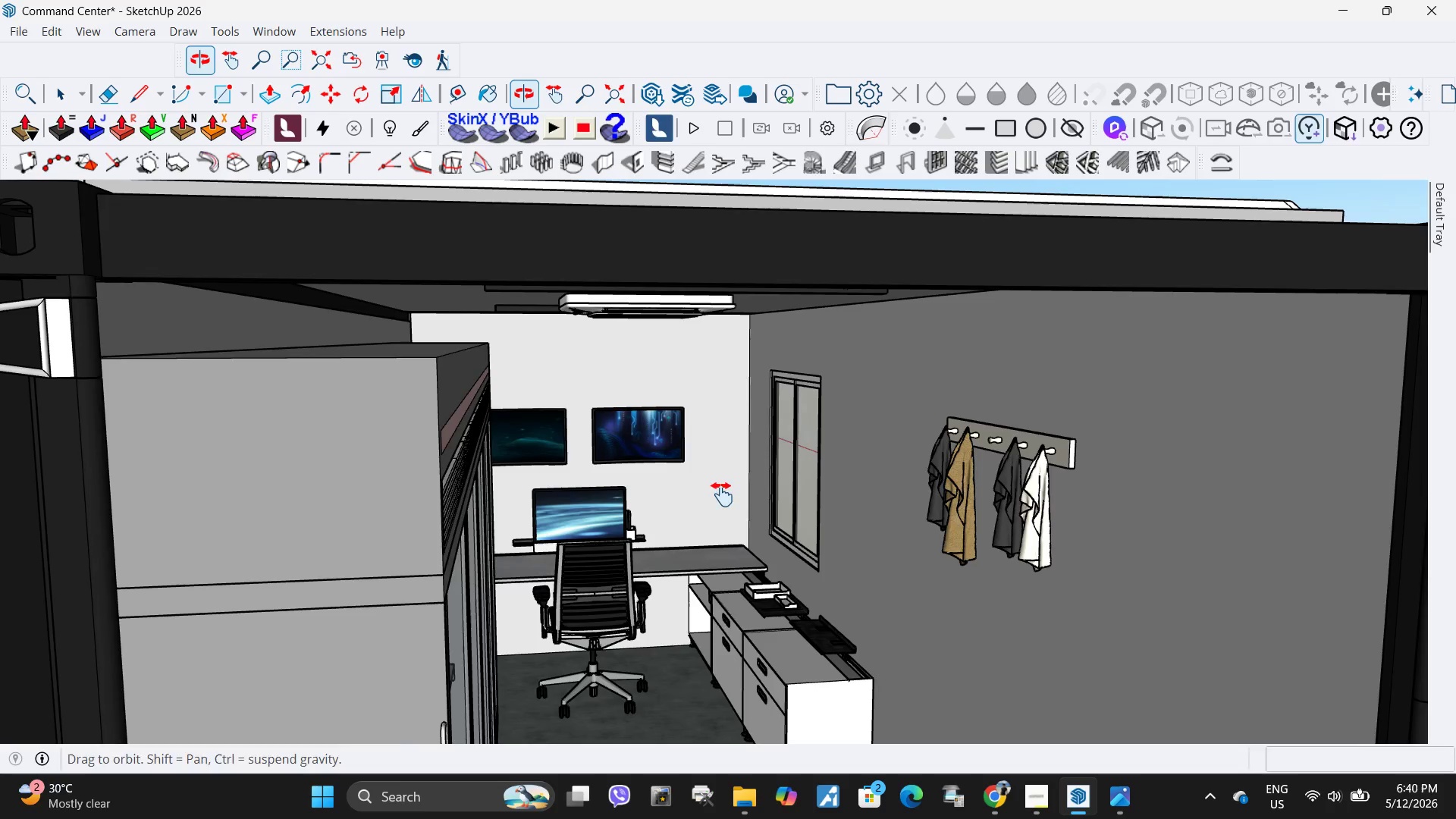 
scroll: coordinate [914, 443], scroll_direction: up, amount: 9.0
 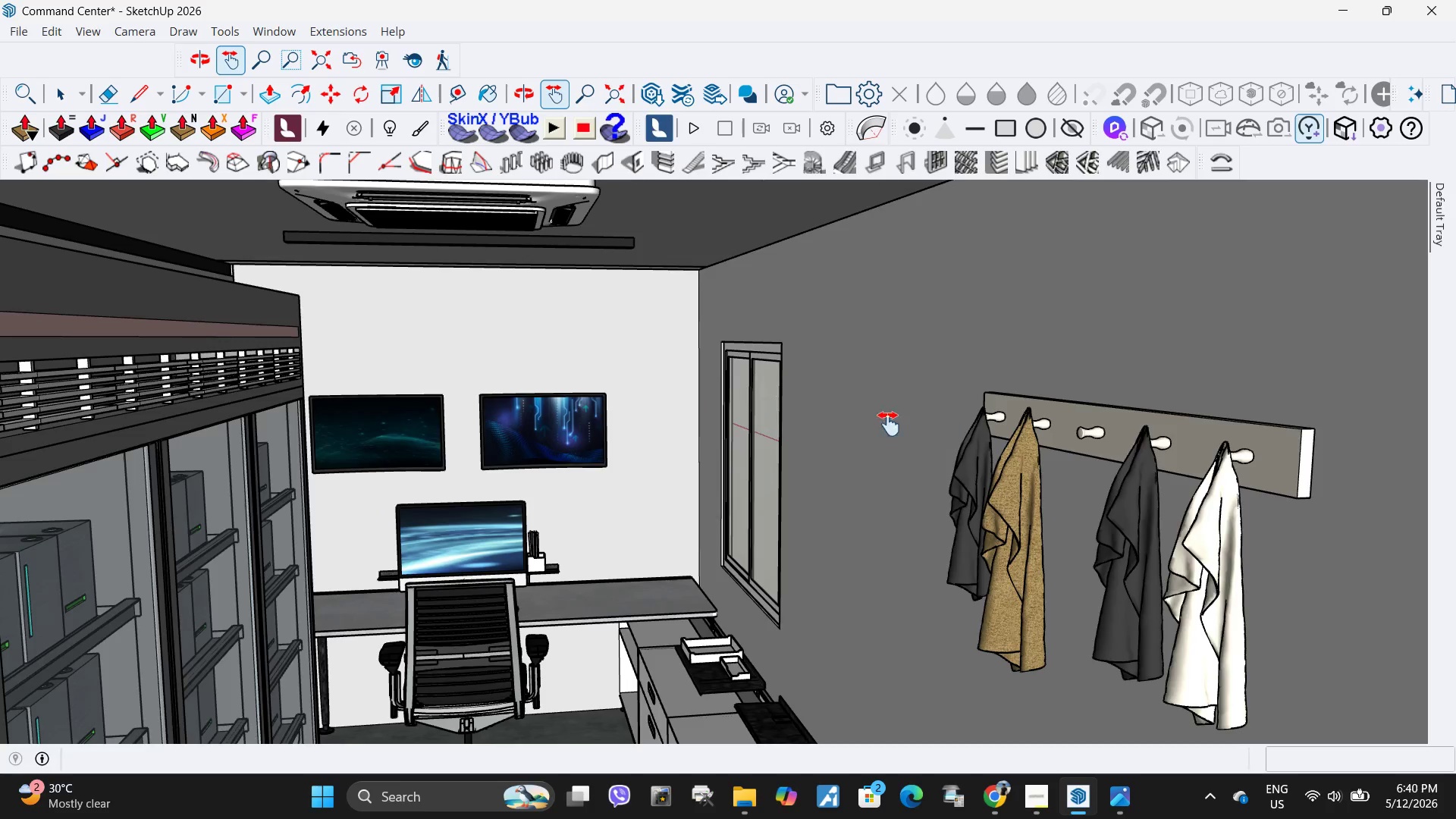 
scroll: coordinate [679, 375], scroll_direction: down, amount: 8.0
 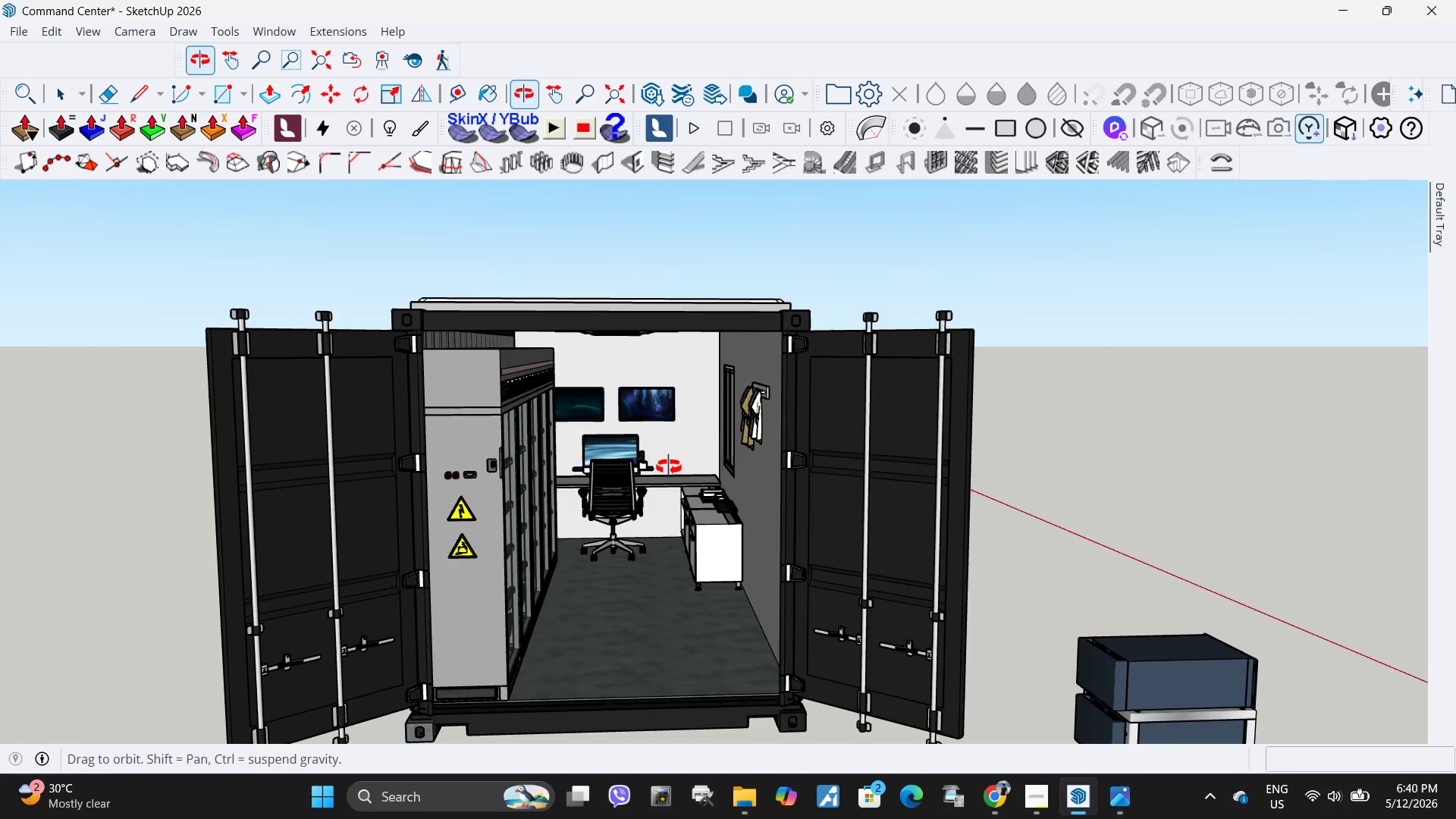 
scroll: coordinate [599, 481], scroll_direction: up, amount: 4.0
 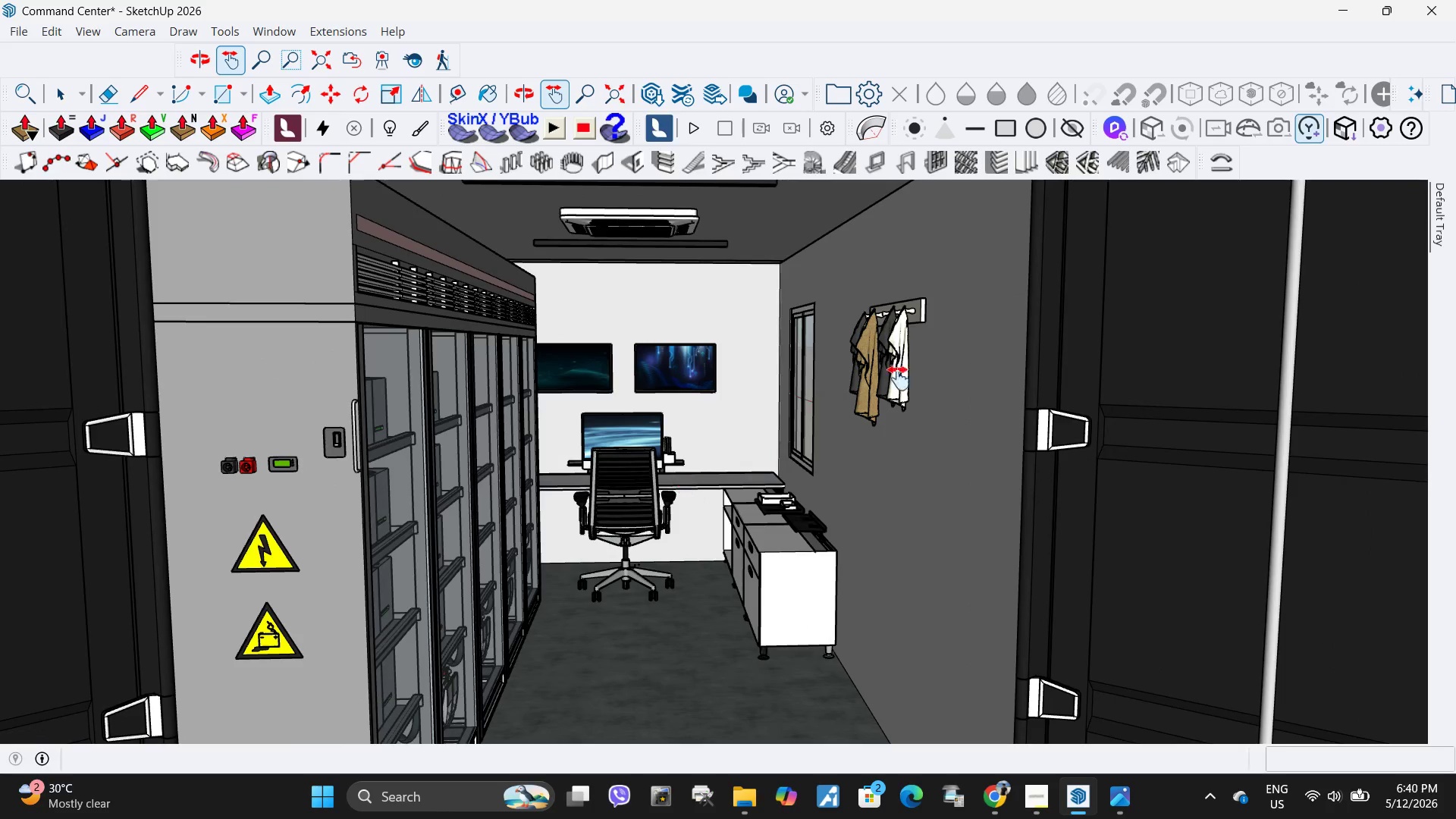 
key(Space)
 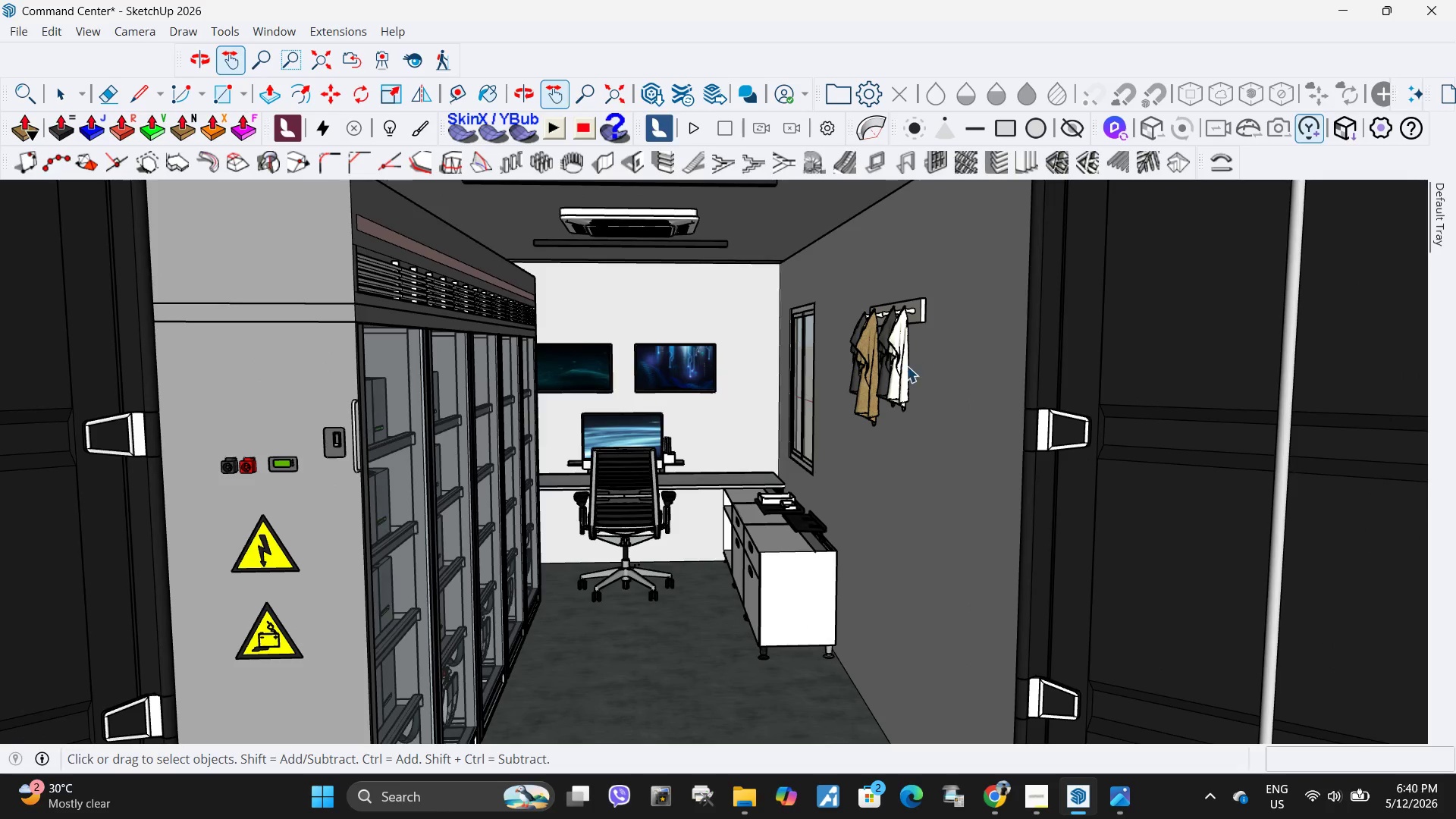 
left_click([903, 366])
 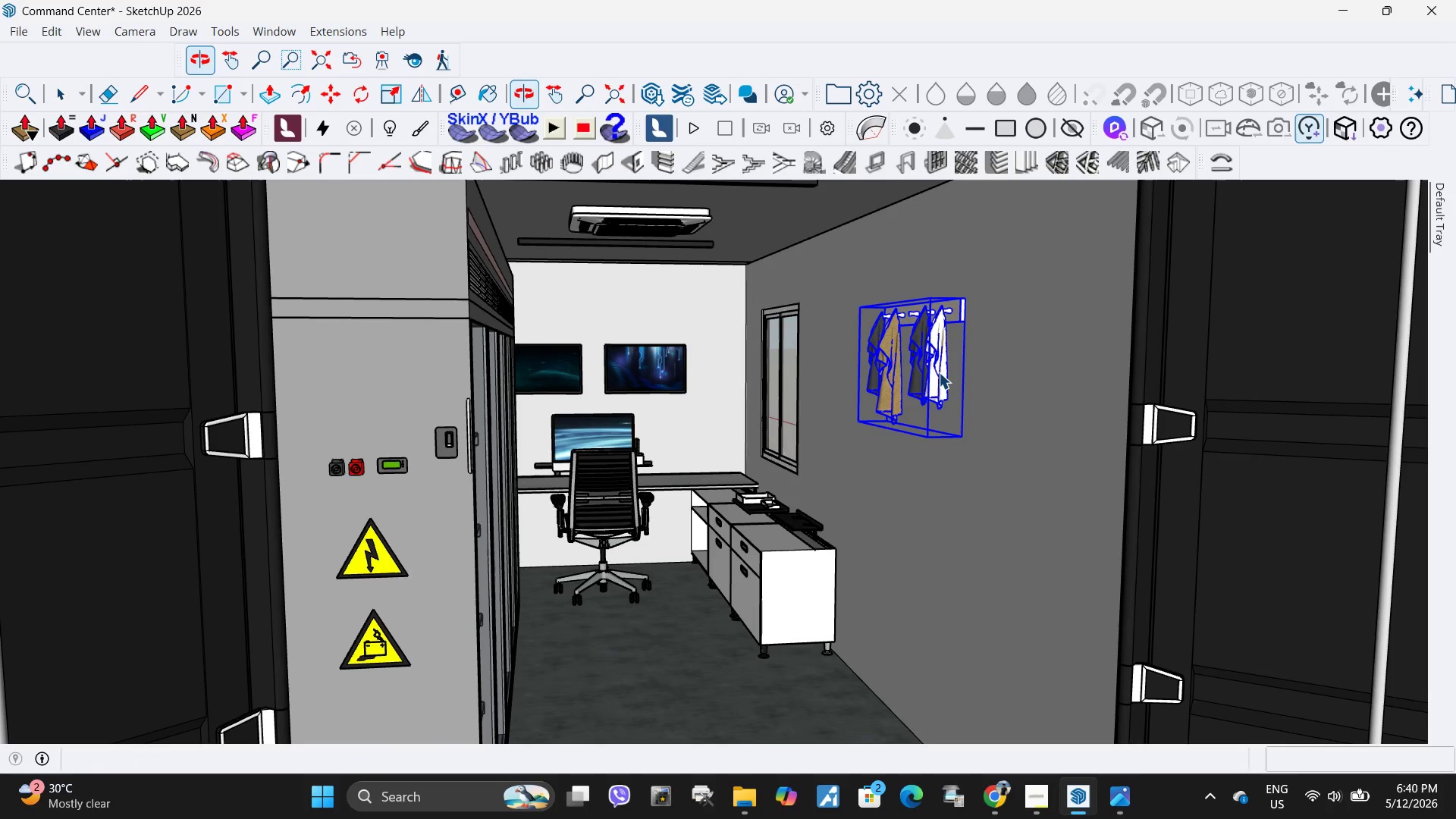 
key(S)
 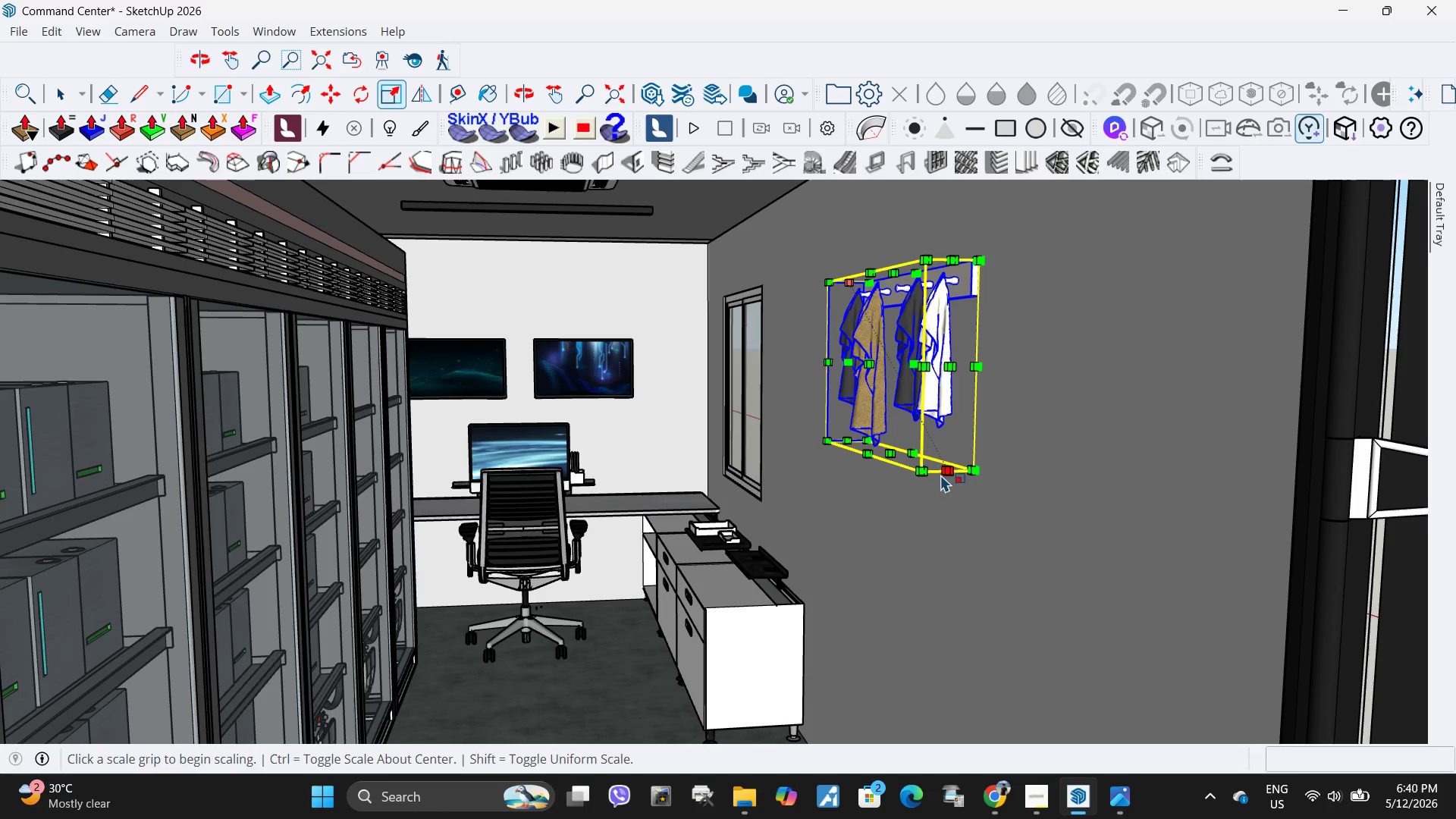 
scroll: coordinate [940, 366], scroll_direction: up, amount: 4.0
 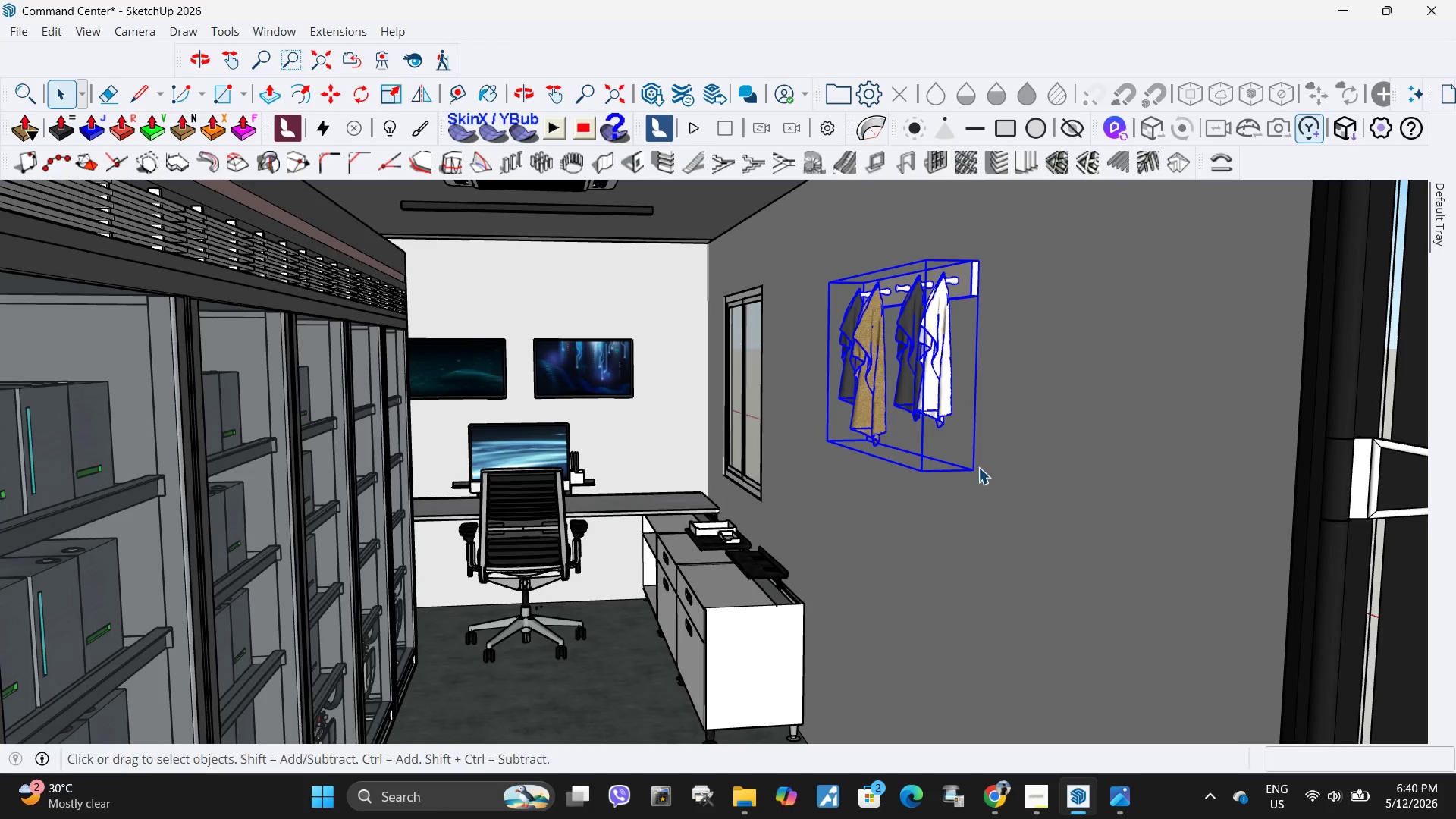 
left_click([919, 475])
 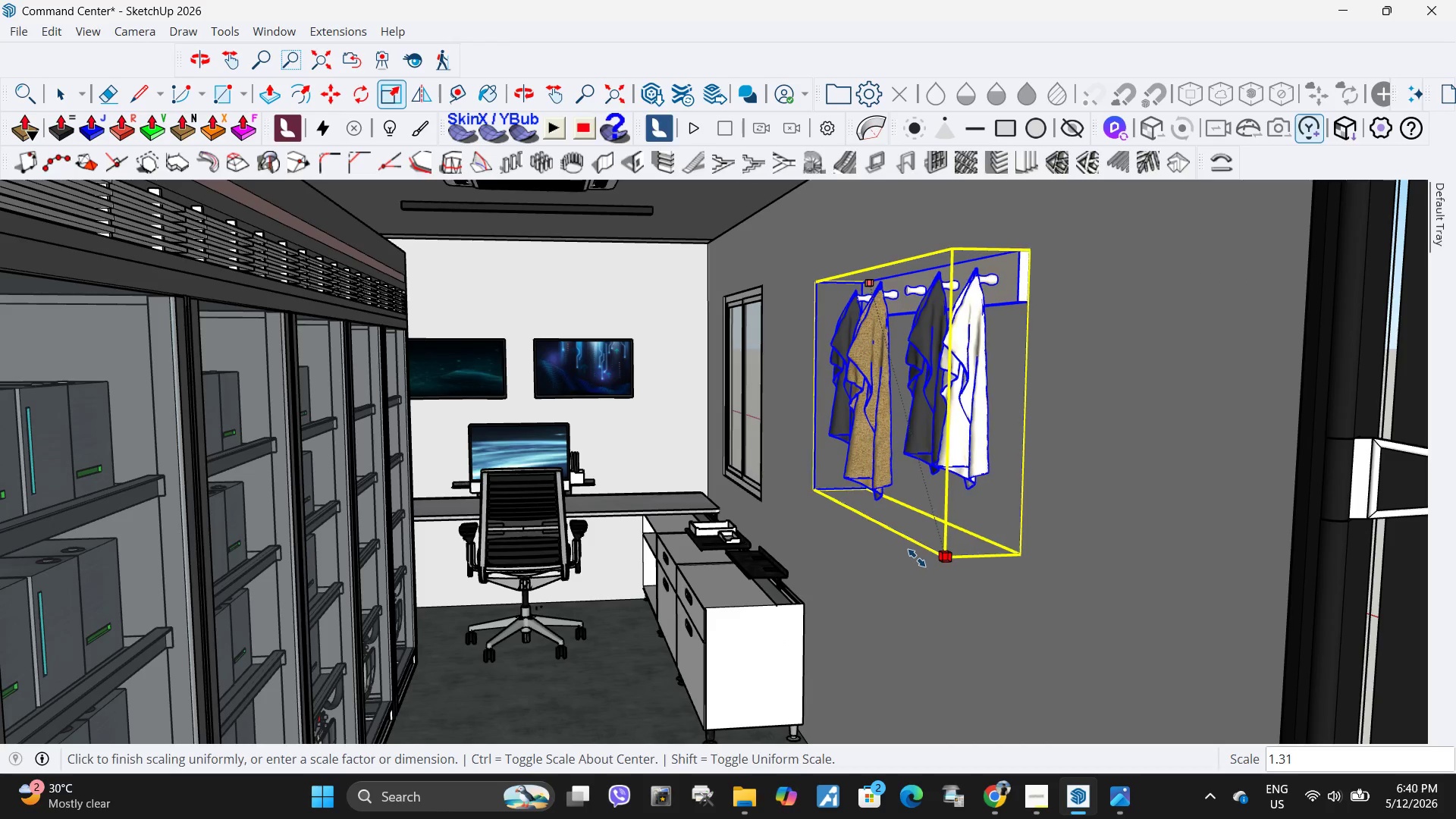 
left_click_drag(start_coordinate=[917, 558], to_coordinate=[915, 554])
 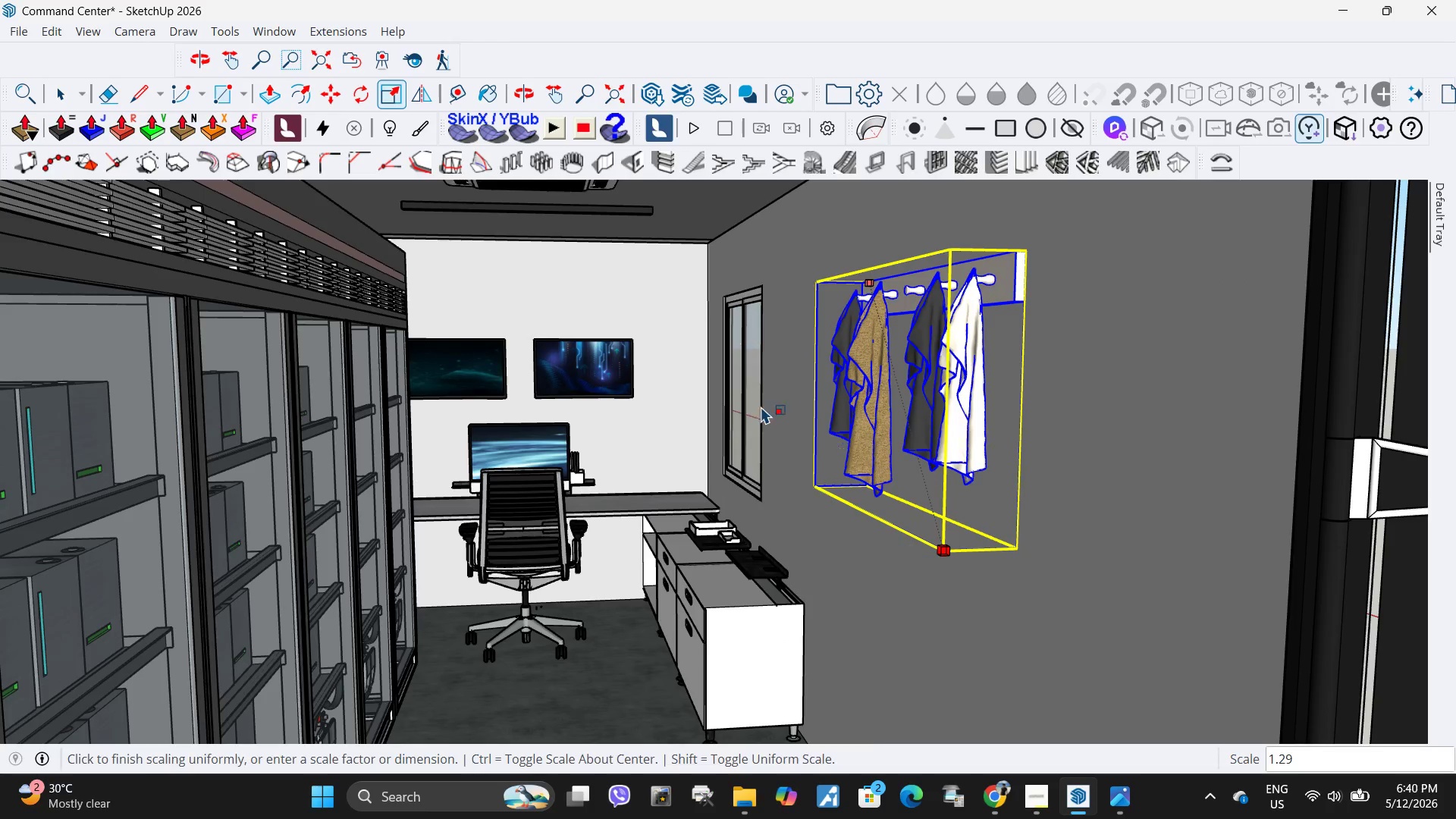 
key(Space)
 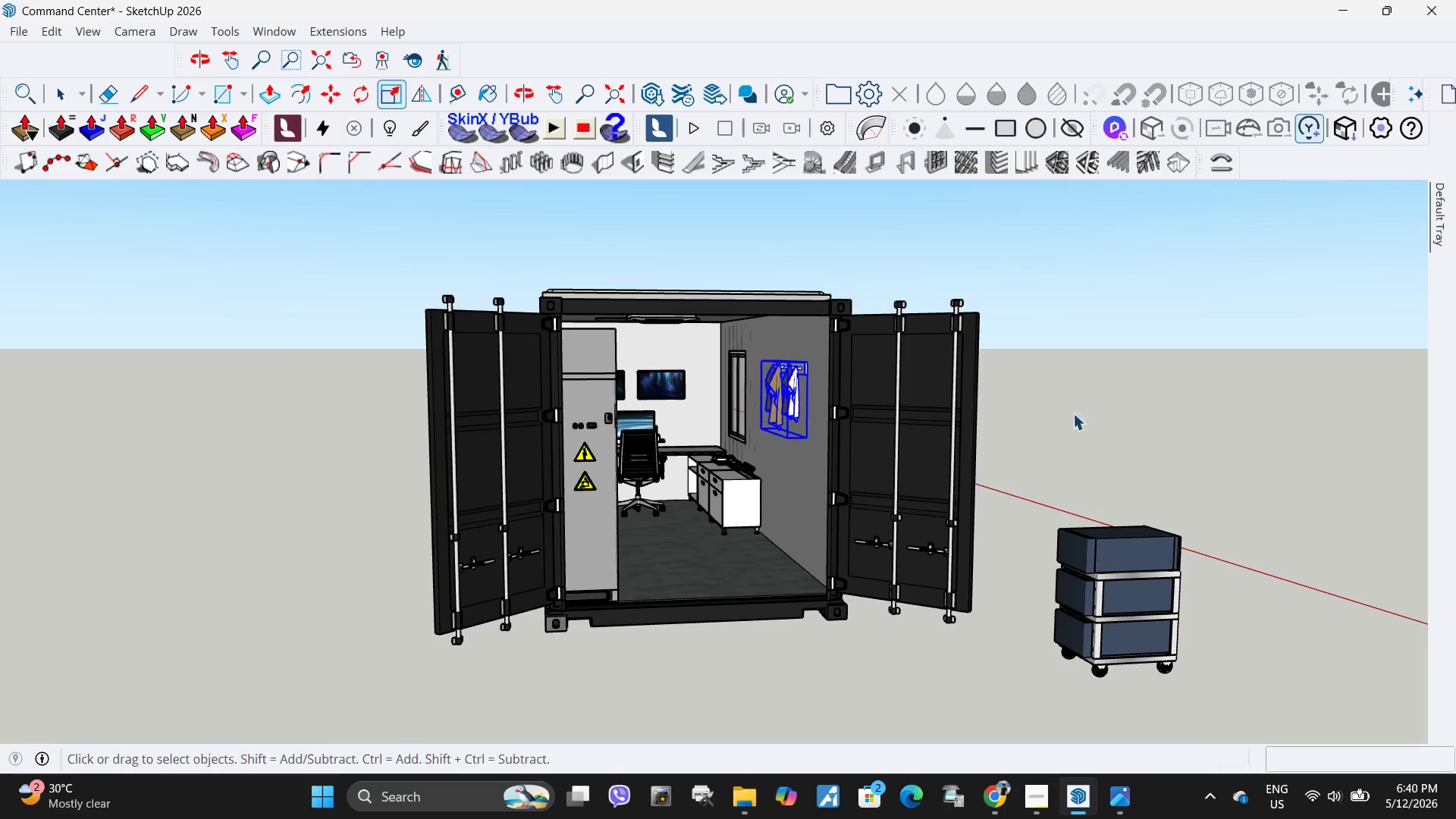 
left_click([1096, 414])
 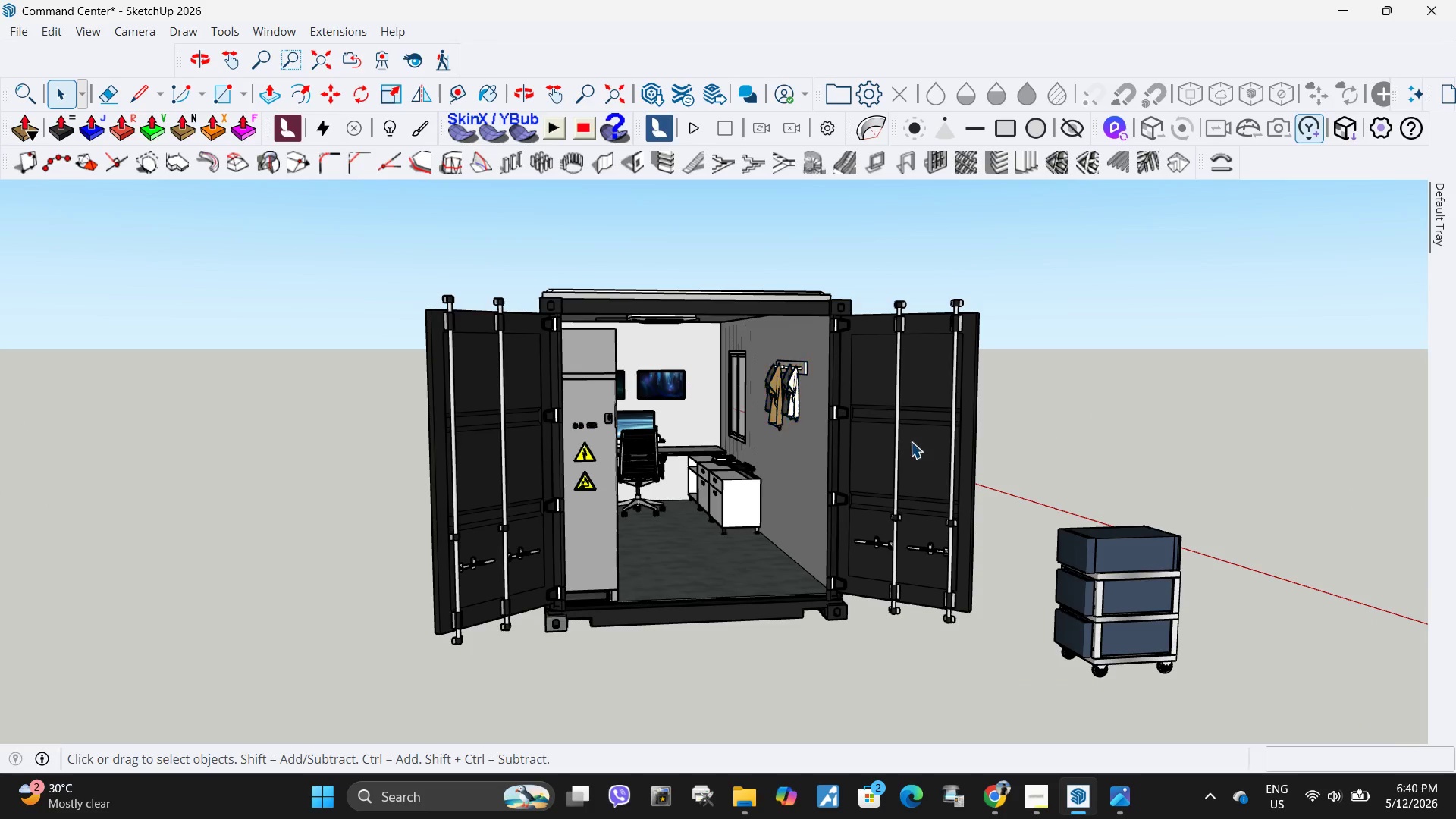 
scroll: coordinate [735, 391], scroll_direction: down, amount: 8.0
 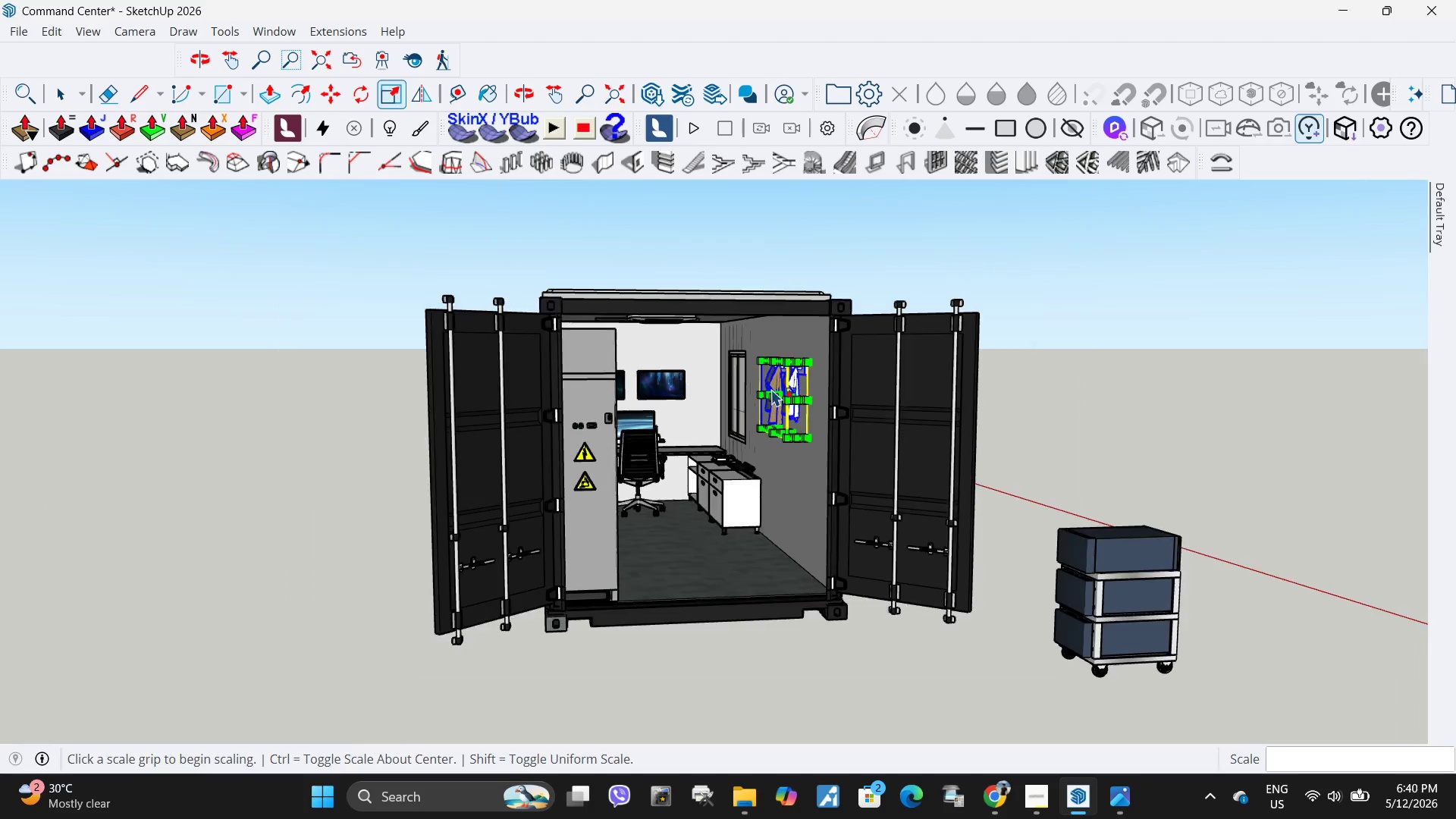 
scroll: coordinate [770, 441], scroll_direction: up, amount: 3.0
 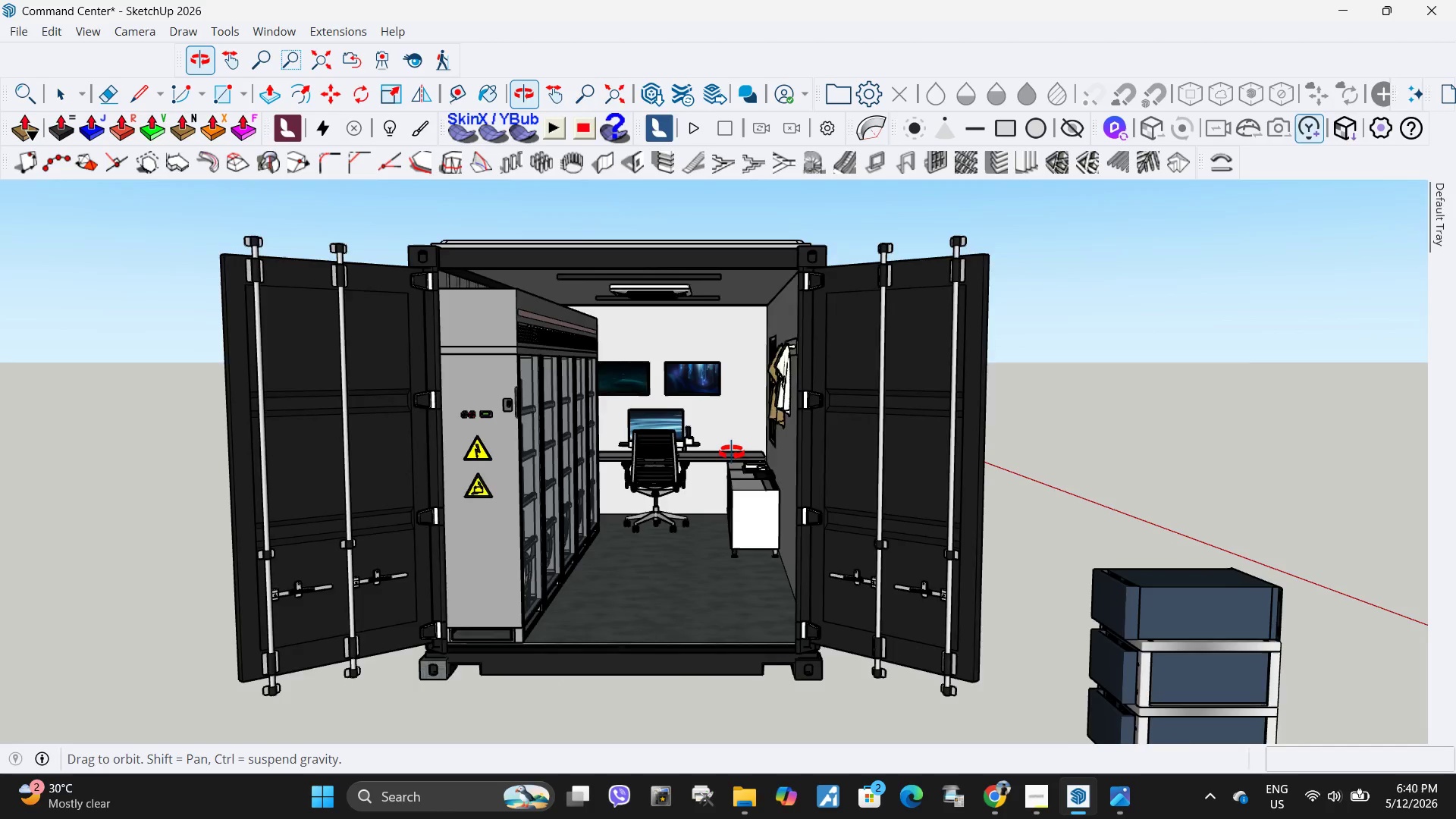 
left_click([1093, 616])
 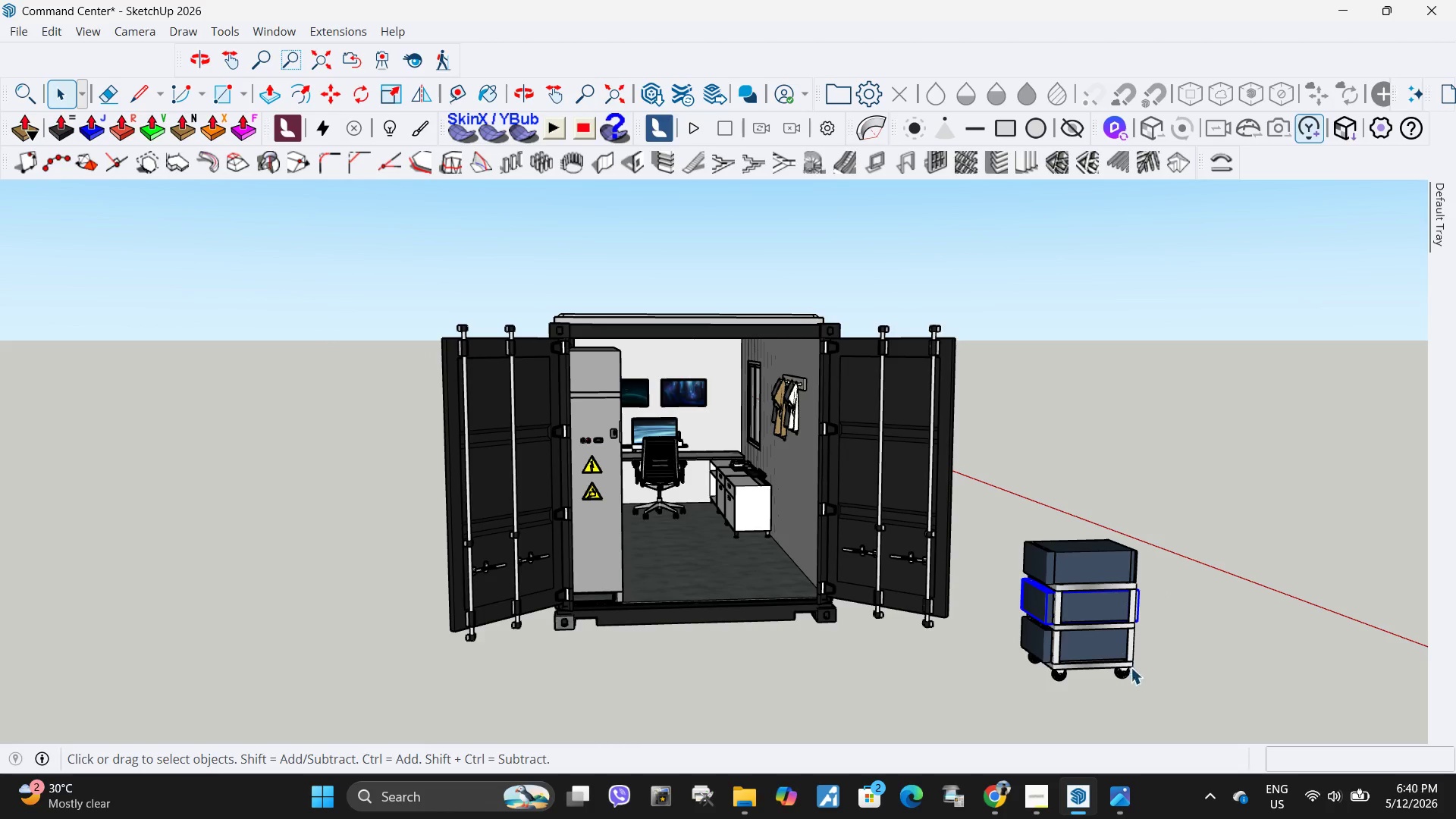 
scroll: coordinate [791, 481], scroll_direction: down, amount: 3.0
 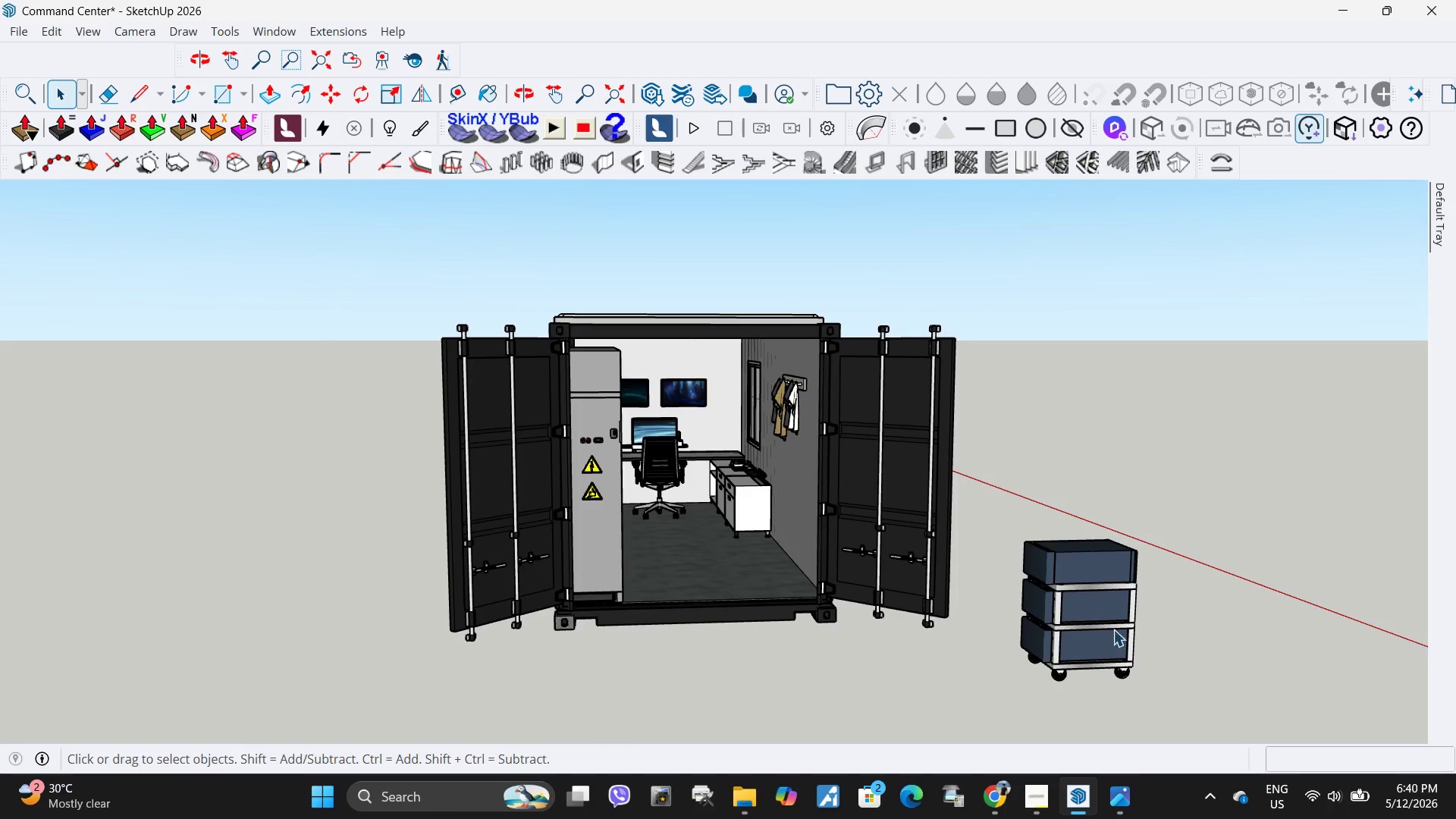 
left_click_drag(start_coordinate=[1171, 707], to_coordinate=[1018, 507])
 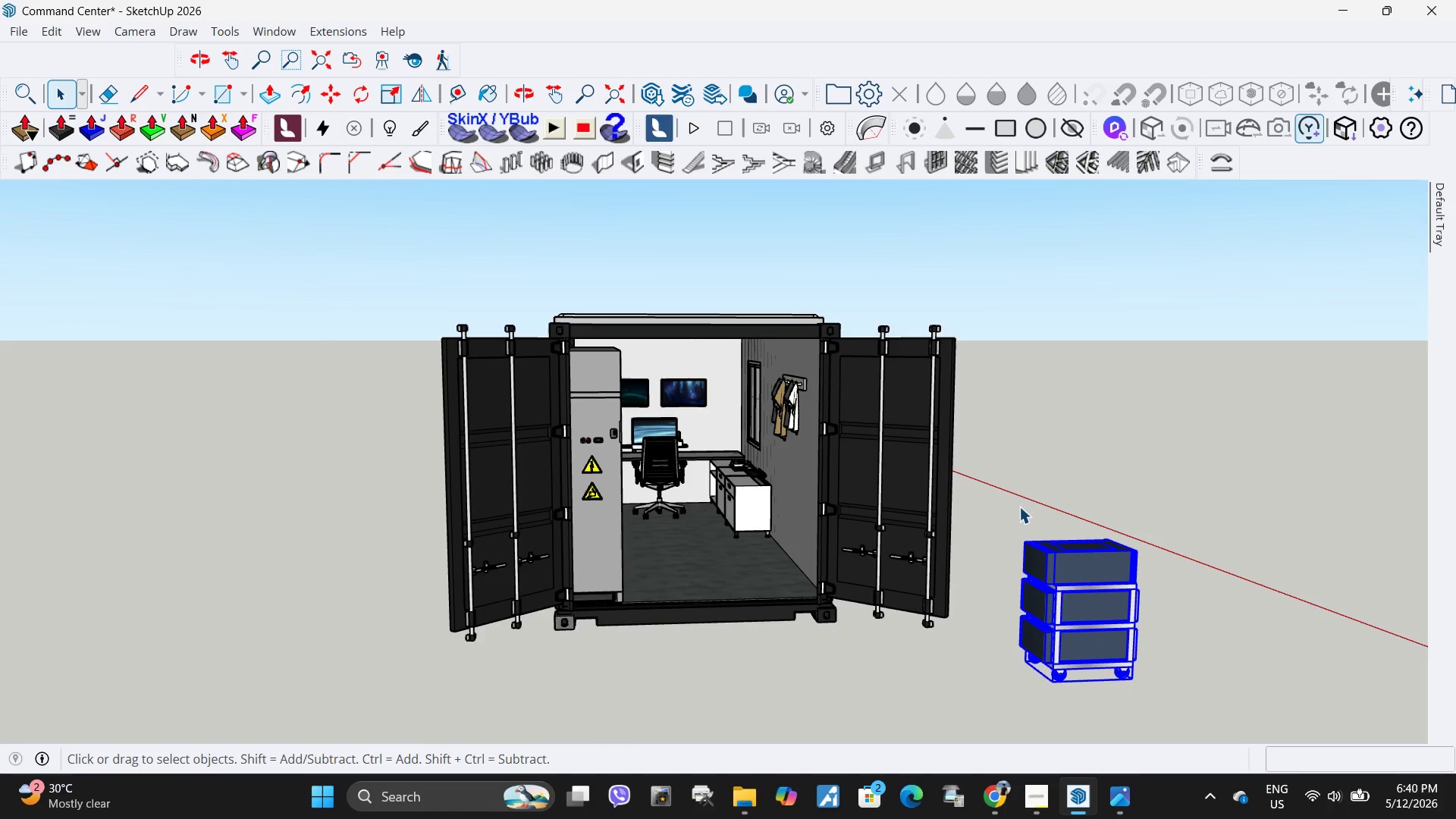 
key(Delete)
 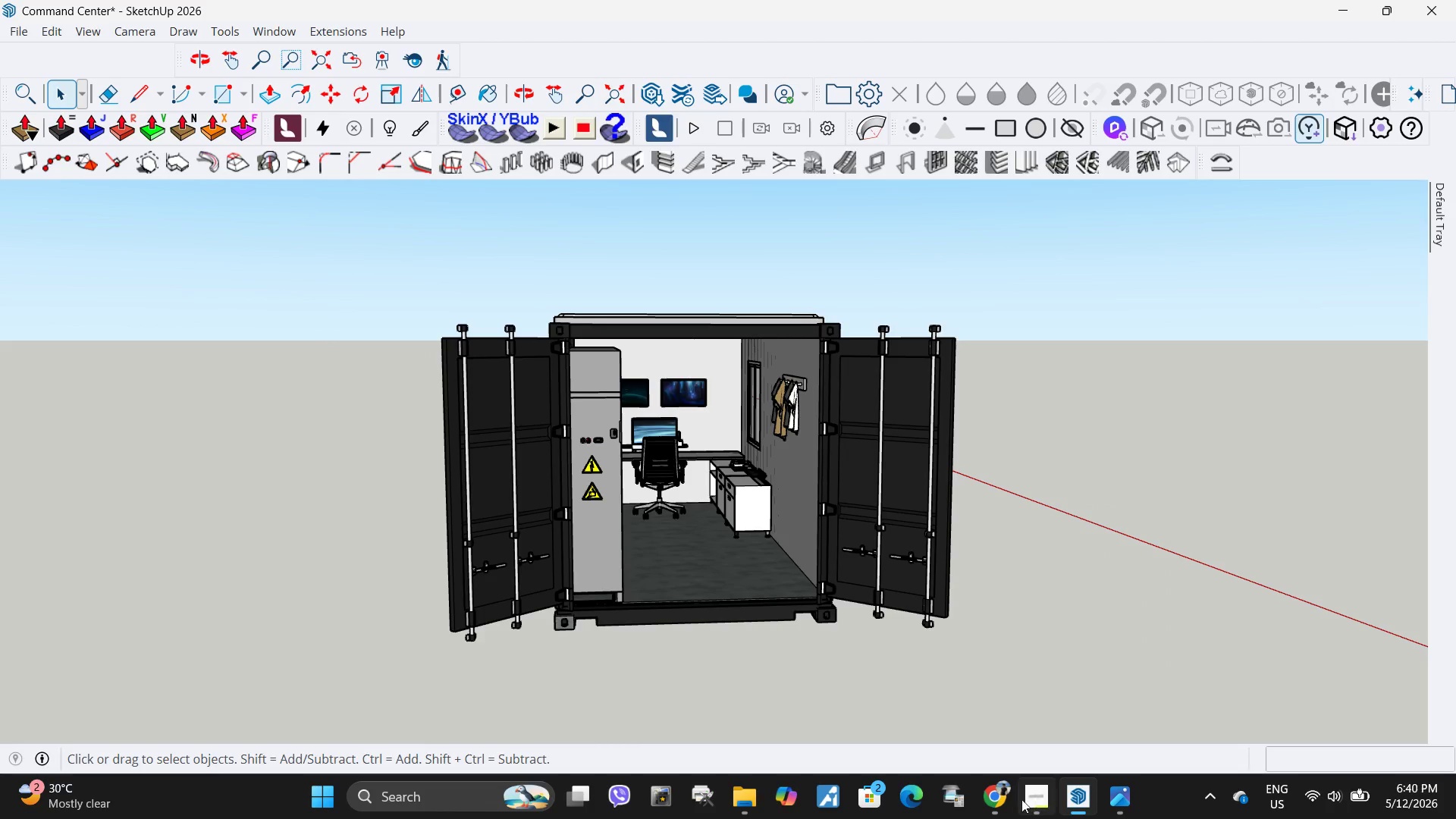 
left_click([999, 802])
 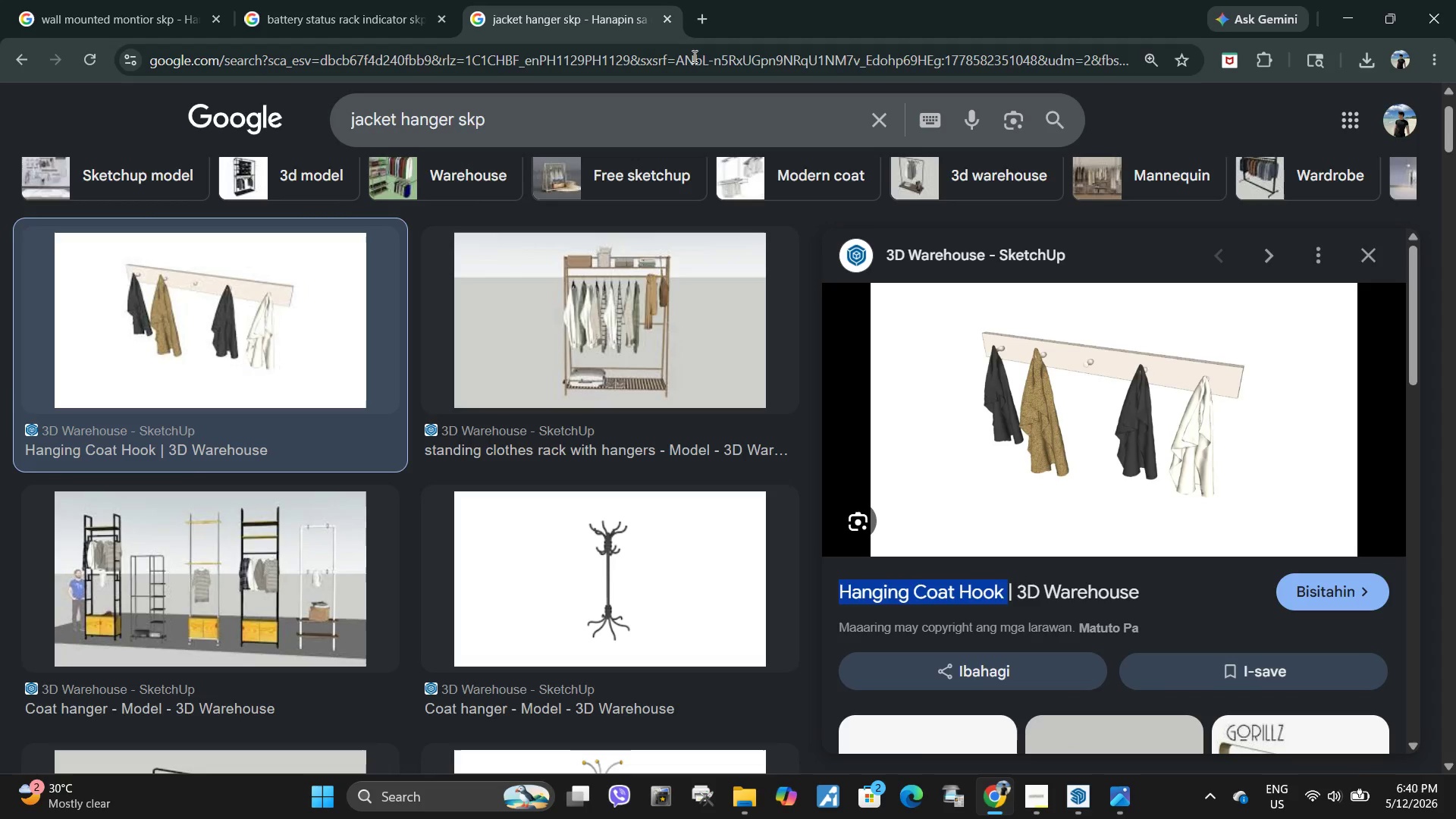 
left_click([692, 58])
 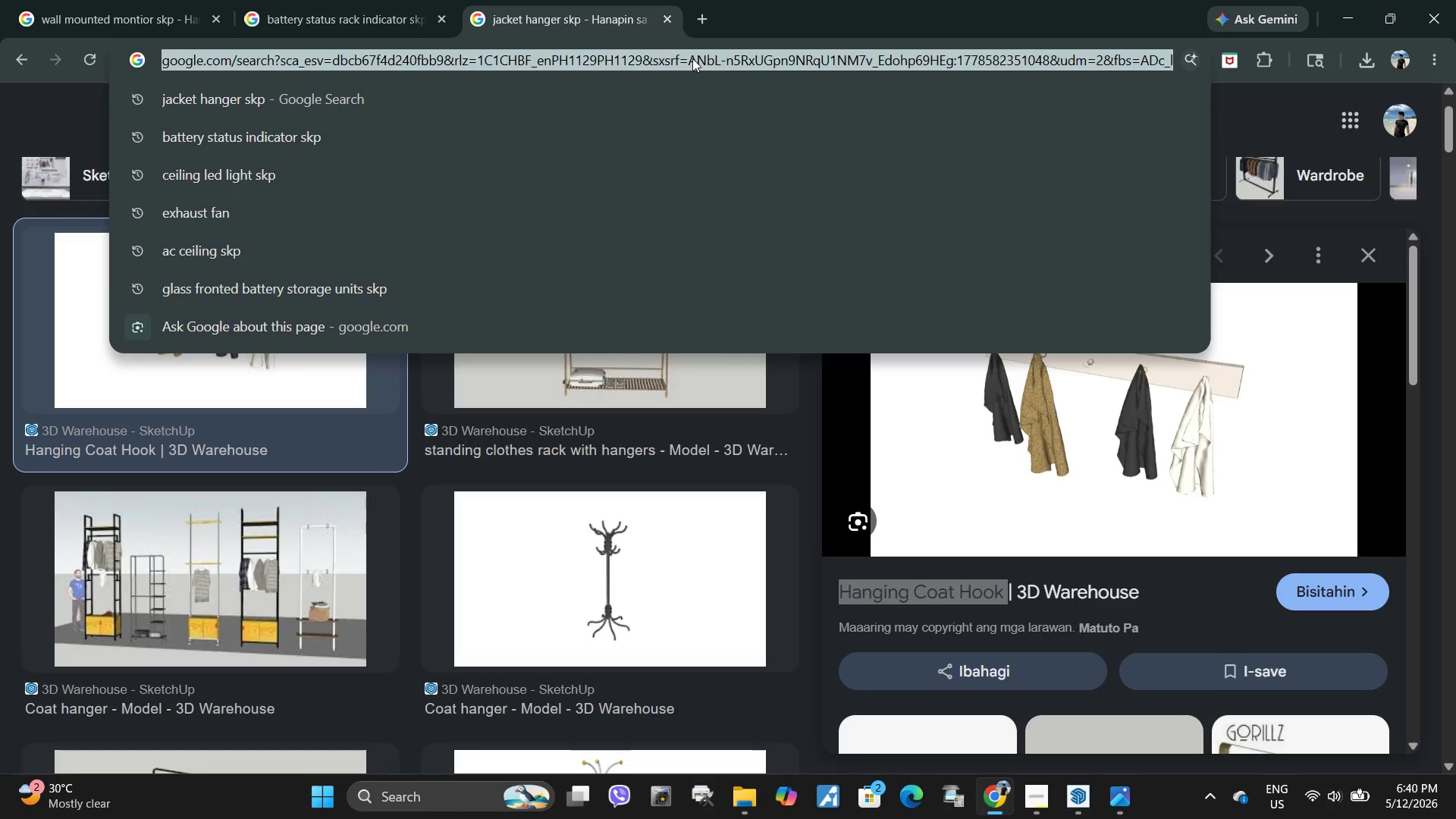 
type(mini storage minimalsit skp)
 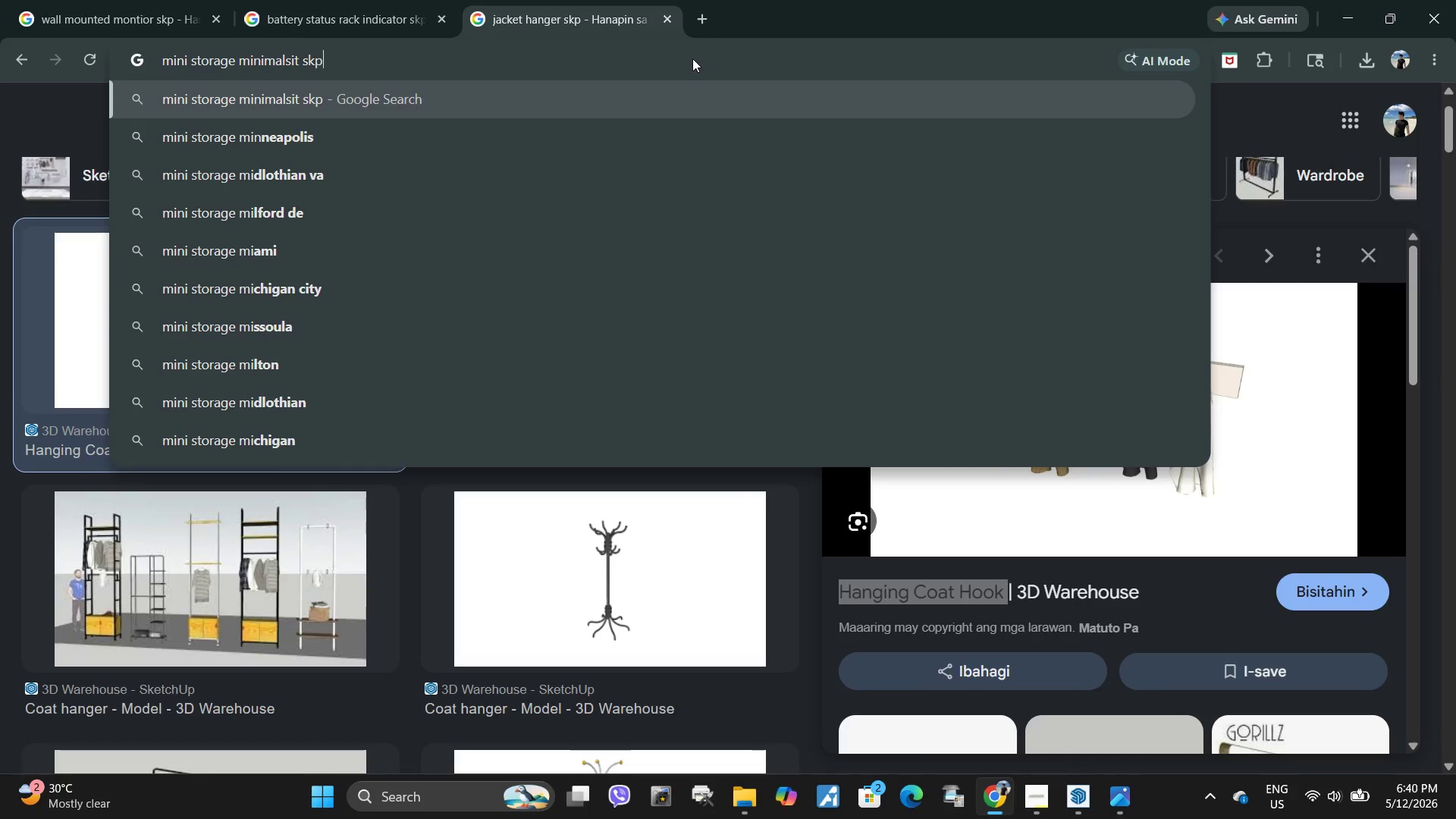 
key(Enter)
 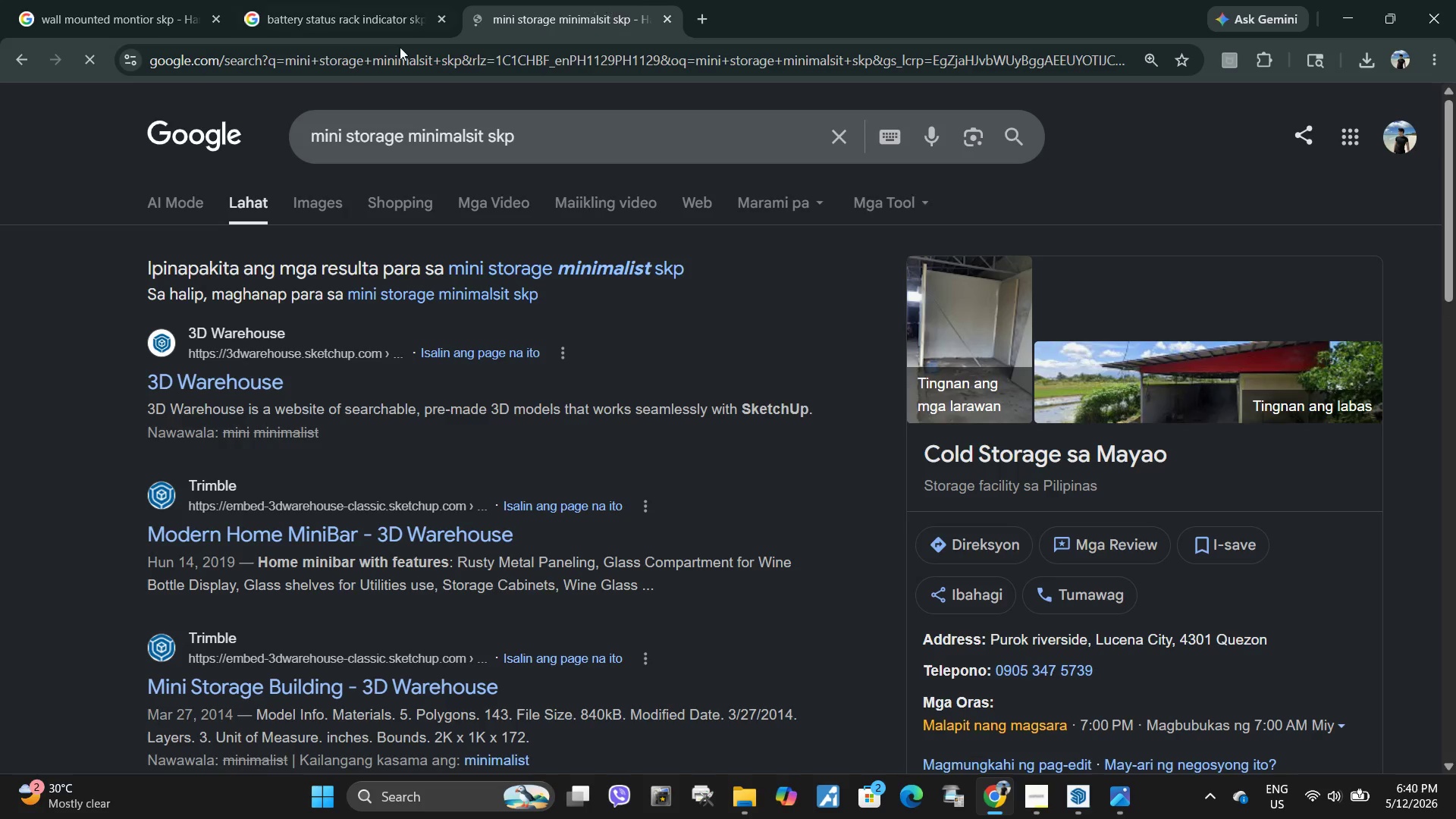 
left_click([328, 205])
 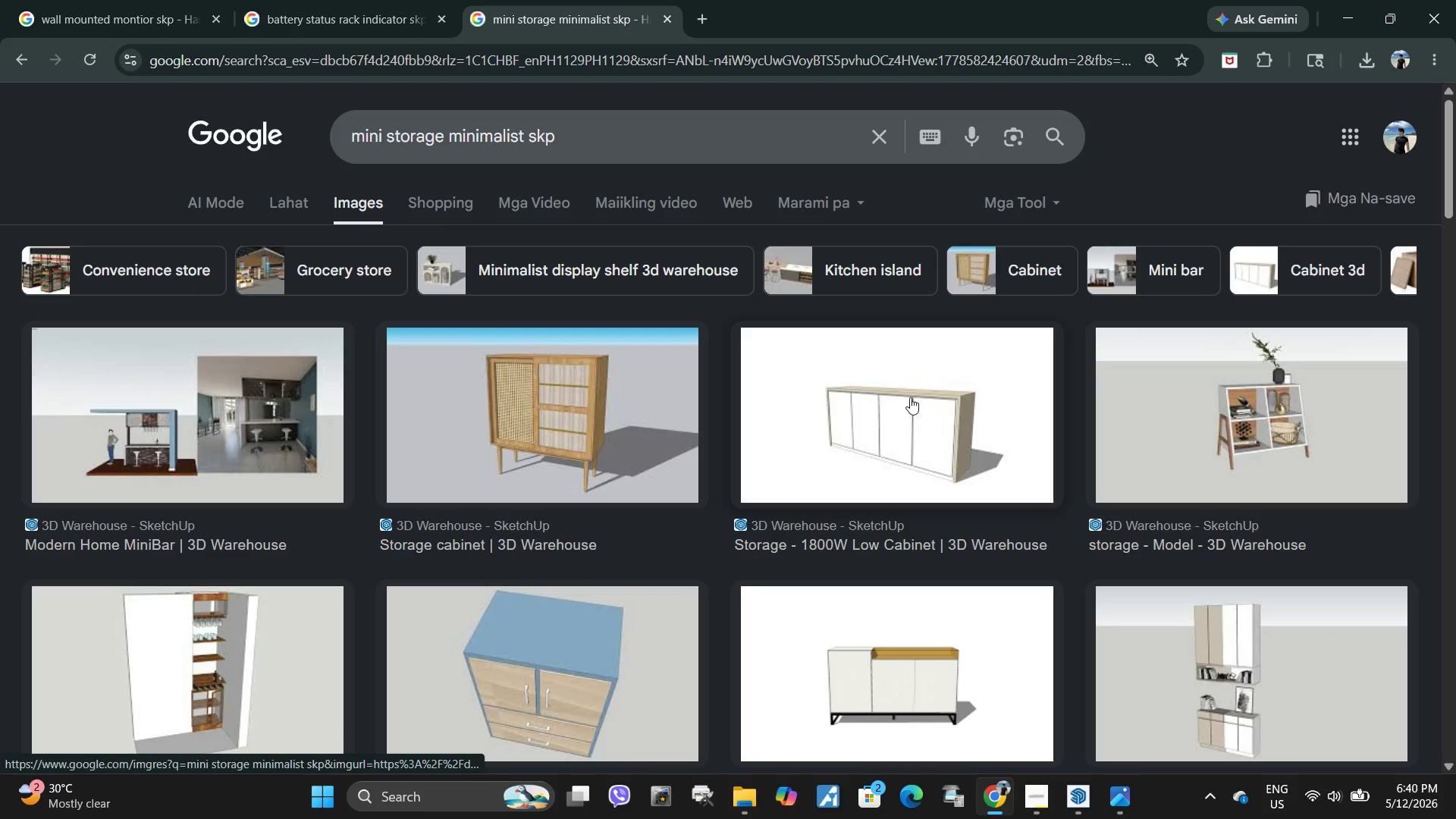 
scroll: coordinate [859, 441], scroll_direction: down, amount: 3.0
 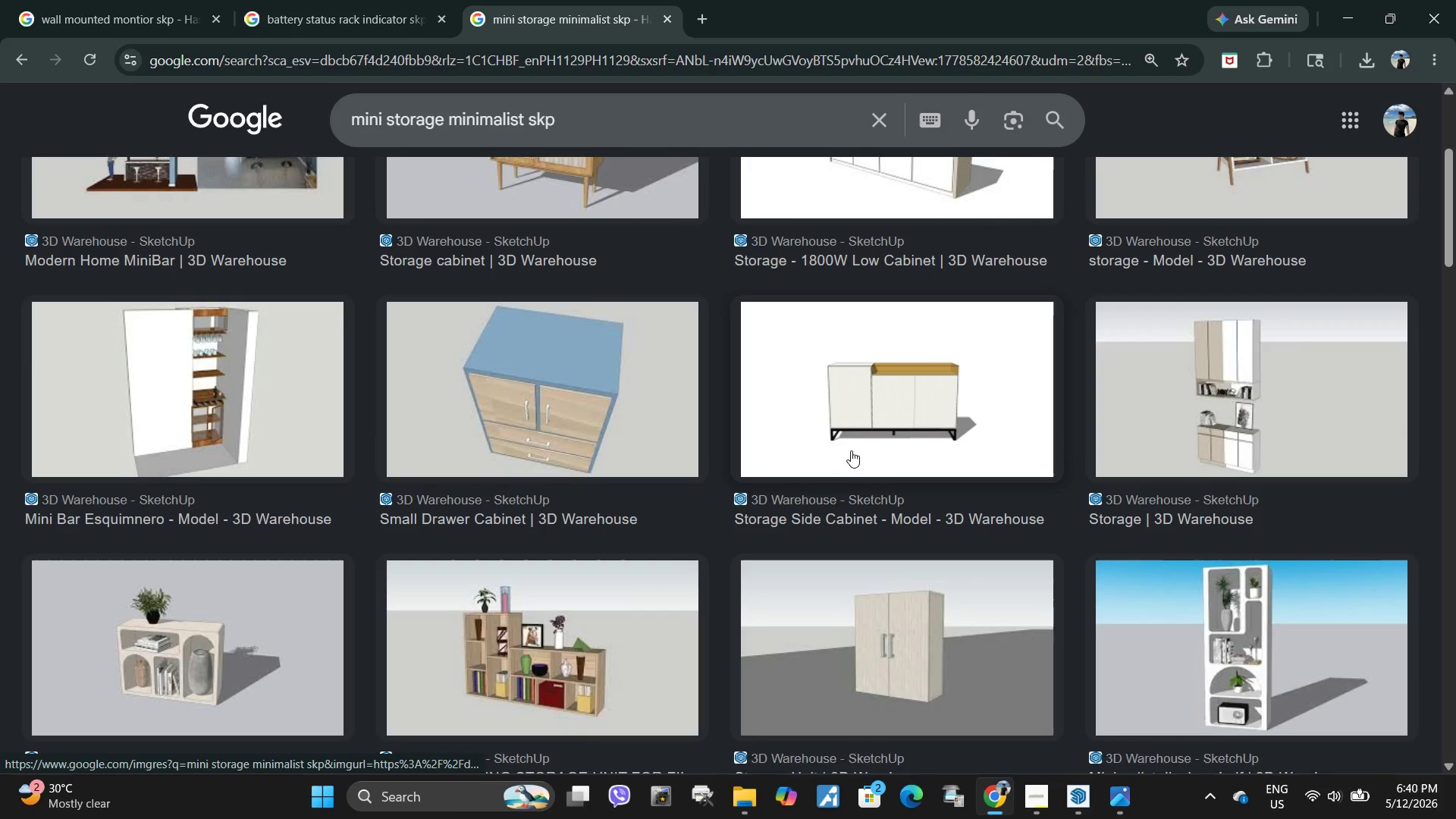 
scroll: coordinate [845, 454], scroll_direction: up, amount: 3.0
 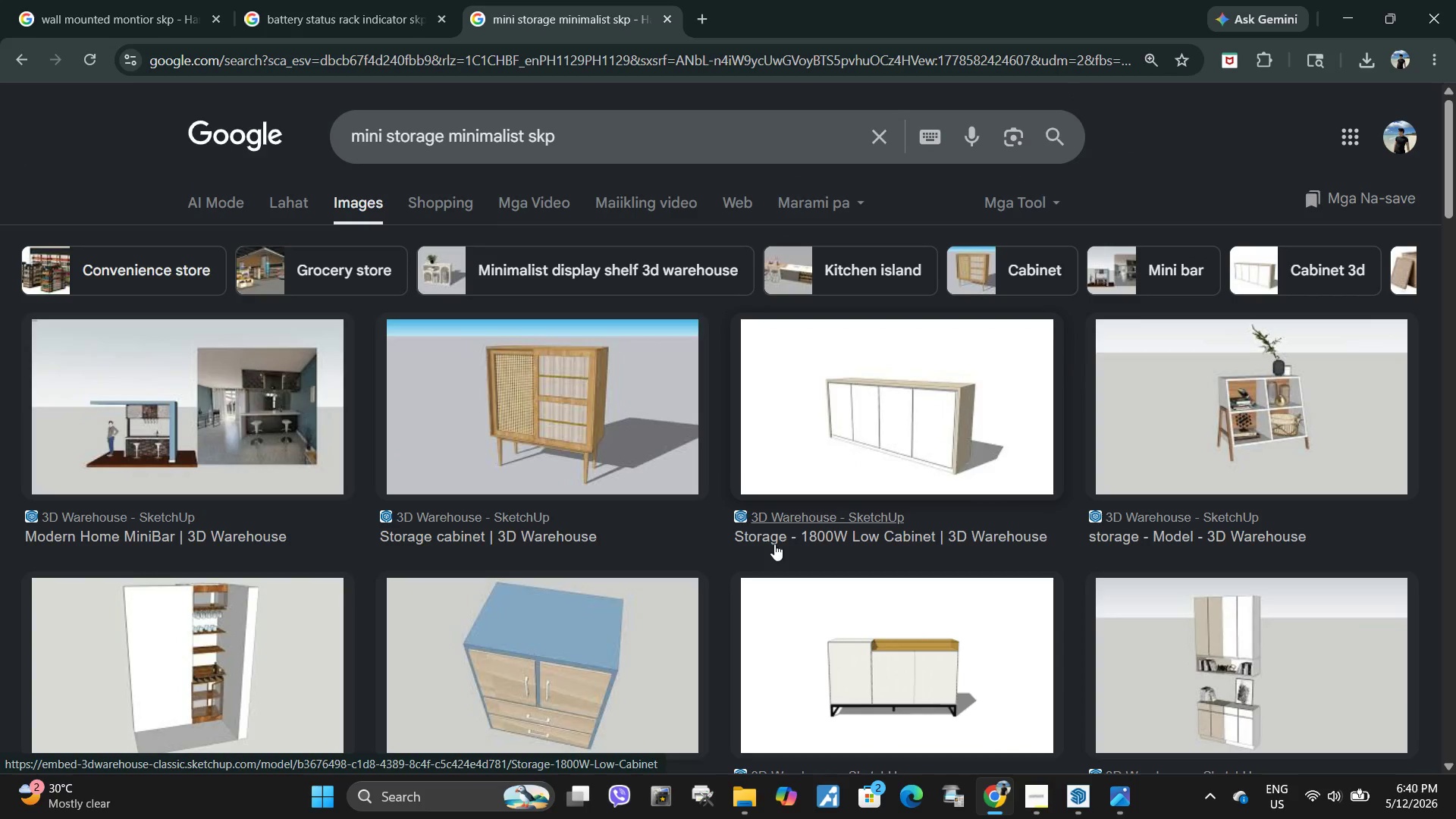 
left_click([824, 469])
 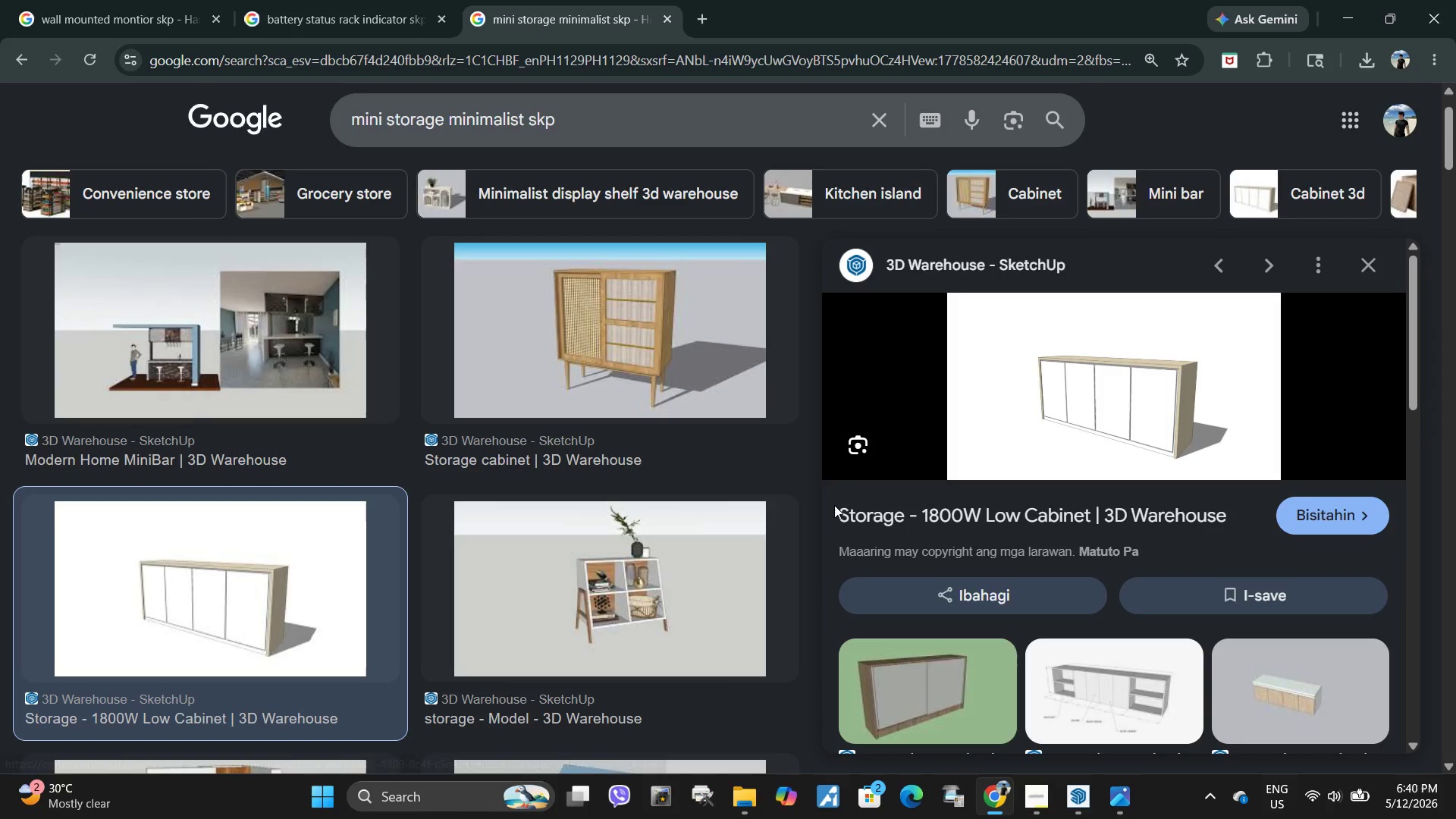 
left_click_drag(start_coordinate=[845, 507], to_coordinate=[1066, 511])
 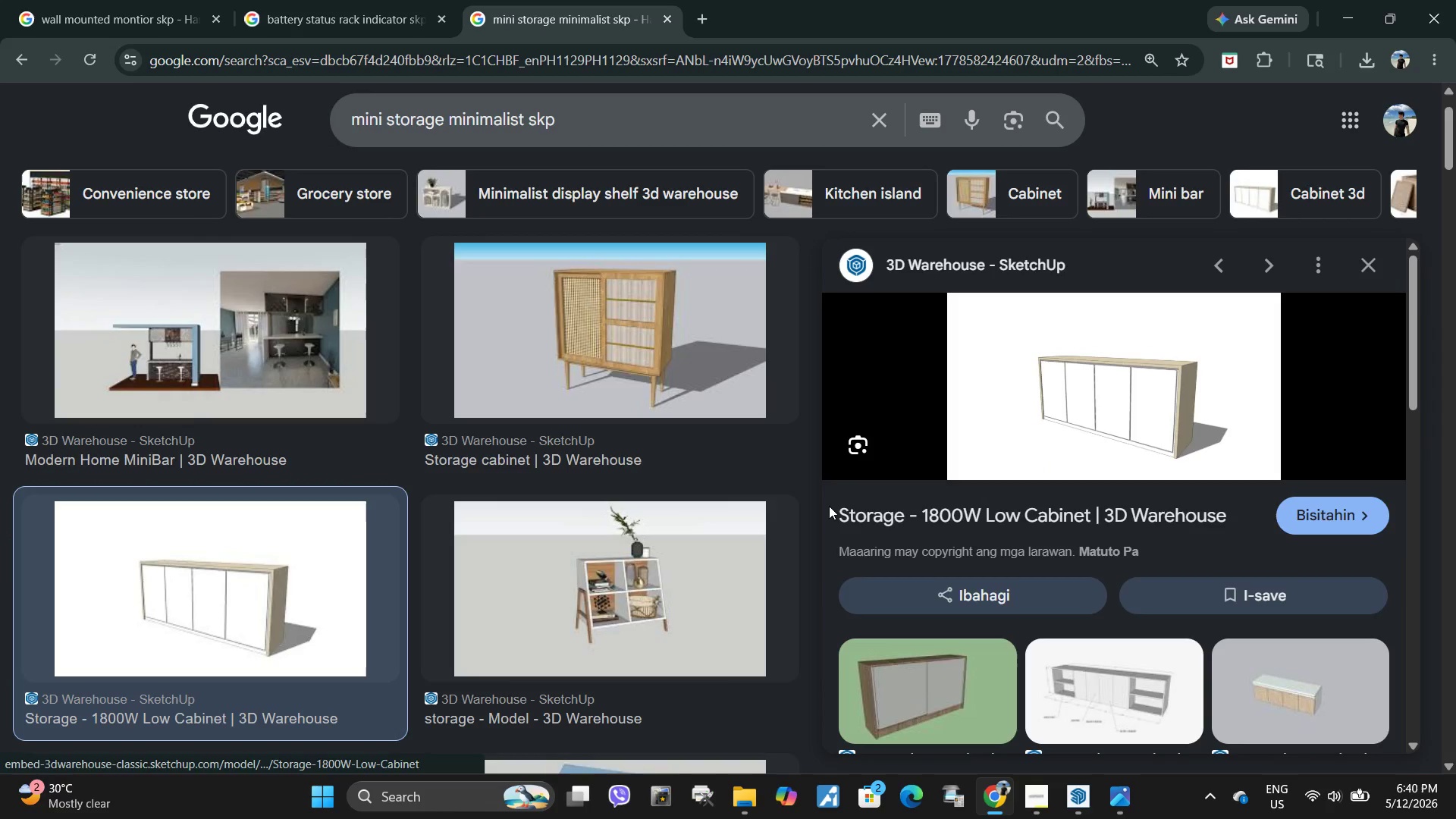 
left_click_drag(start_coordinate=[828, 505], to_coordinate=[1096, 517])
 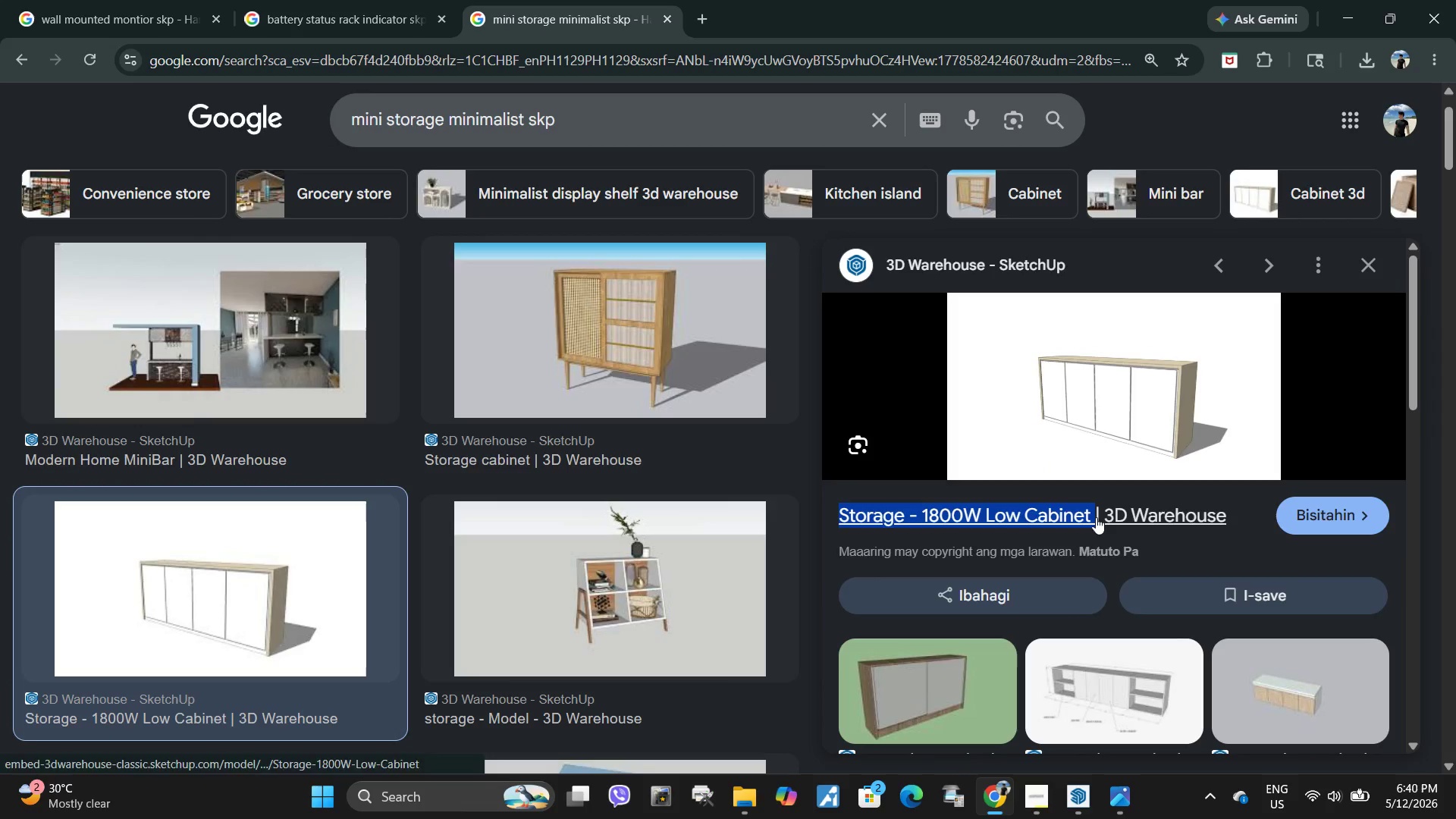 
key(Control+ControlLeft)
 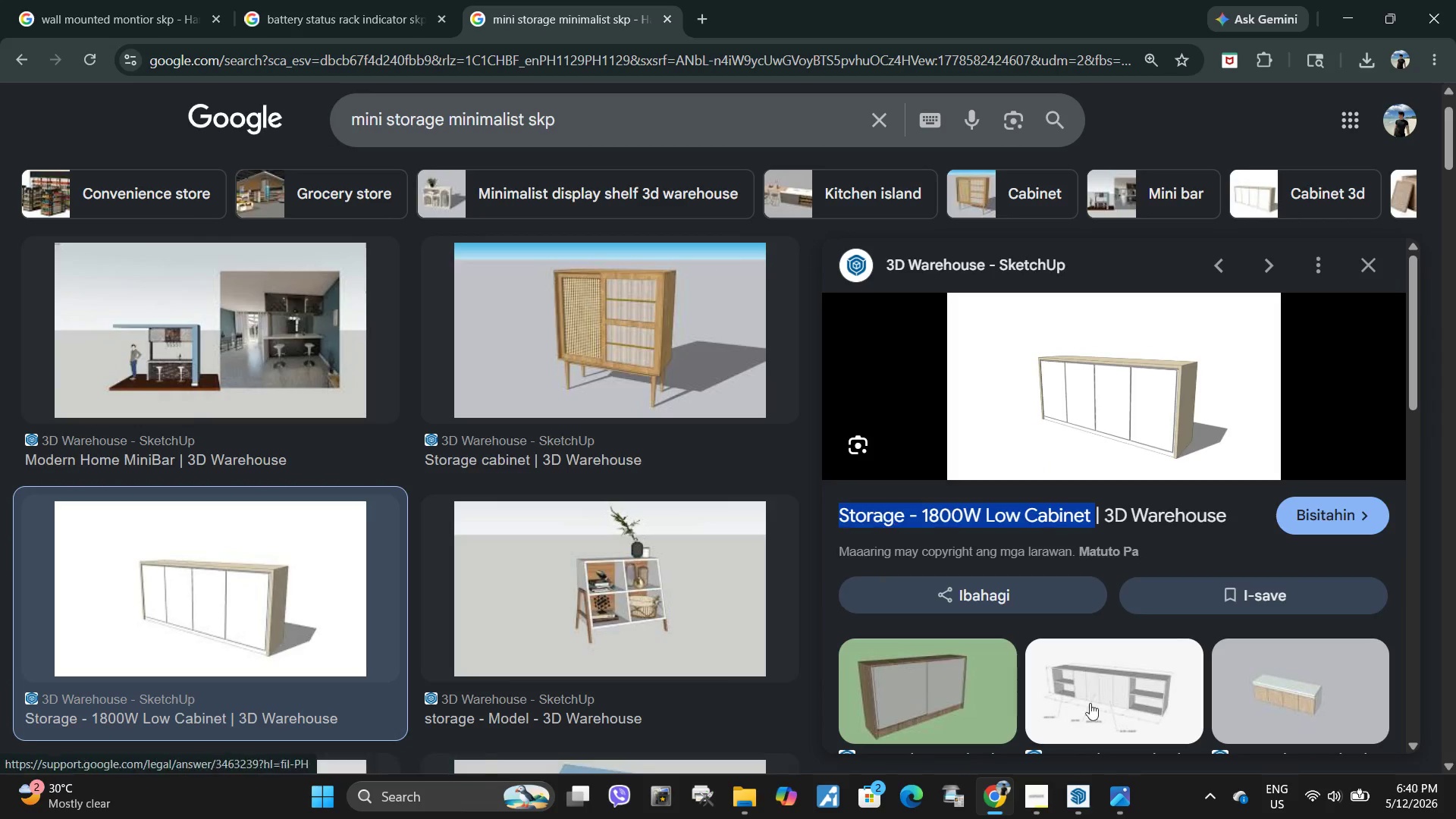 
key(Control+C)
 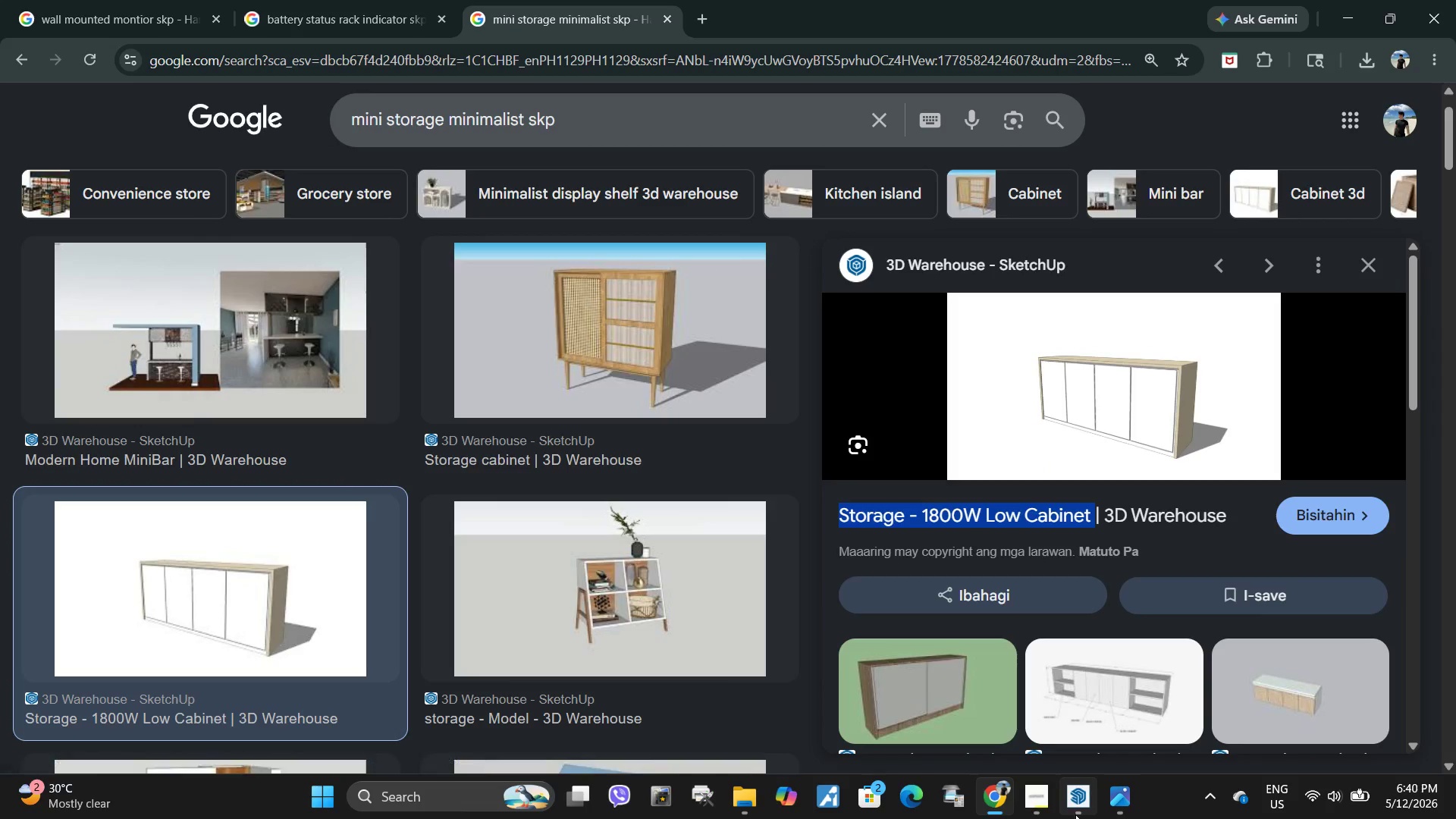 
left_click([1075, 813])
 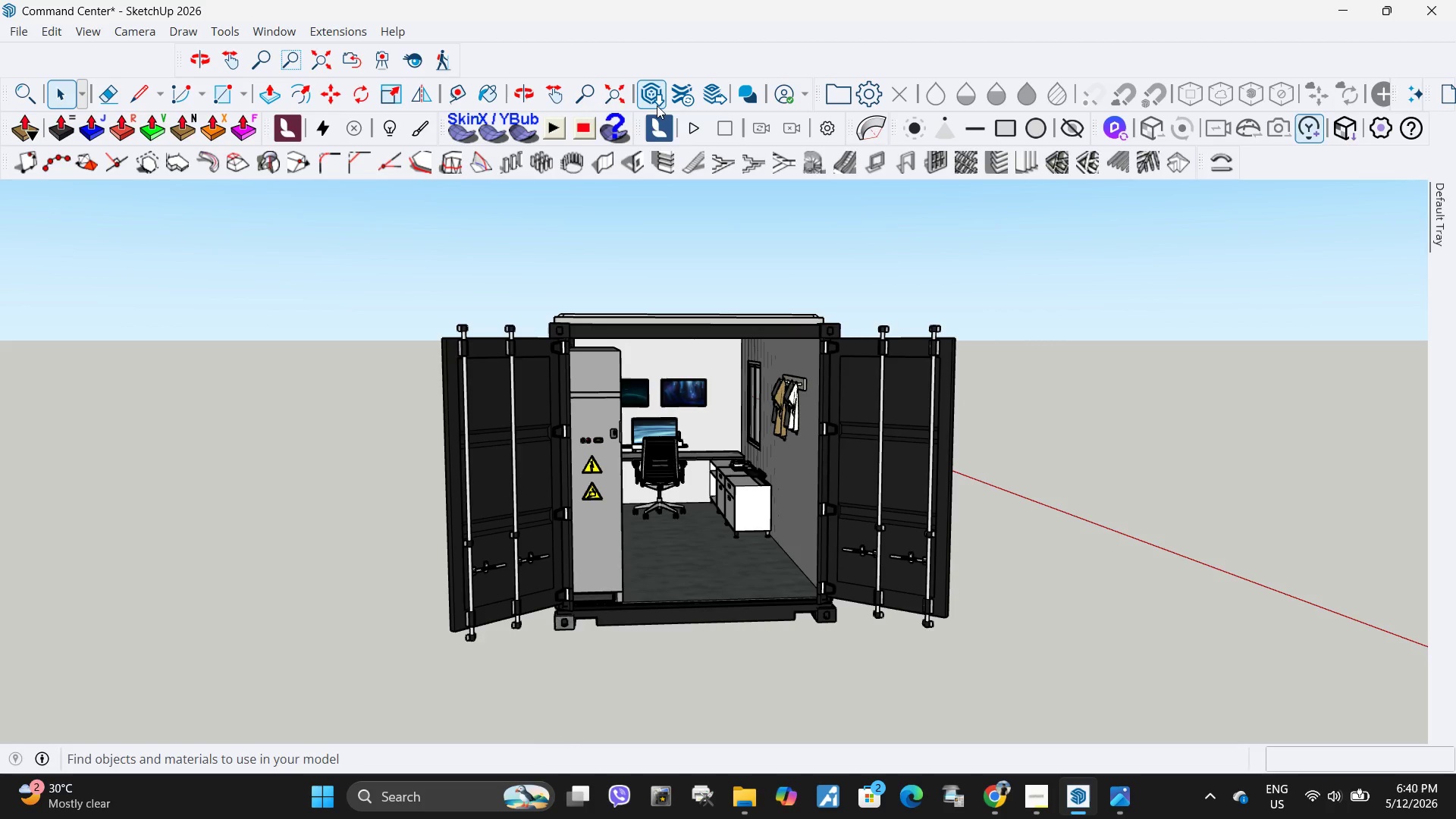 
left_click([655, 100])
 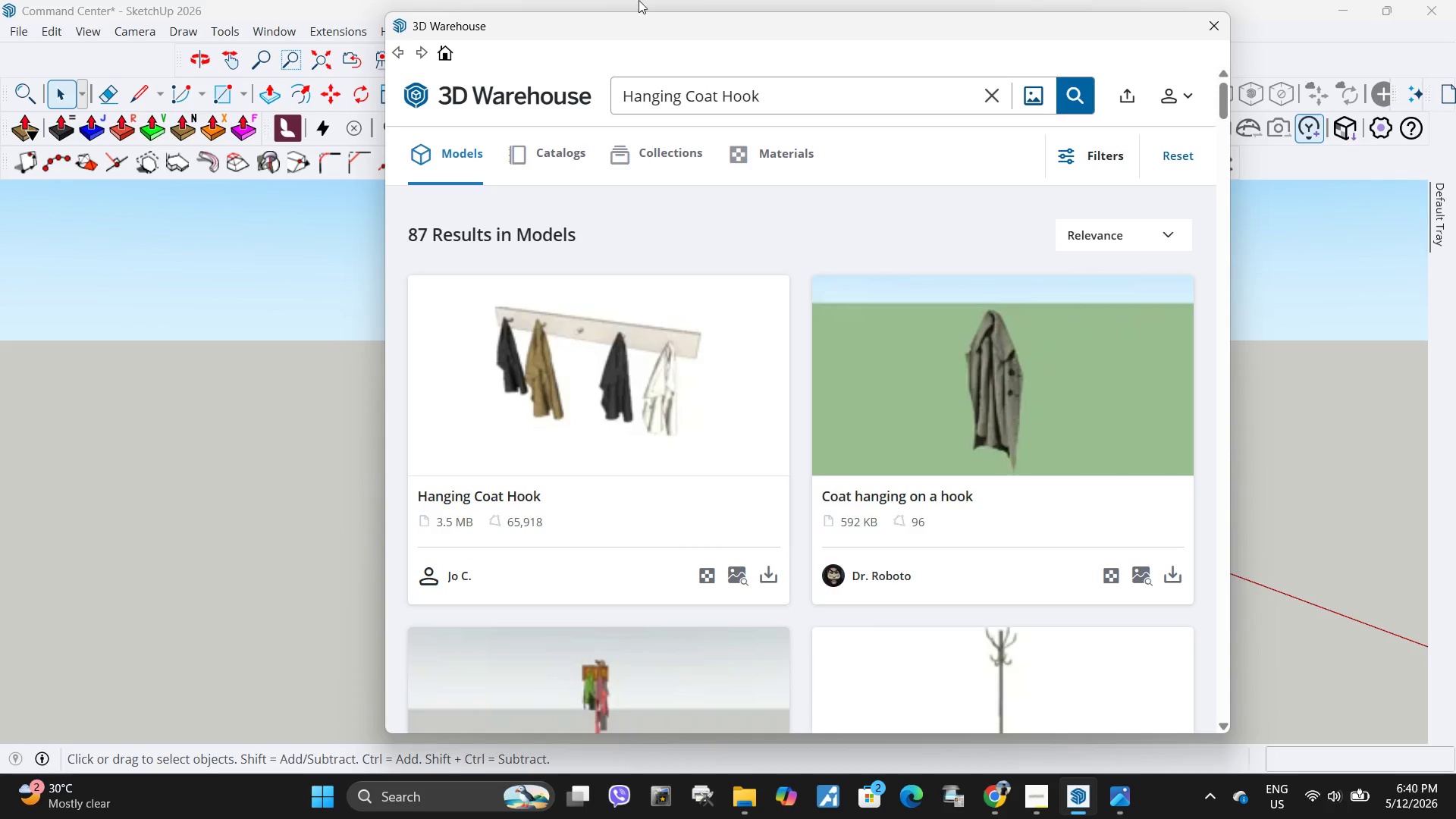 
wait(7.86)
 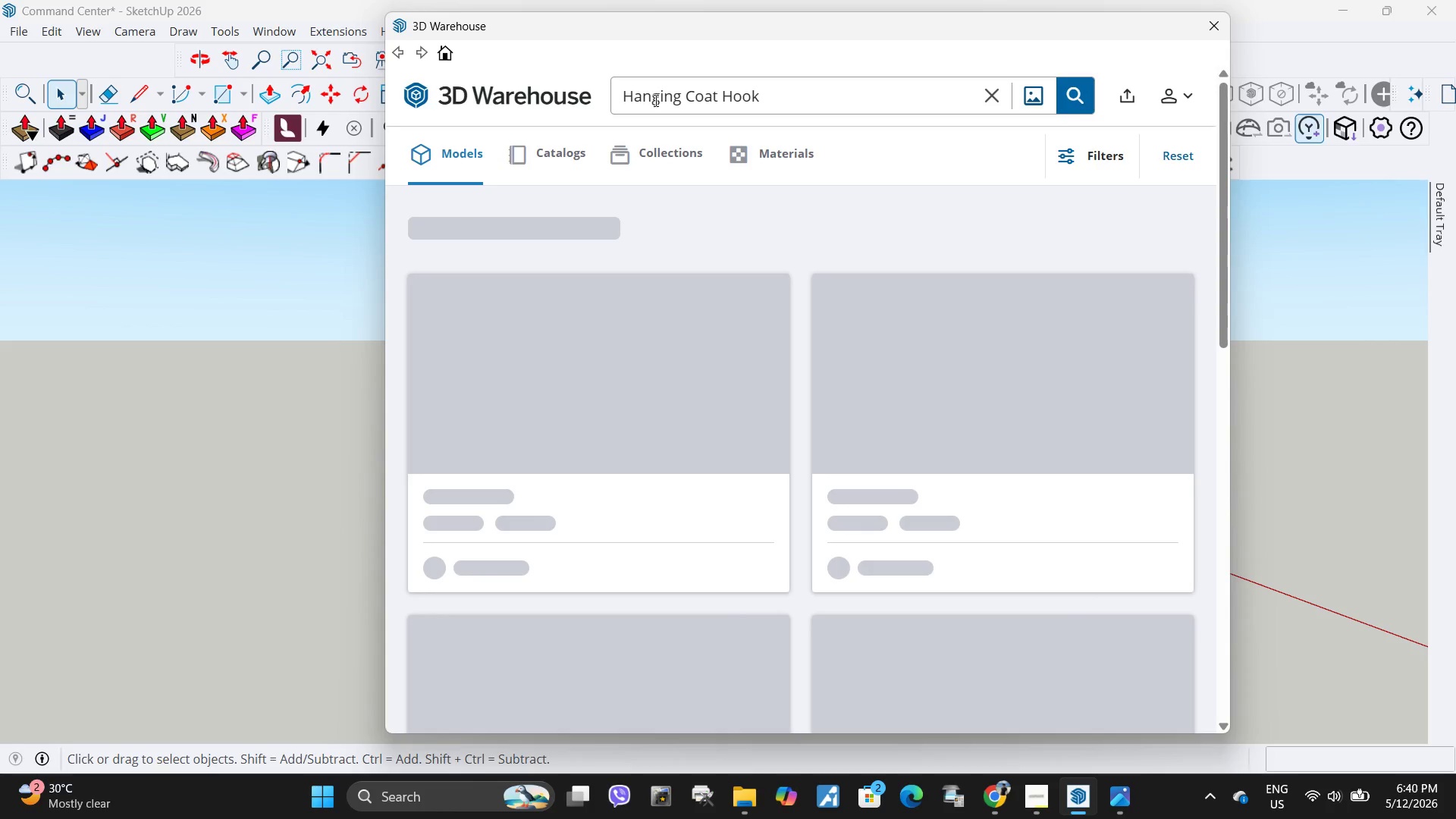 
left_click([998, 96])
 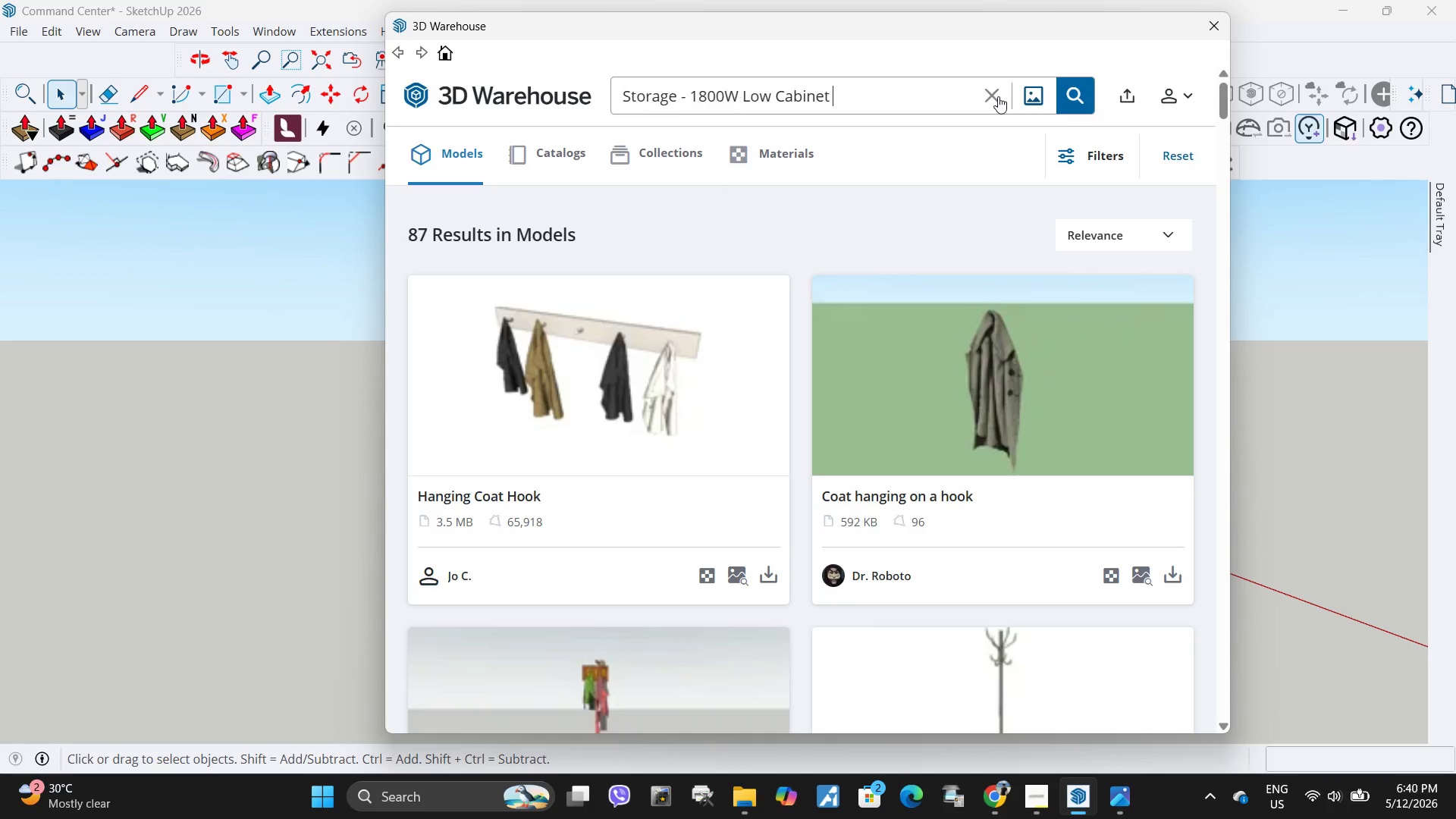 
key(Control+ControlLeft)
 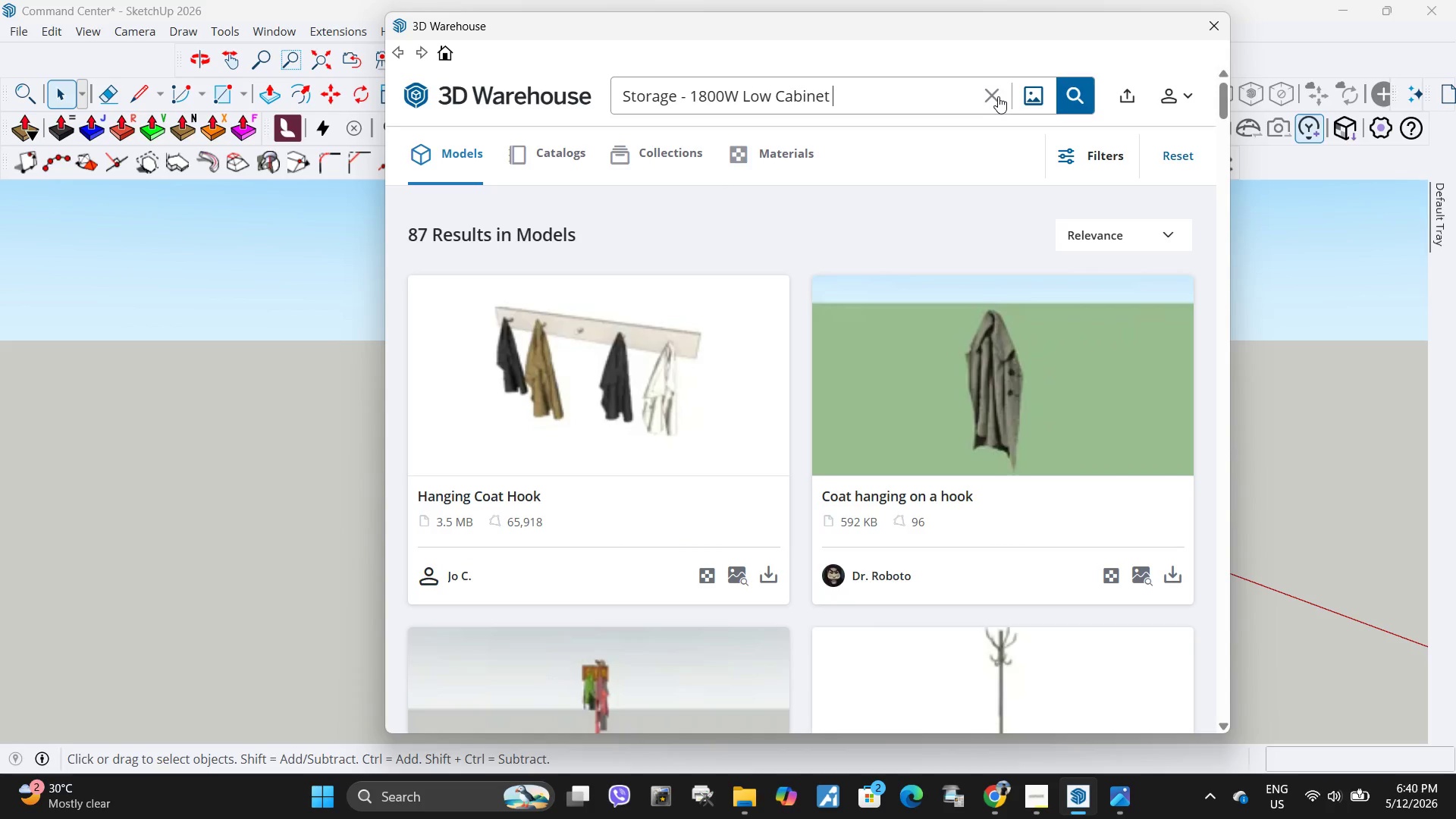 
key(Control+V)
 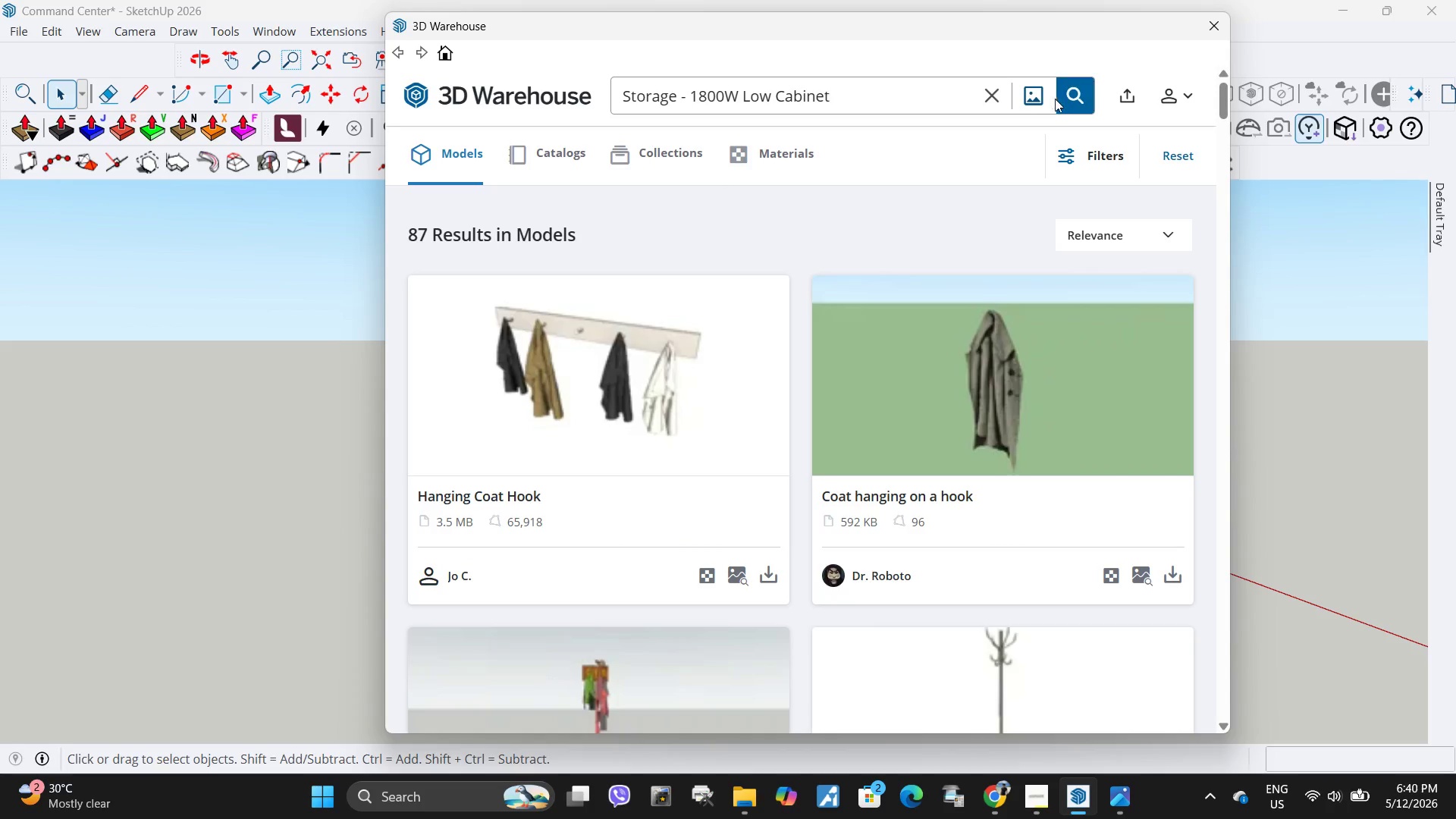 
left_click([1069, 95])
 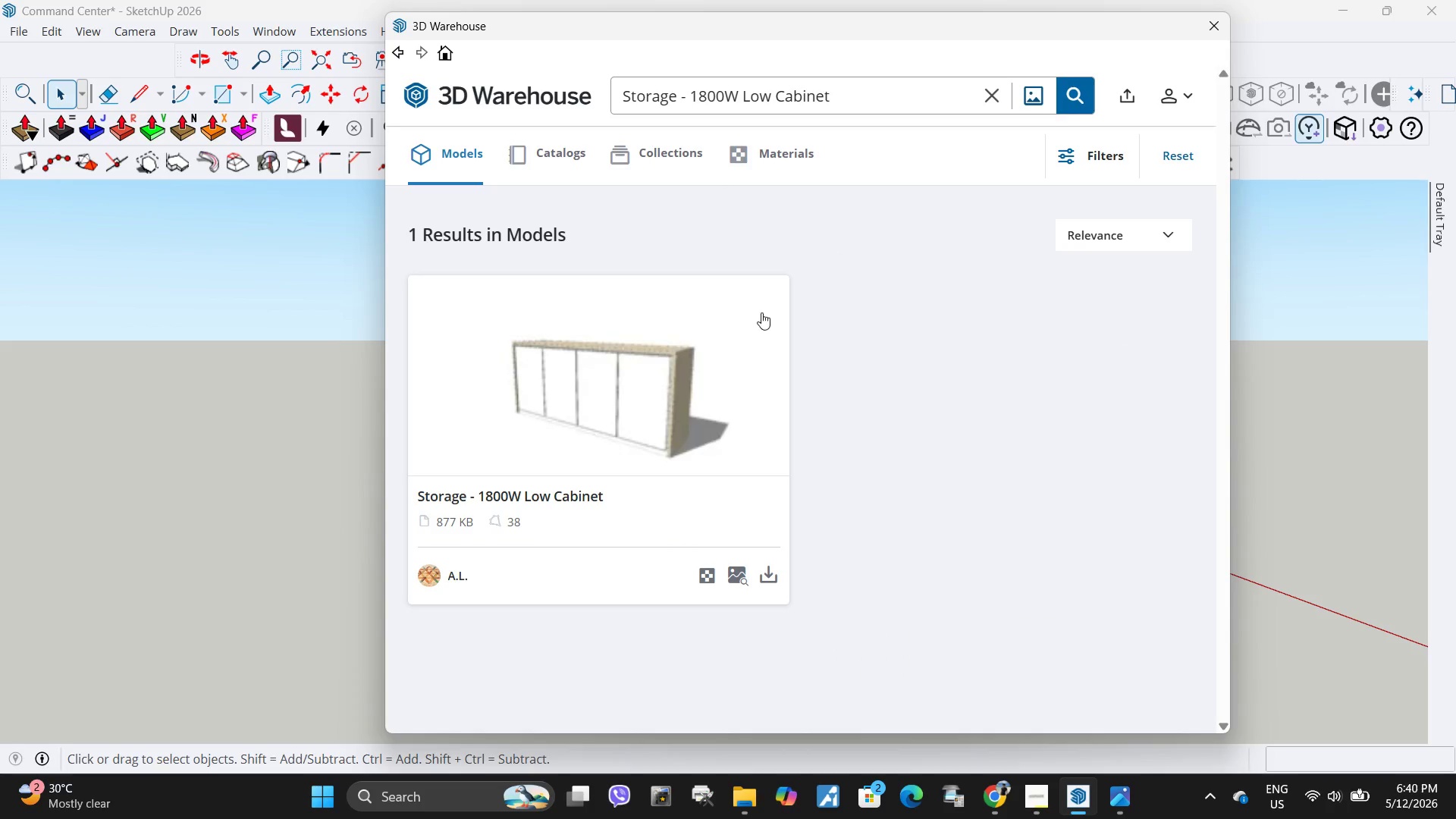 
left_click([766, 578])
 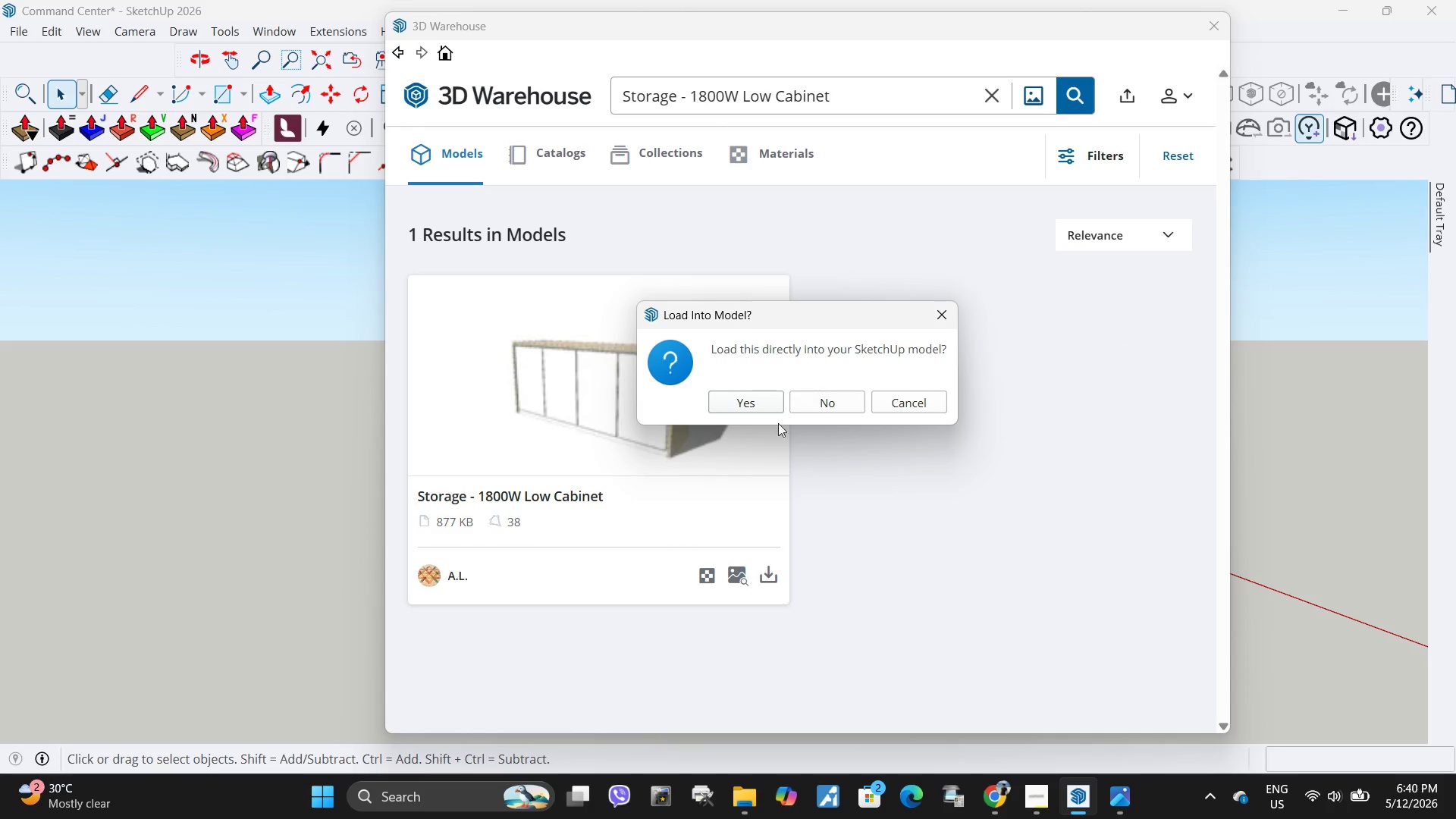 
left_click([757, 406])
 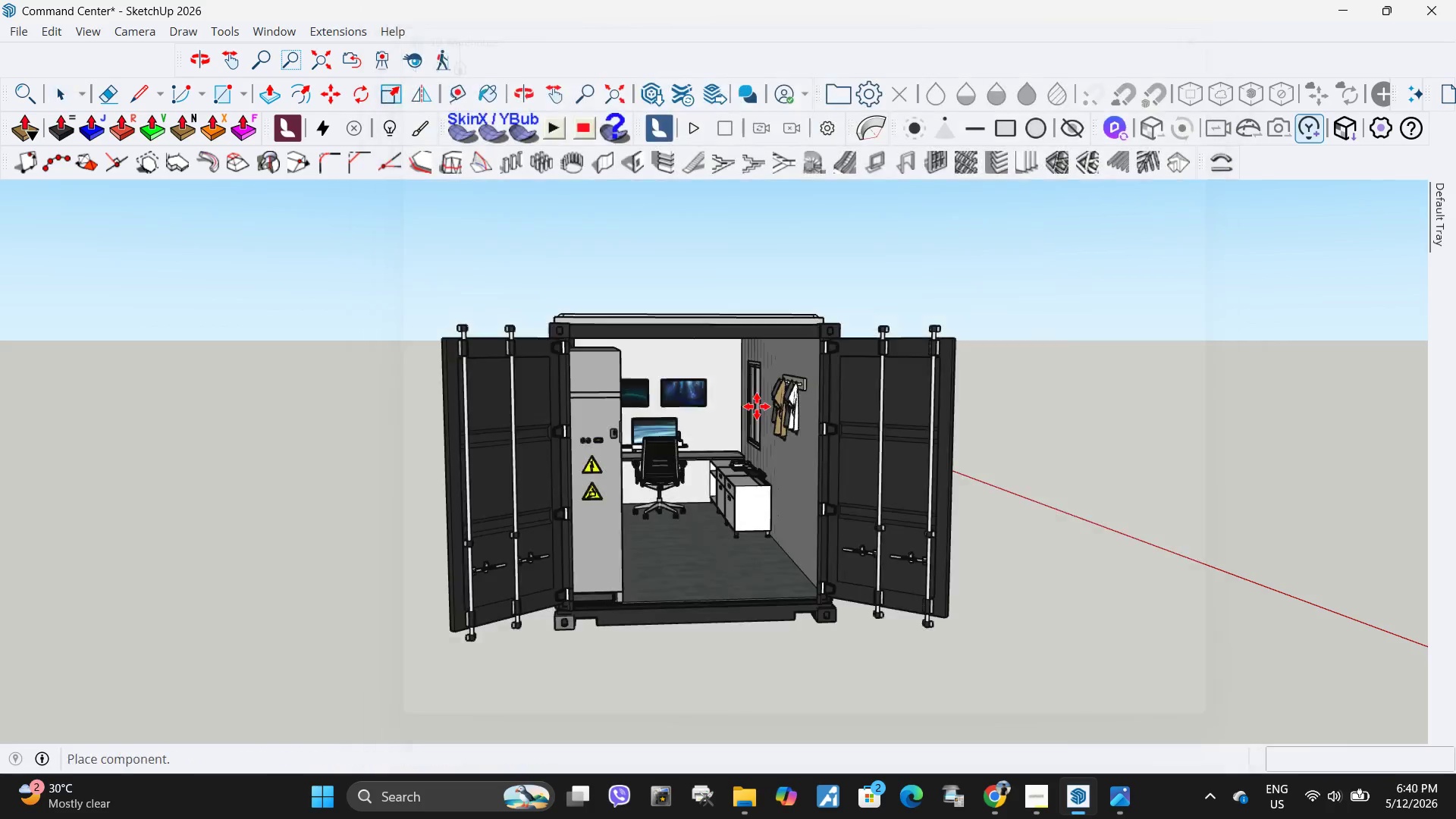 
wait(5.94)
 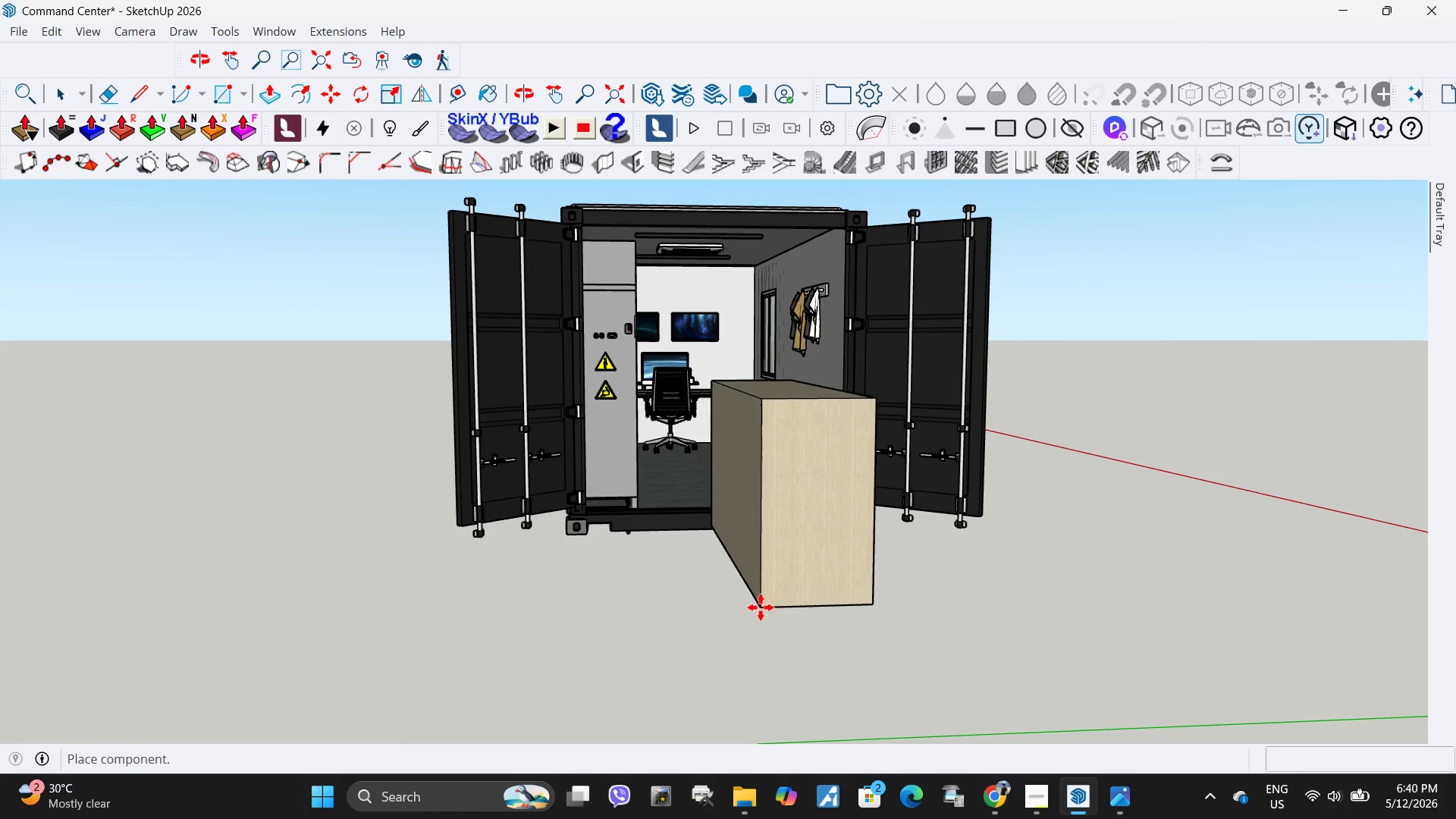 
left_click([761, 607])
 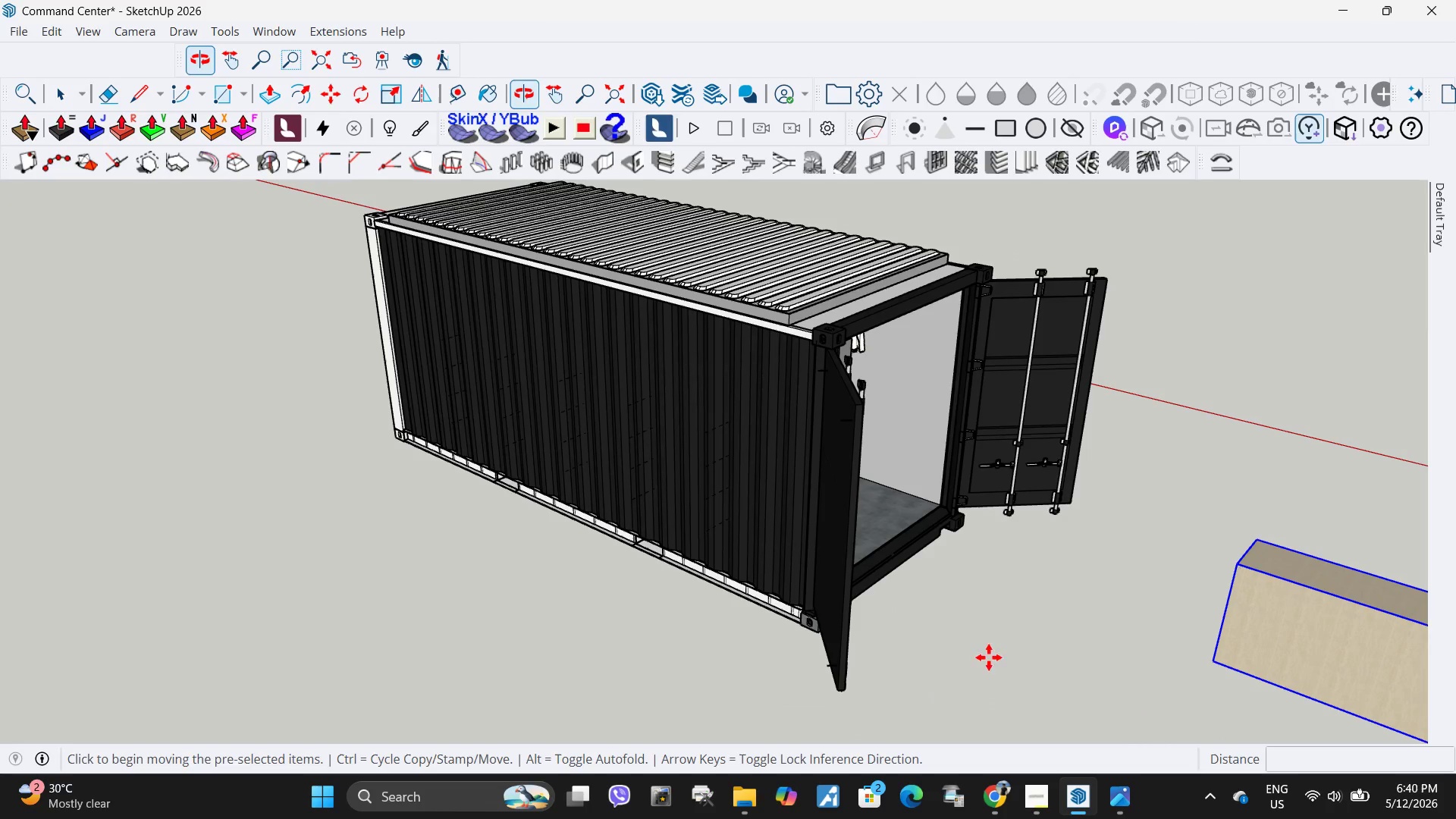 
scroll: coordinate [739, 607], scroll_direction: up, amount: 3.0
 